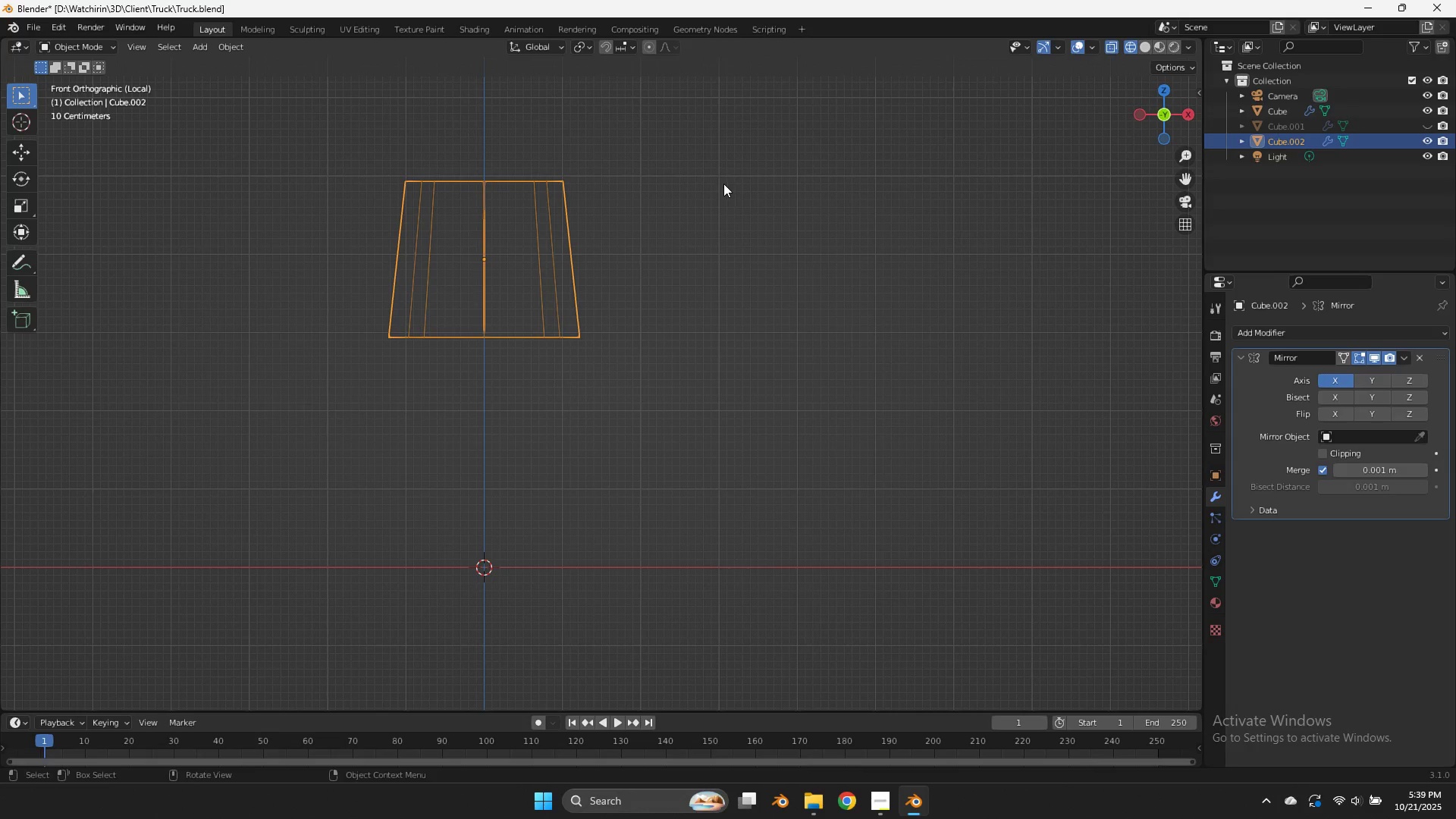 
key(Z)
 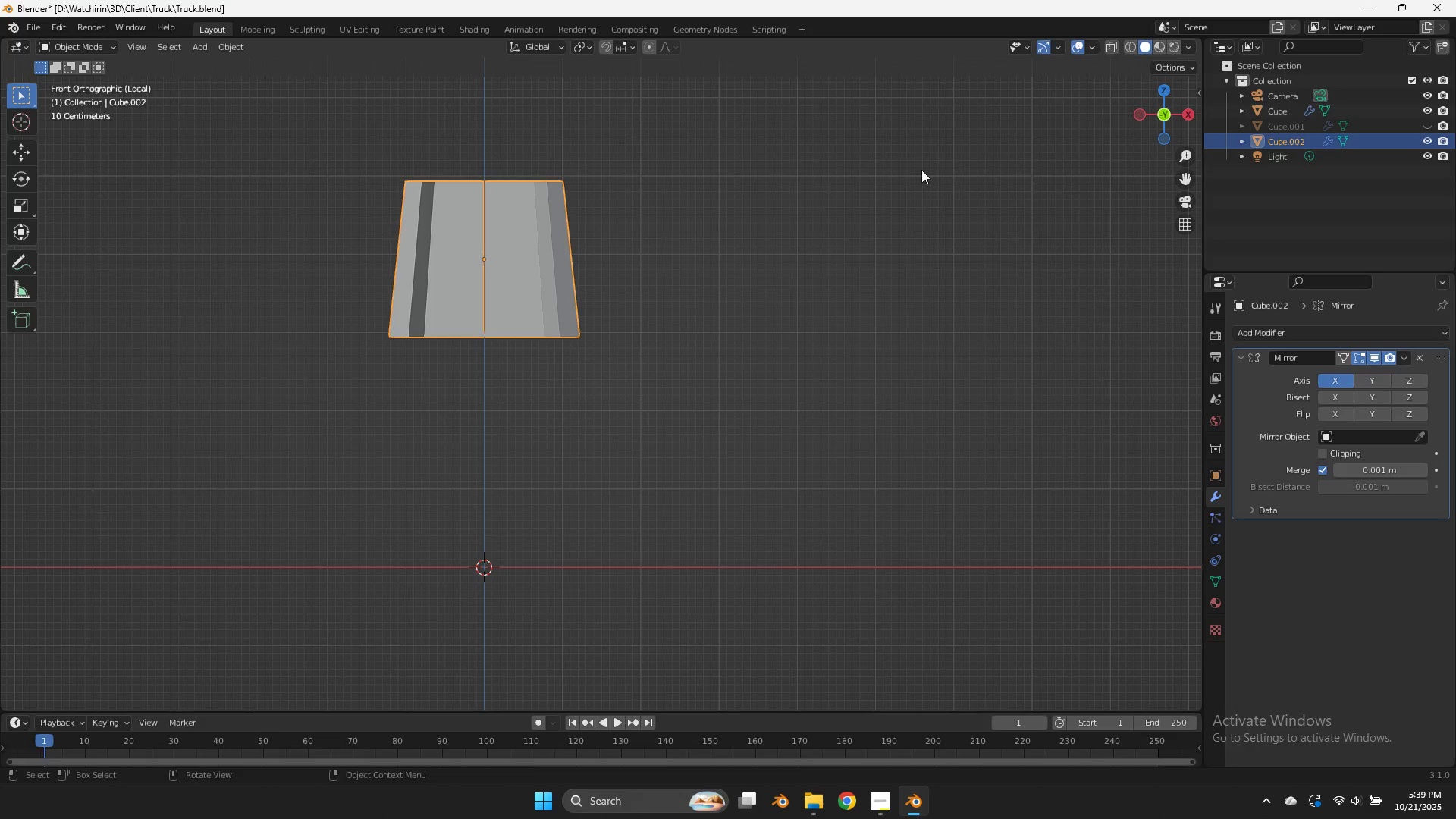 
key(Control+R)
 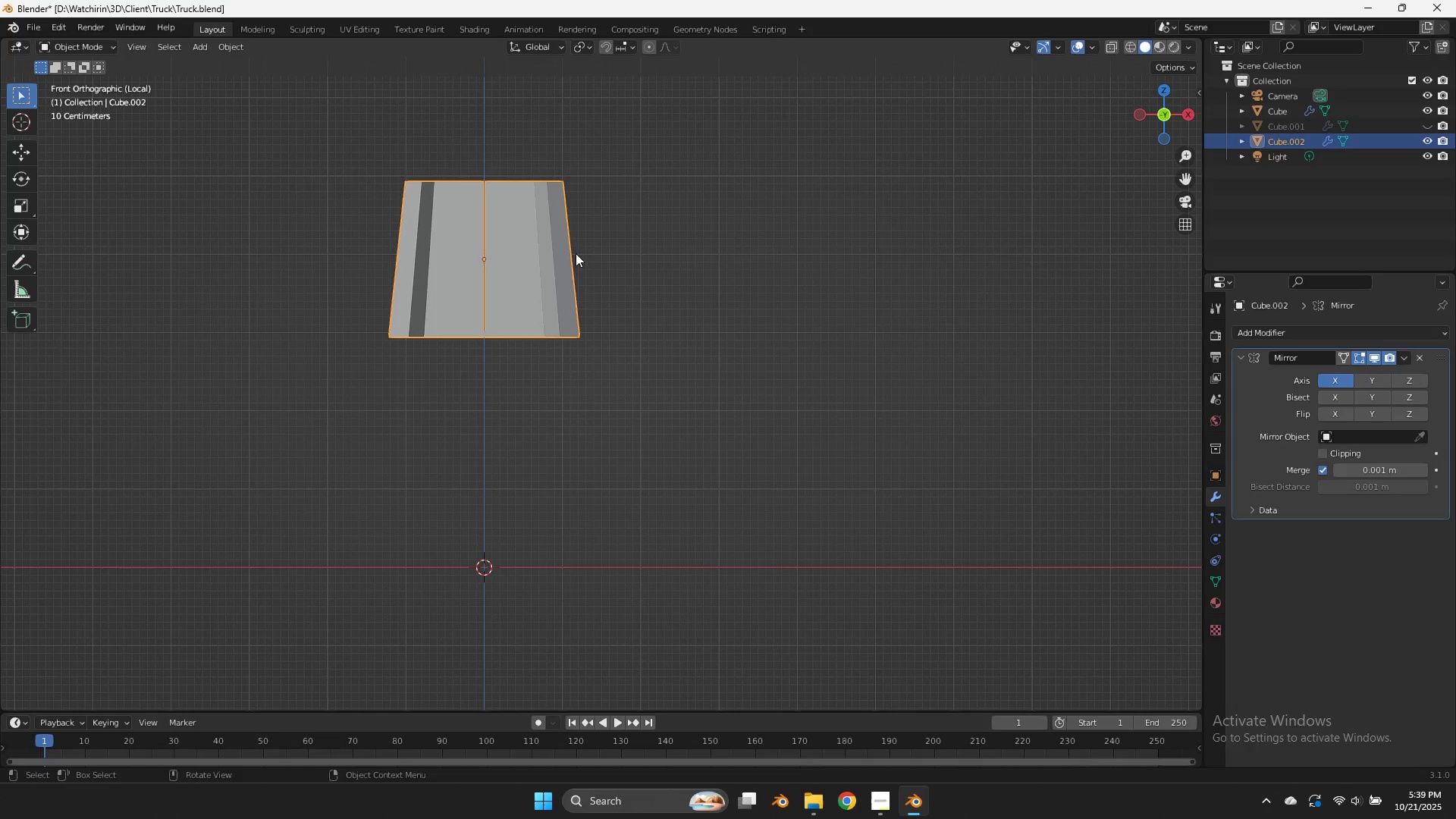 
key(Tab)
 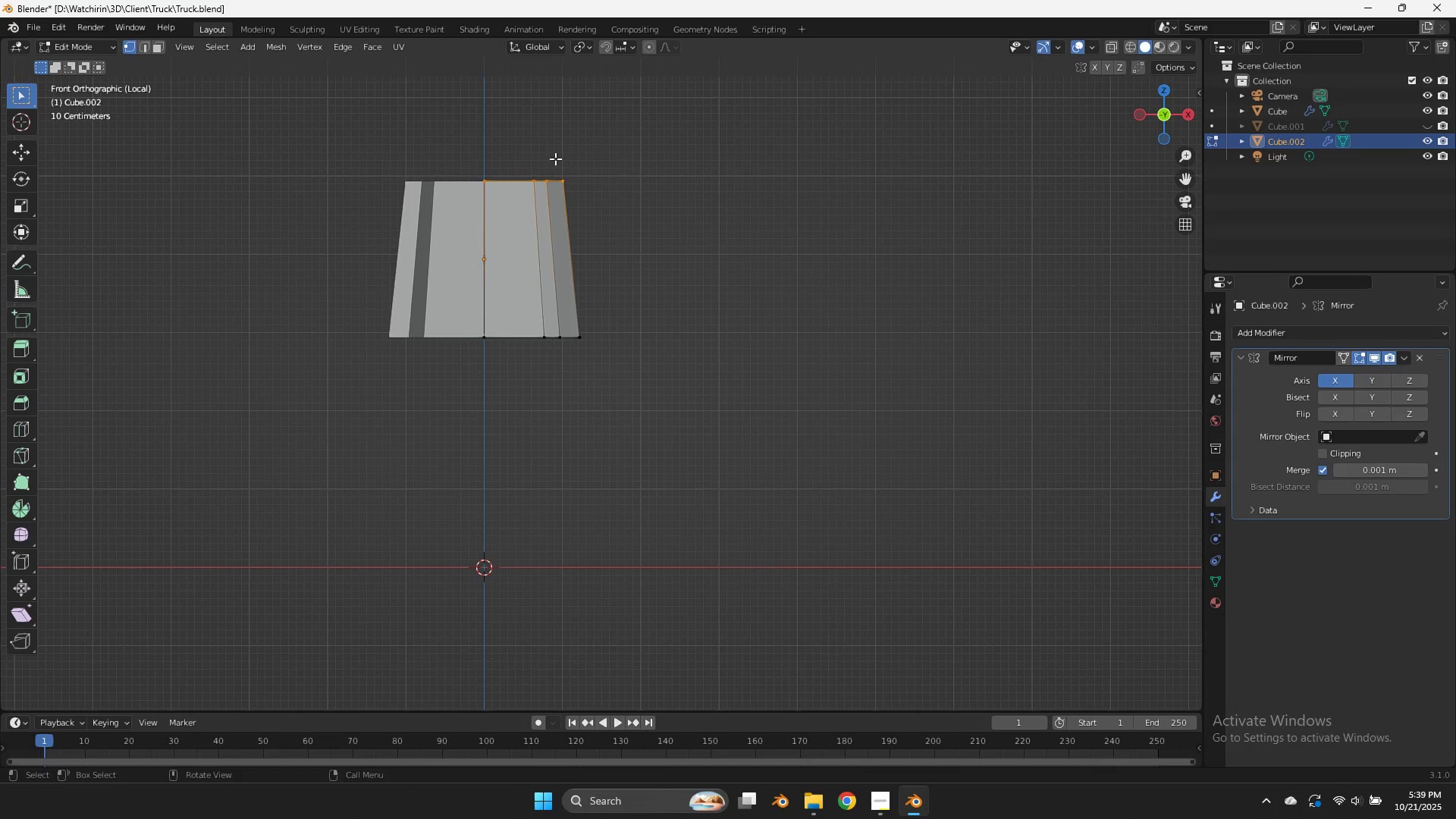 
key(Z)
 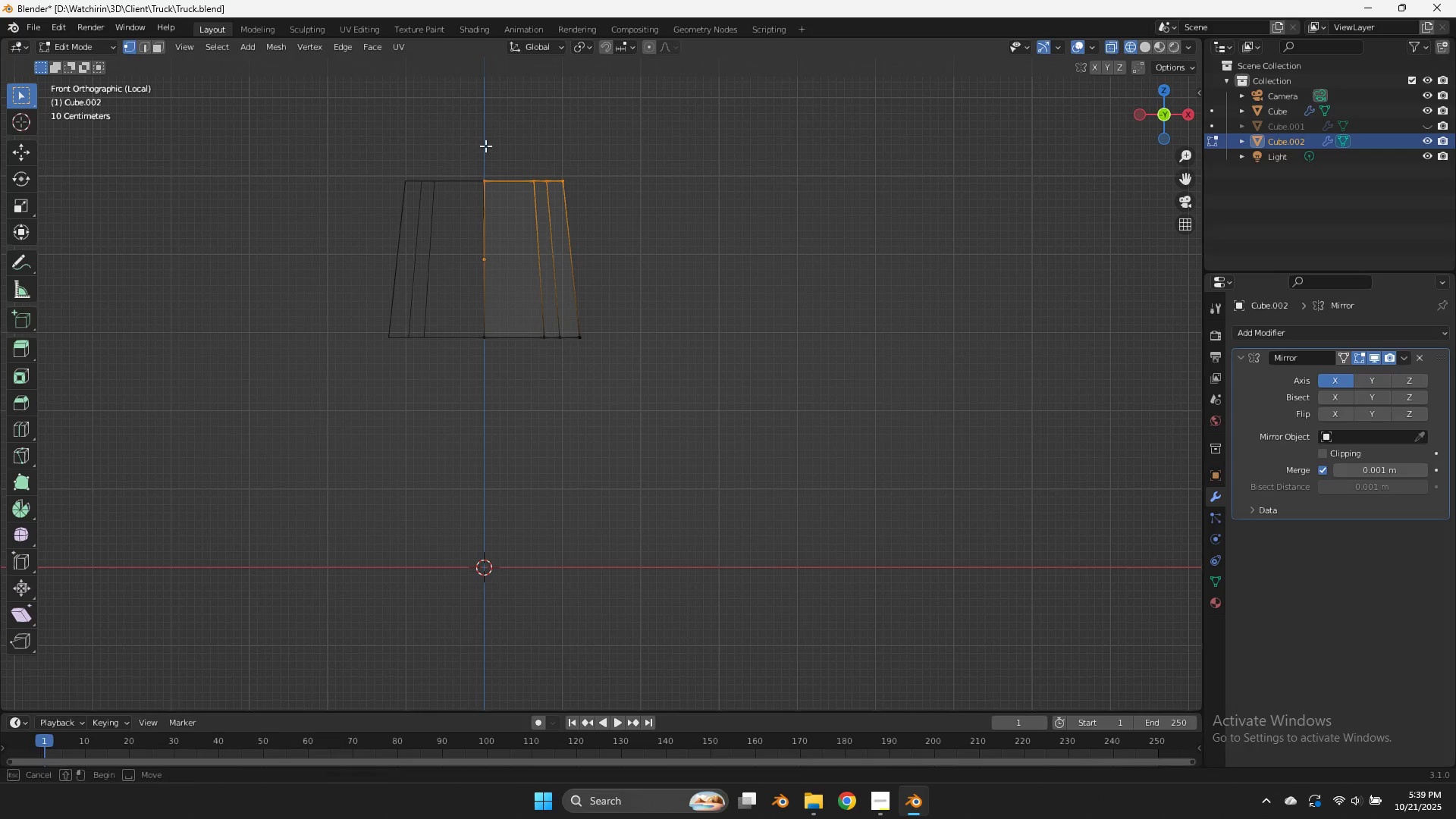 
left_click_drag(start_coordinate=[482, 144], to_coordinate=[399, 479])
 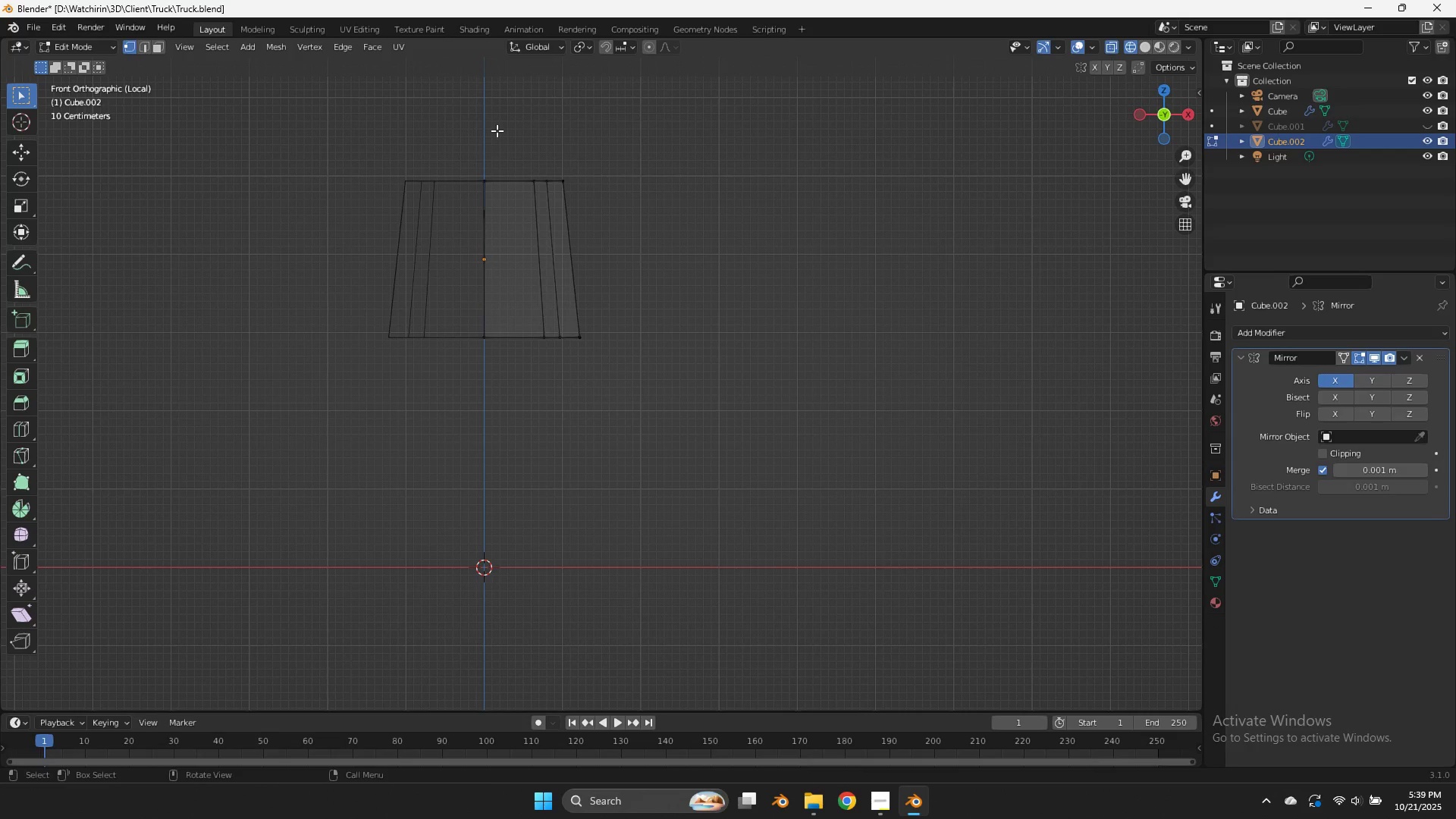 
left_click_drag(start_coordinate=[497, 129], to_coordinate=[388, 570])
 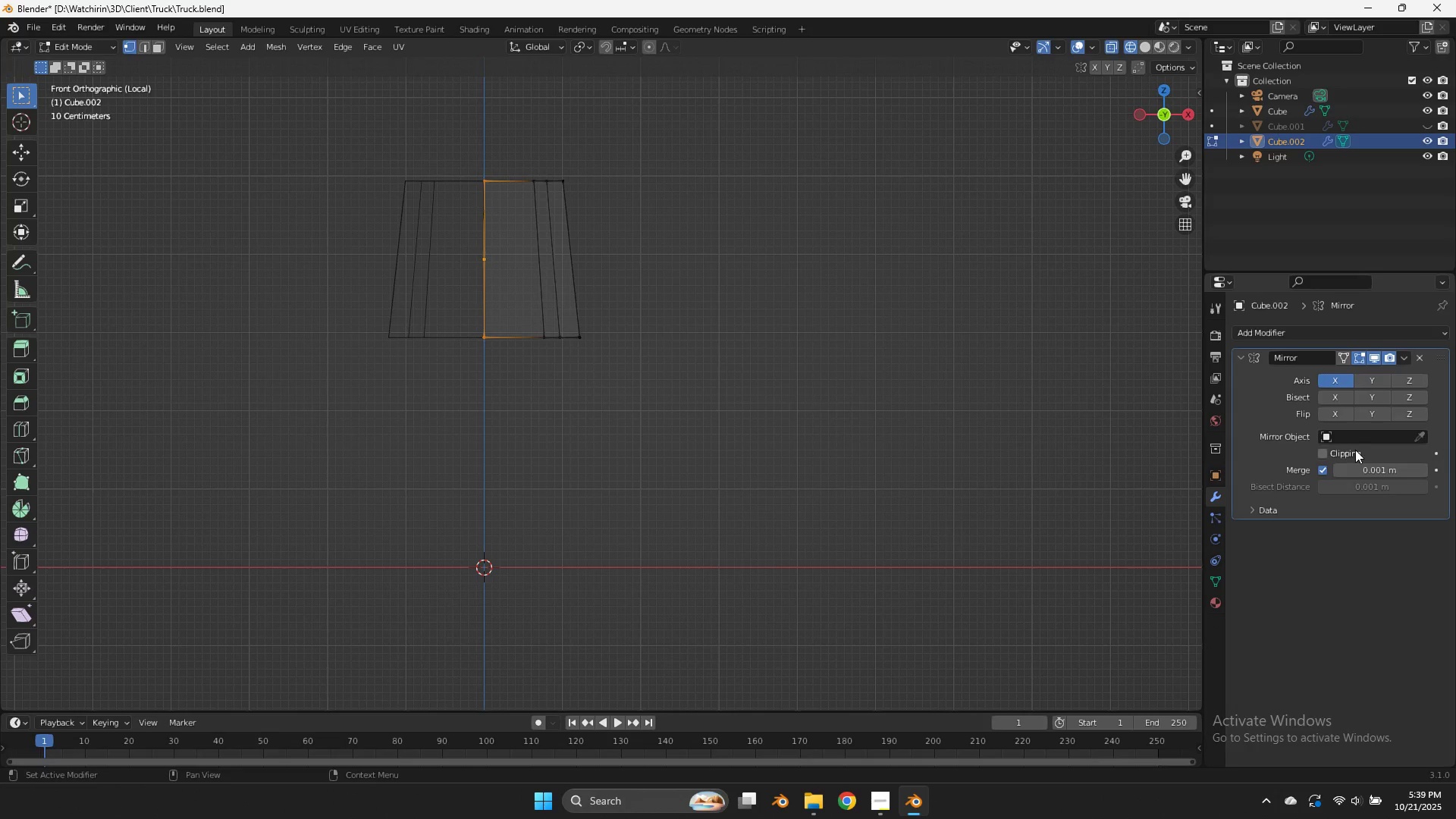 
left_click([1351, 445])
 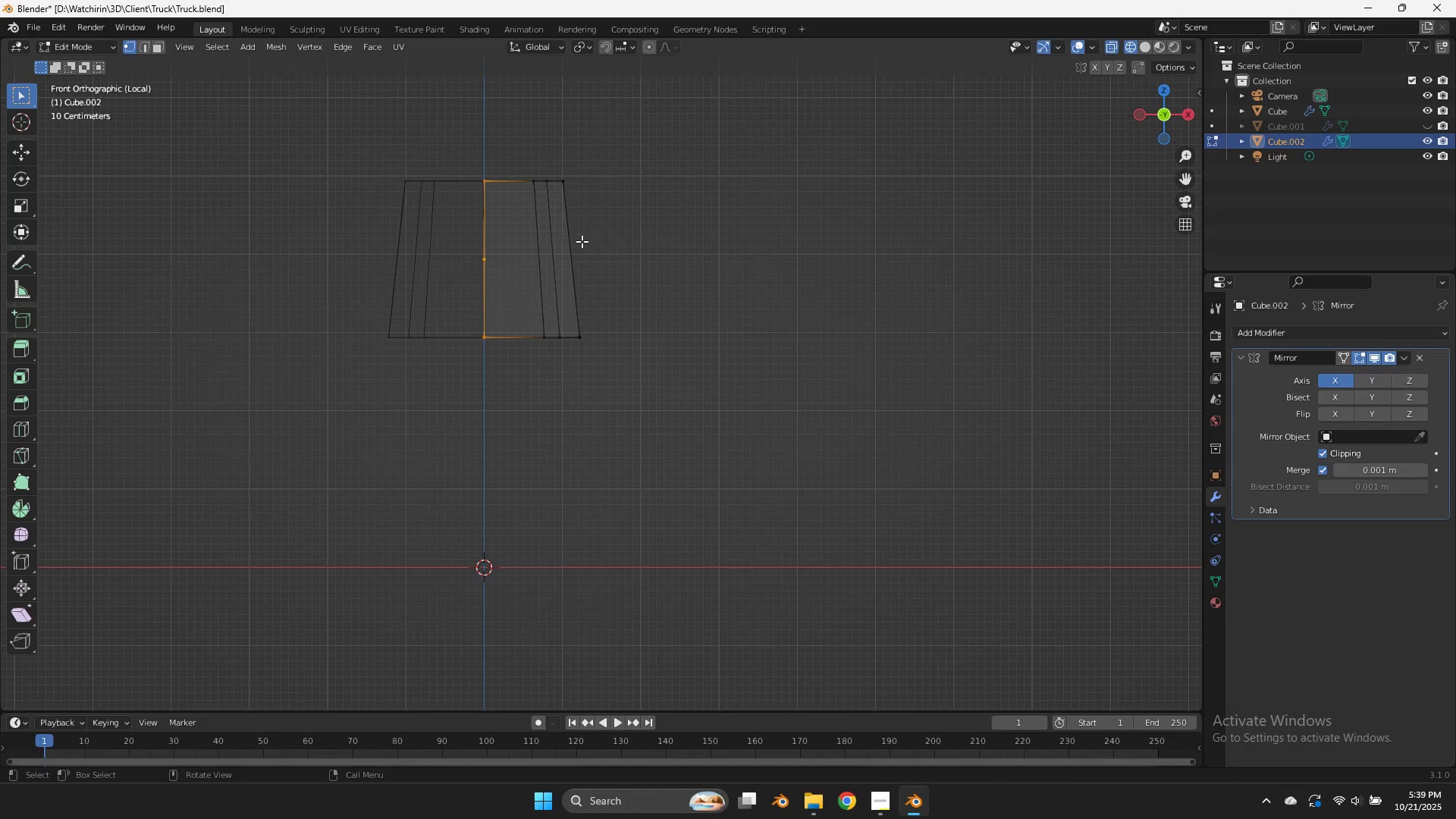 
type(gxgx)
 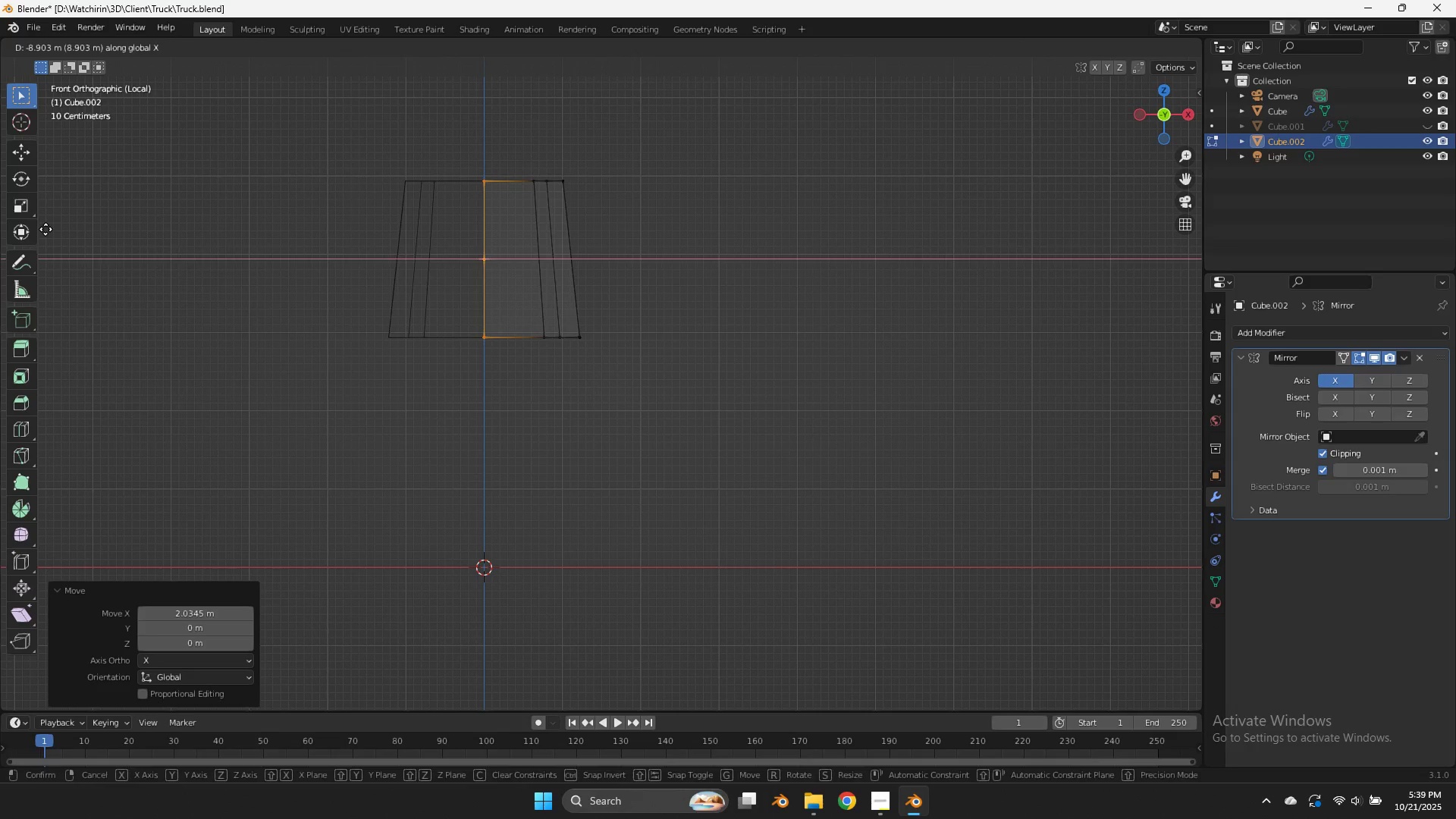 
left_click([46, 229])
 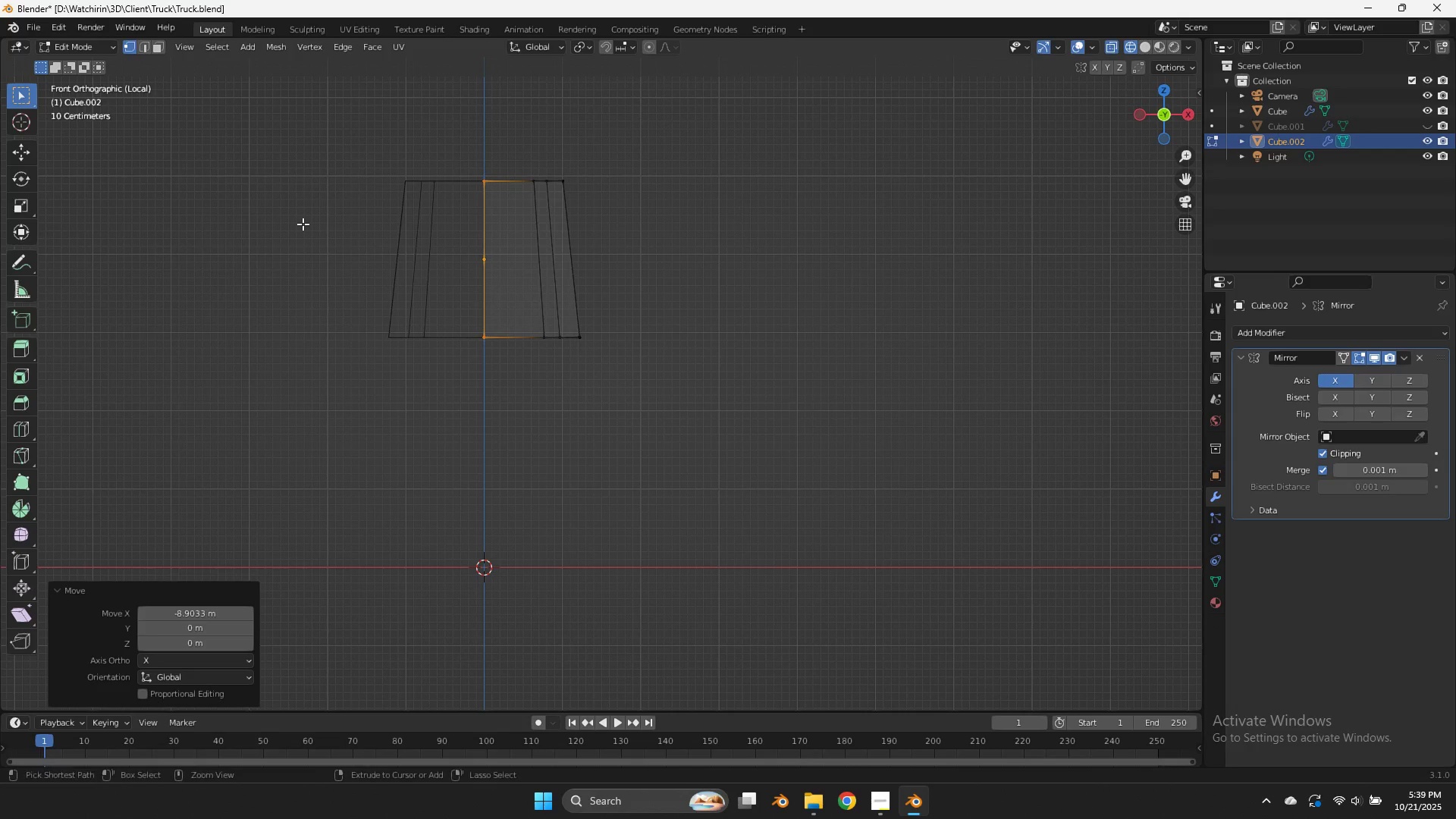 
key(Control+ControlLeft)
 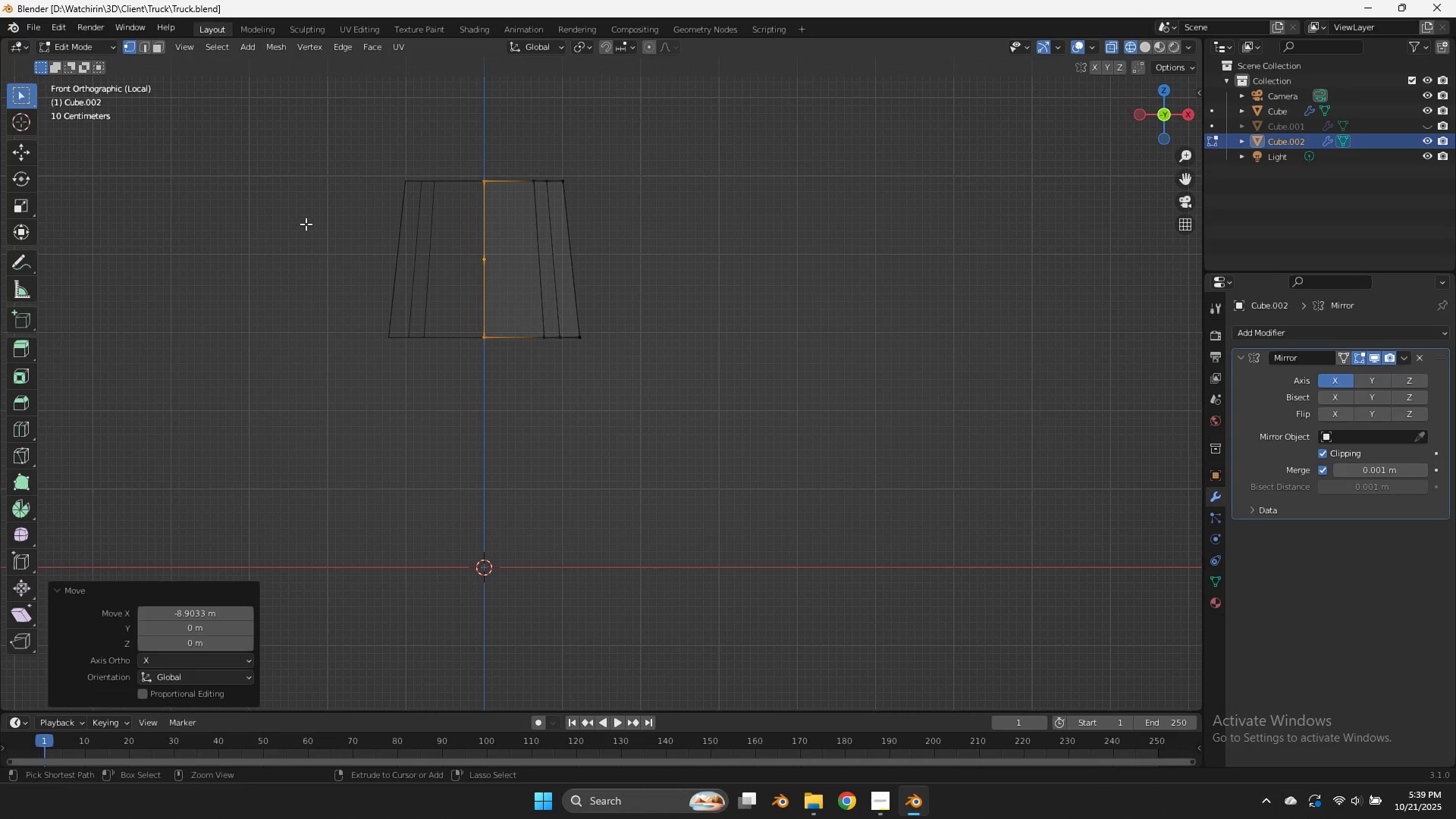 
key(Control+S)
 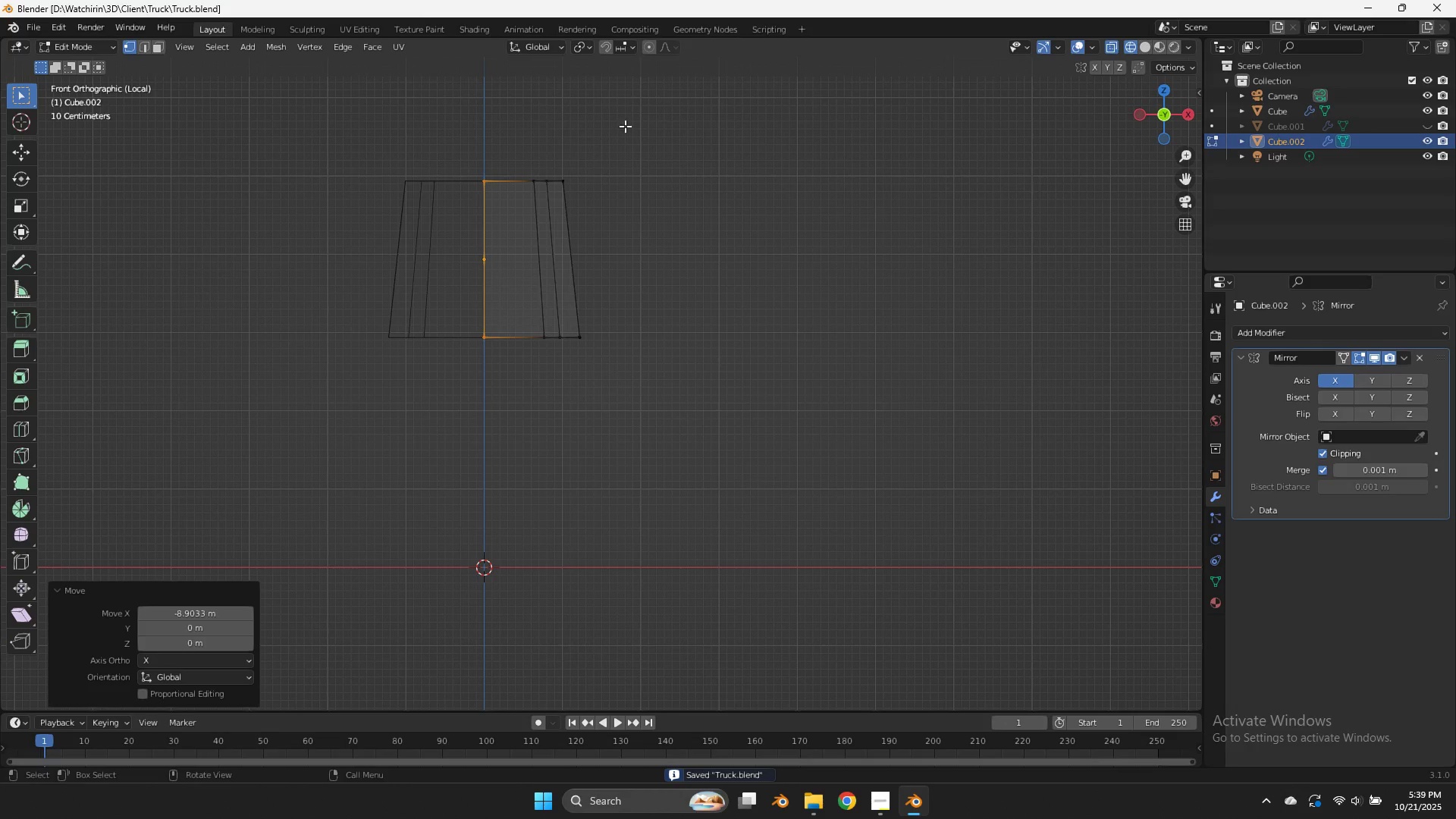 
left_click_drag(start_coordinate=[601, 152], to_coordinate=[526, 206])
 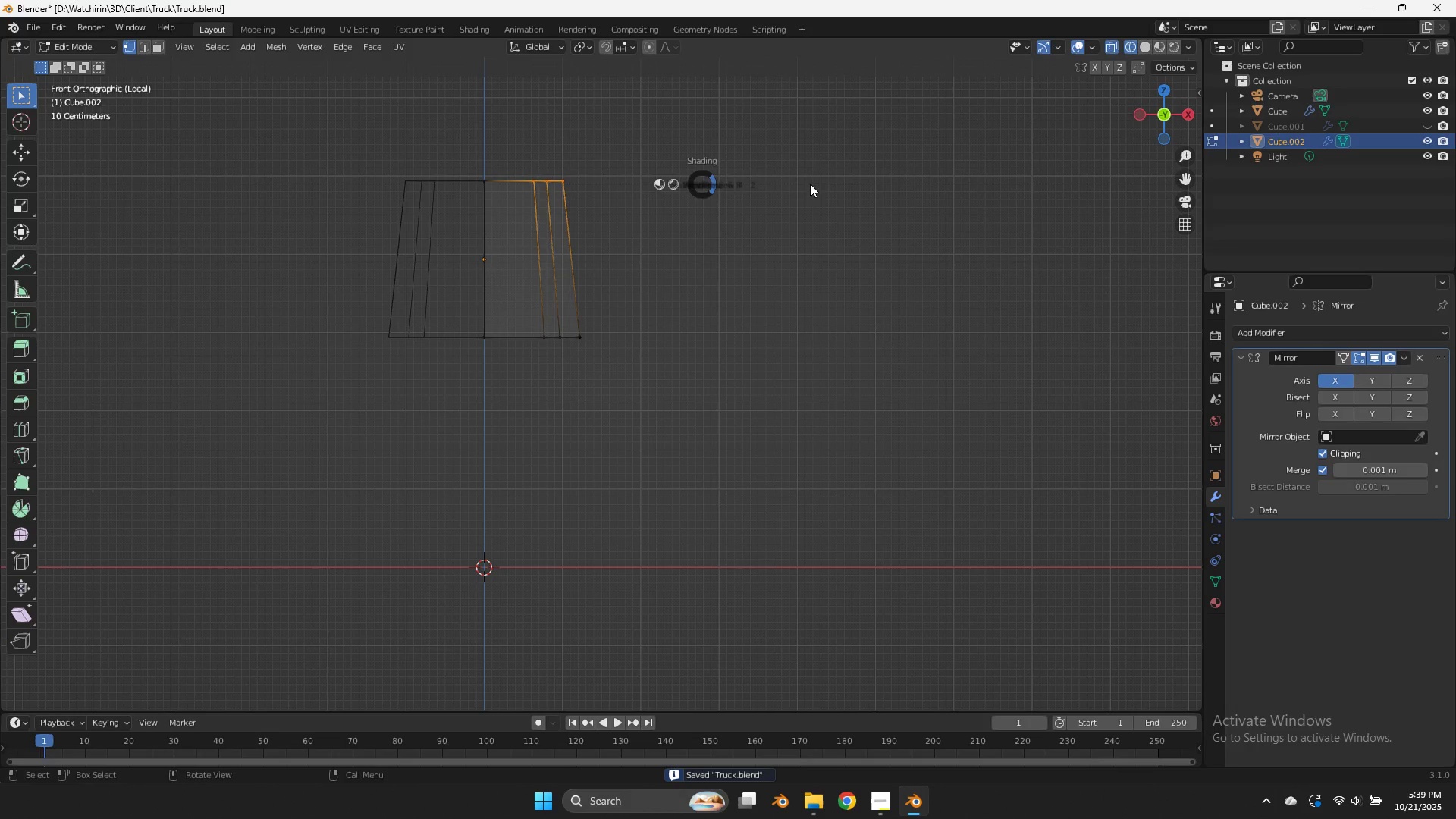 
type(ze)
 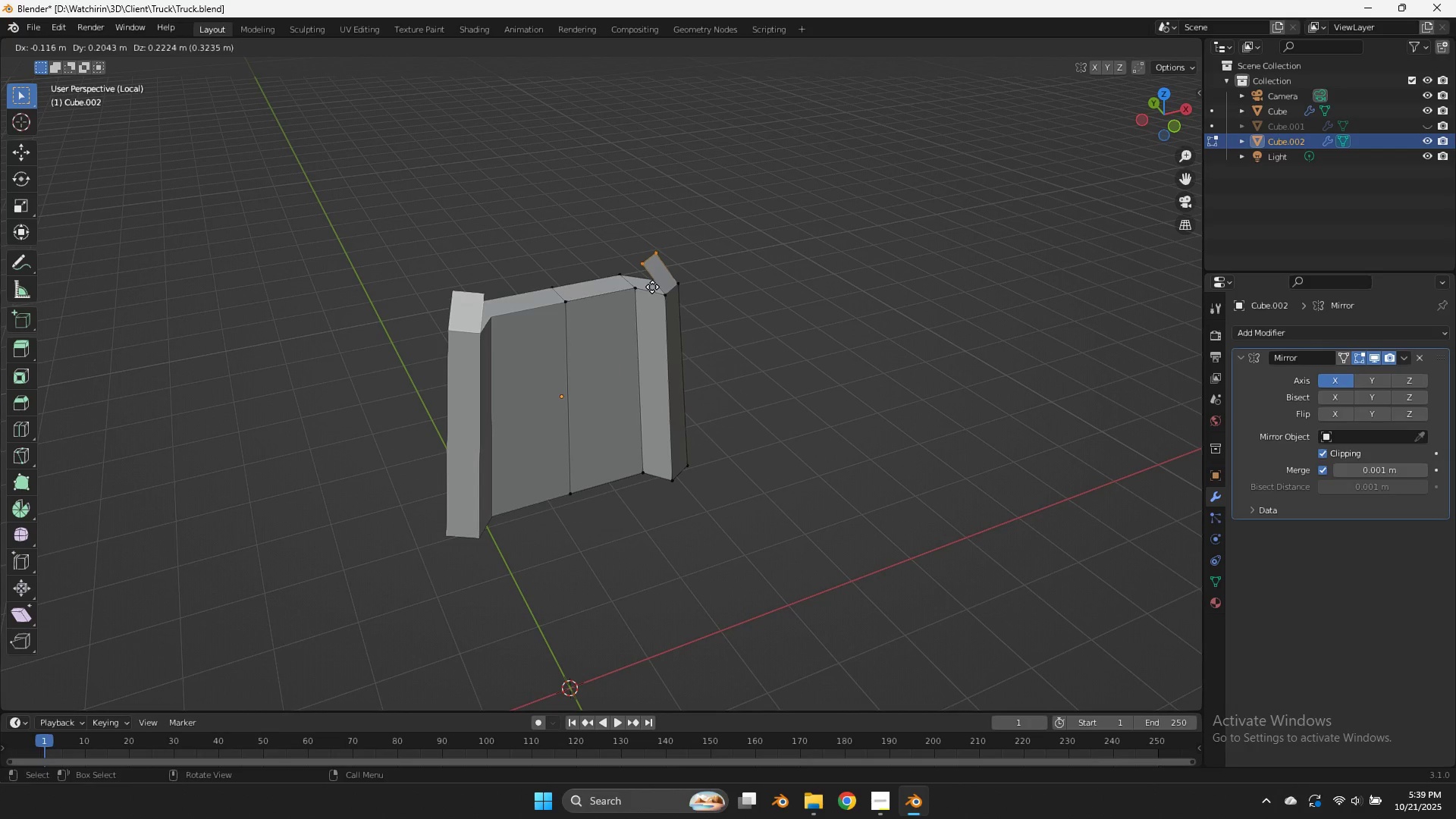 
left_click_drag(start_coordinate=[1168, 102], to_coordinate=[18, 166])
 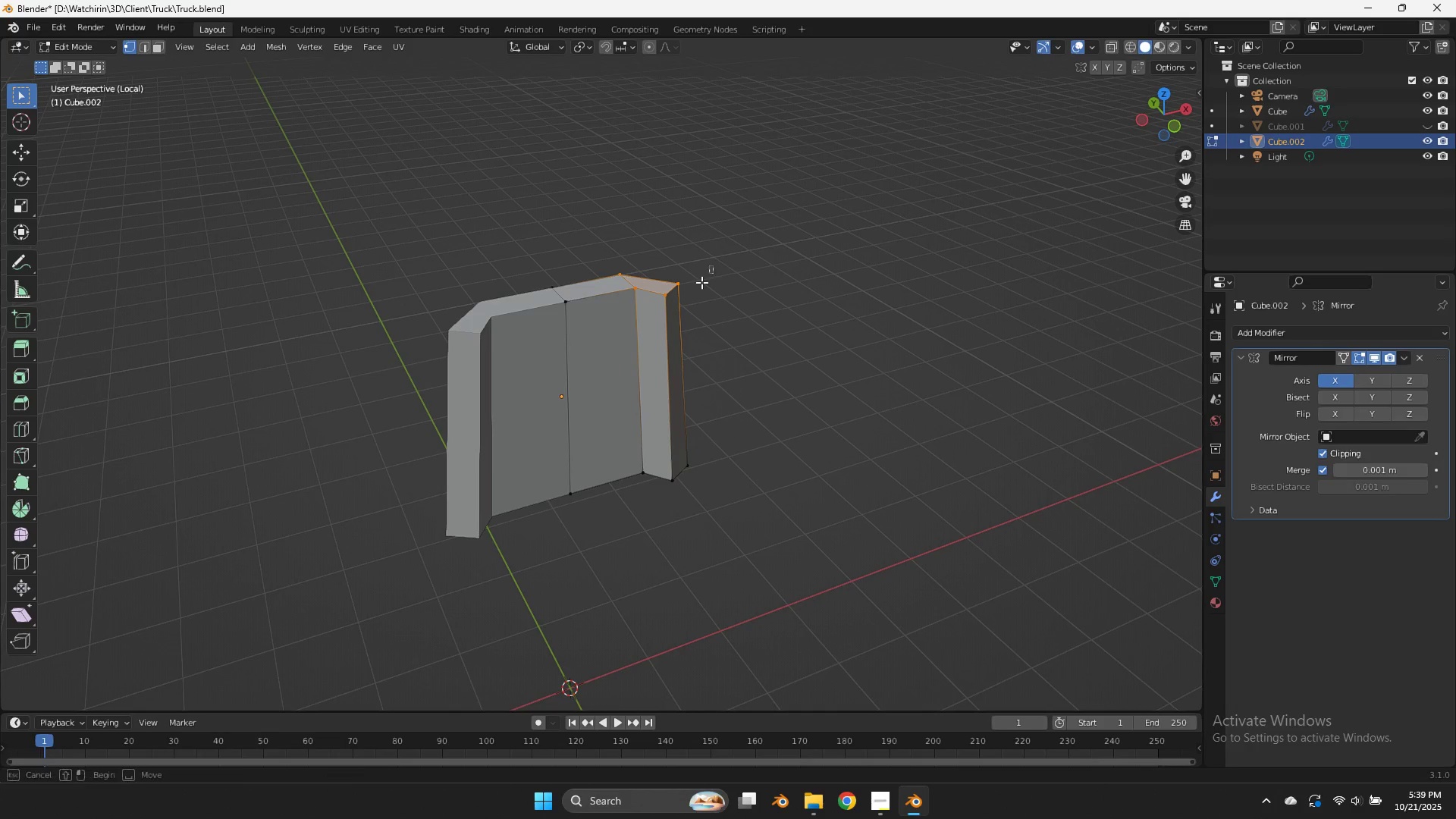 
left_click_drag(start_coordinate=[713, 265], to_coordinate=[657, 324])
 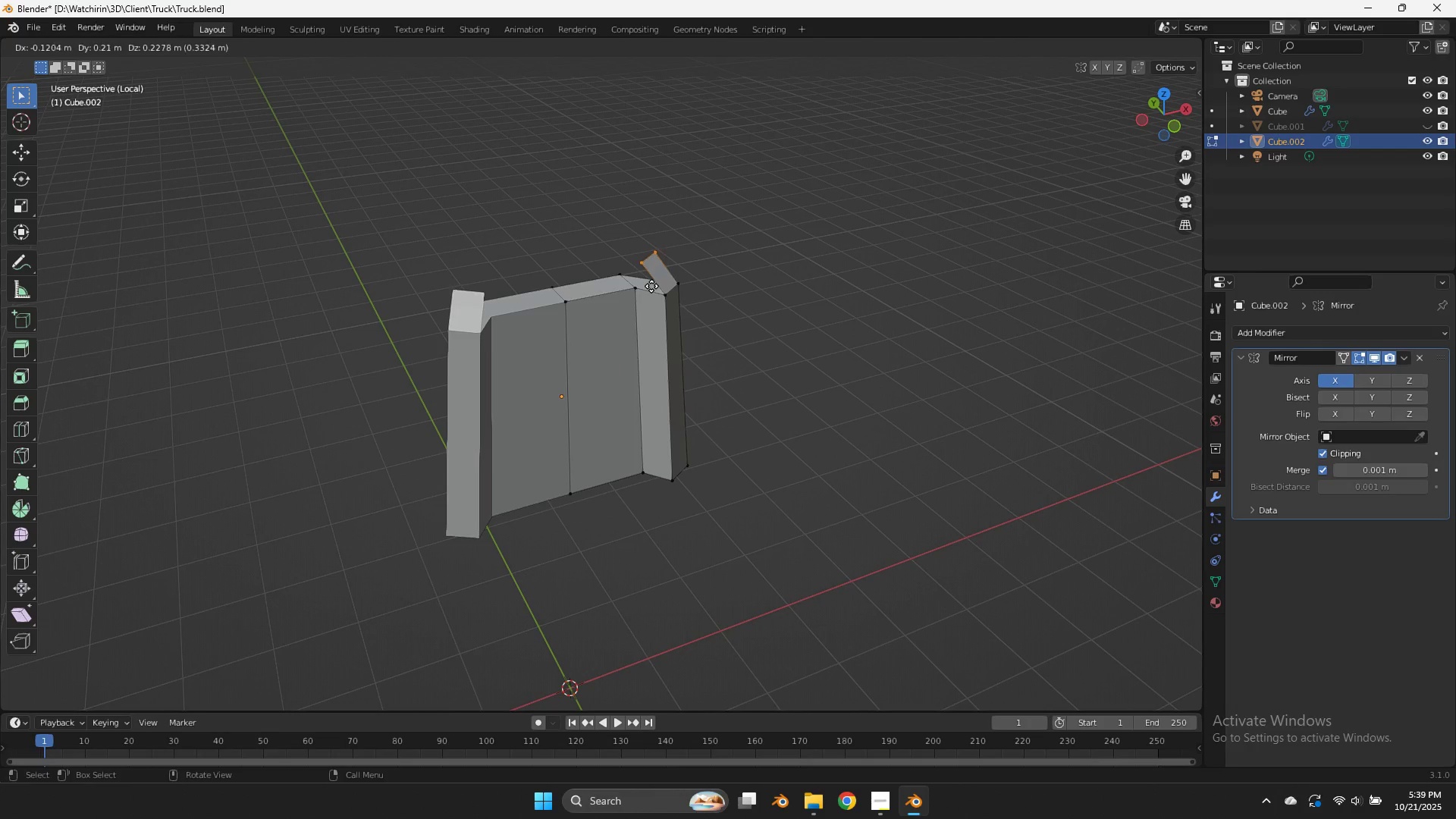 
left_click([649, 285])
 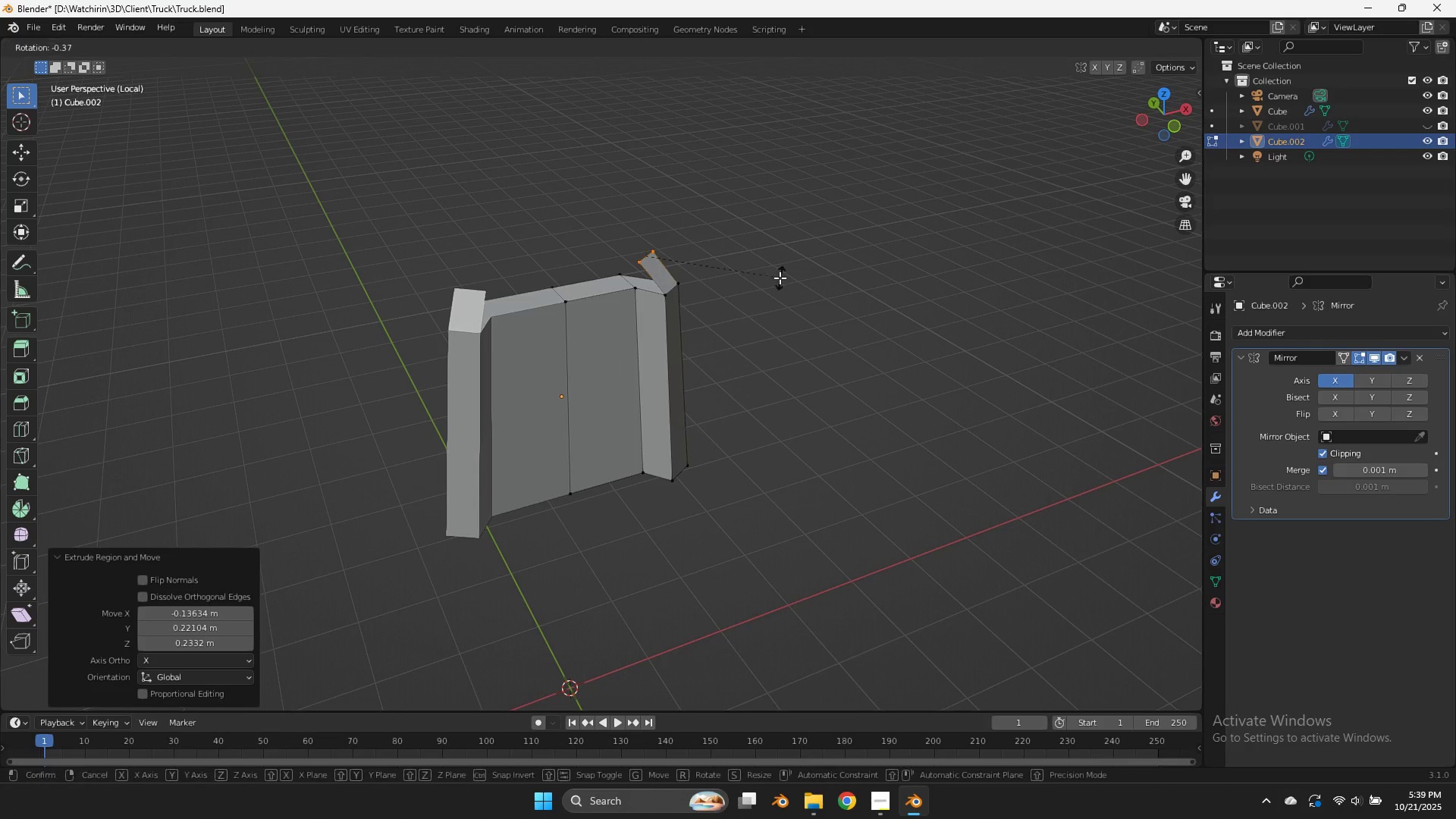 
type(rz)
 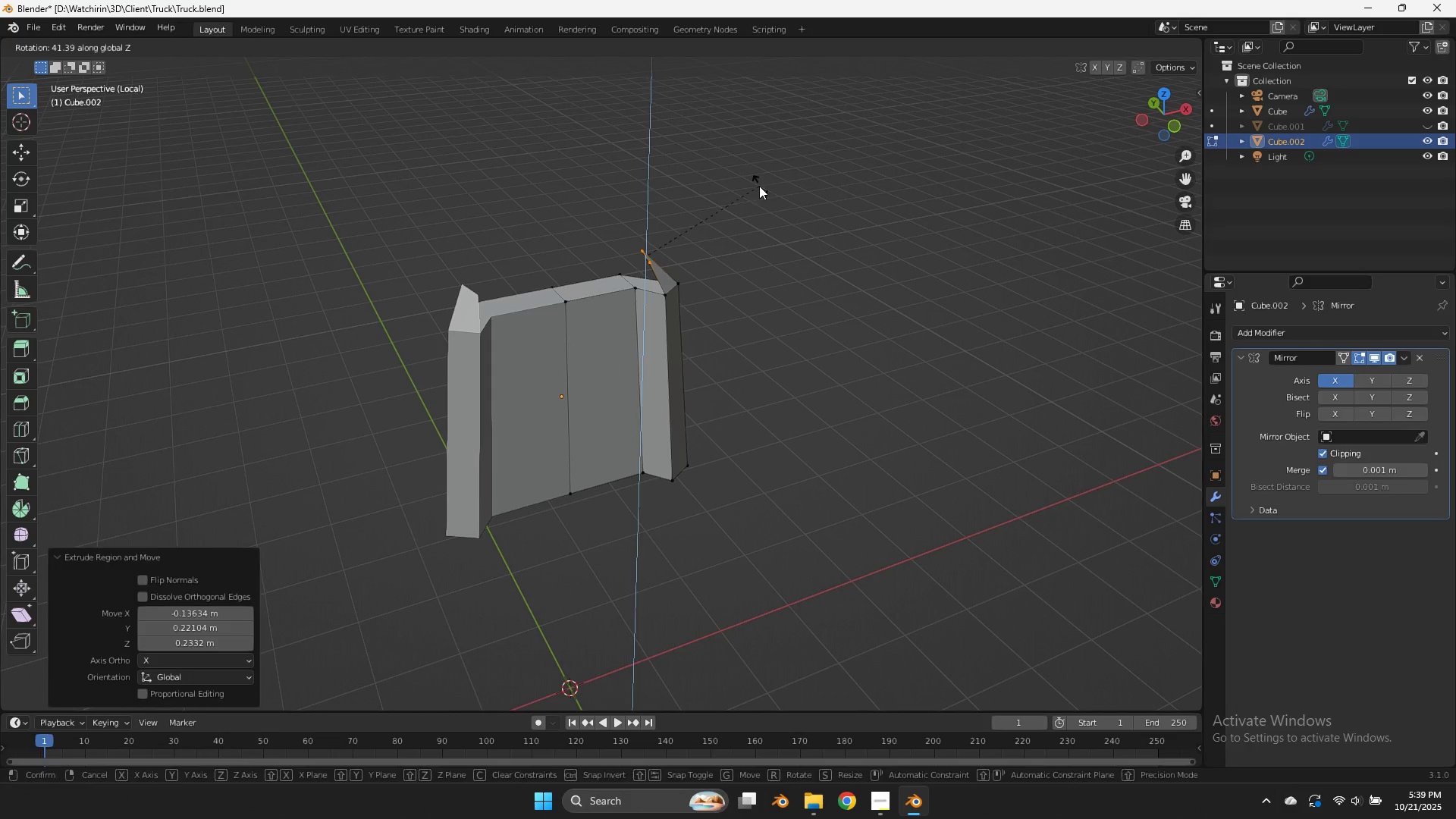 
left_click([759, 186])
 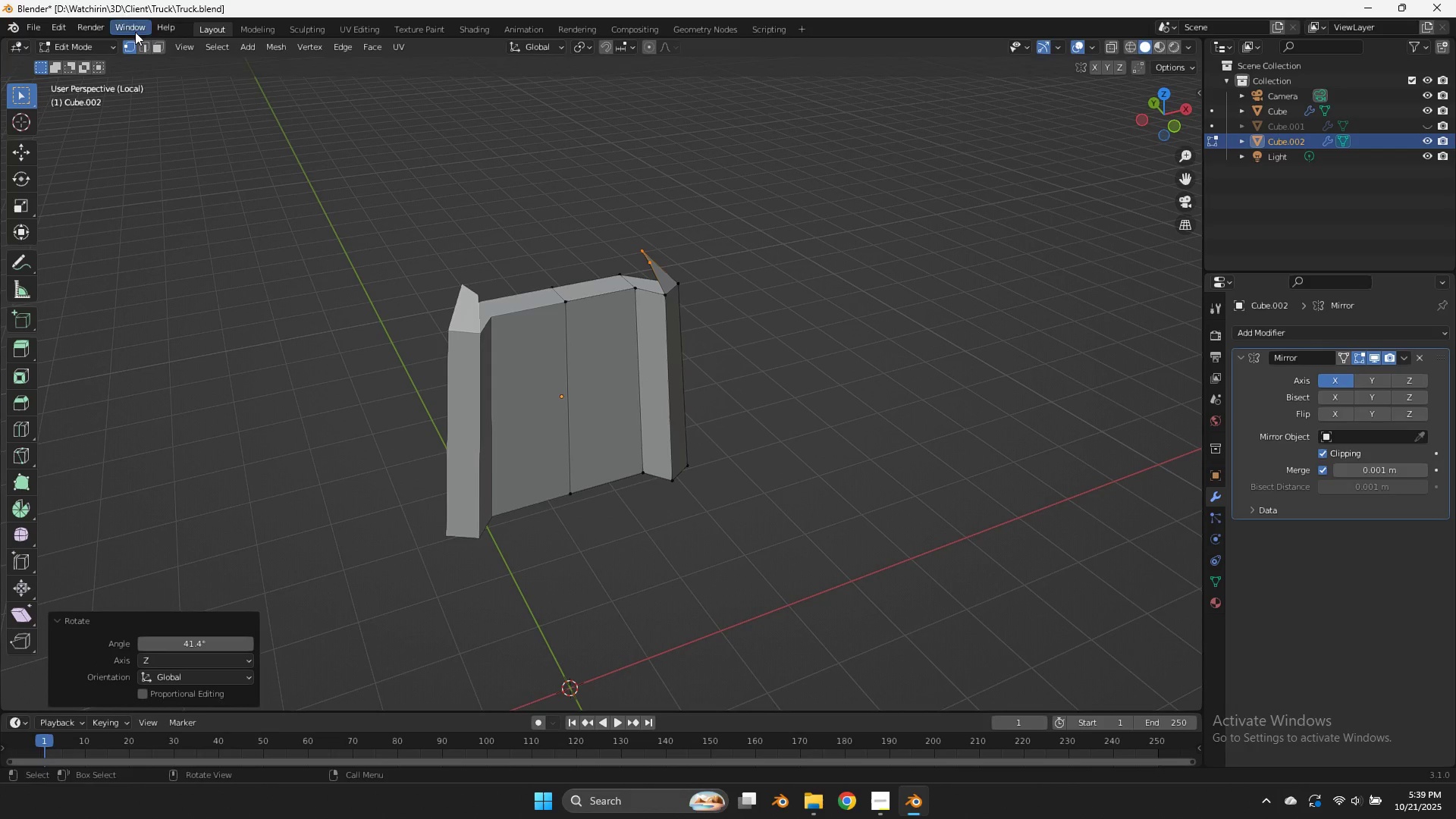 
left_click([164, 49])
 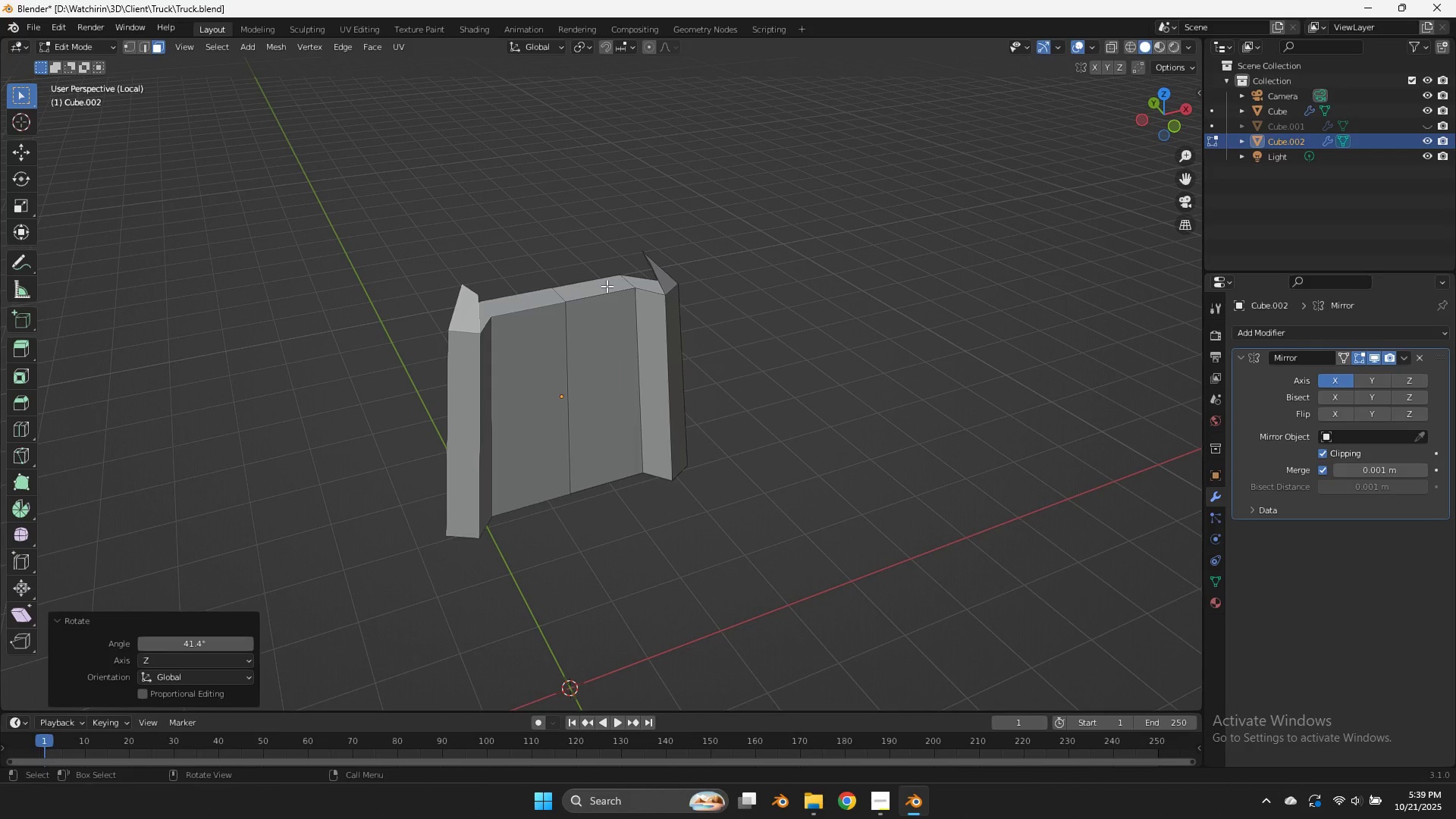 
left_click([607, 287])
 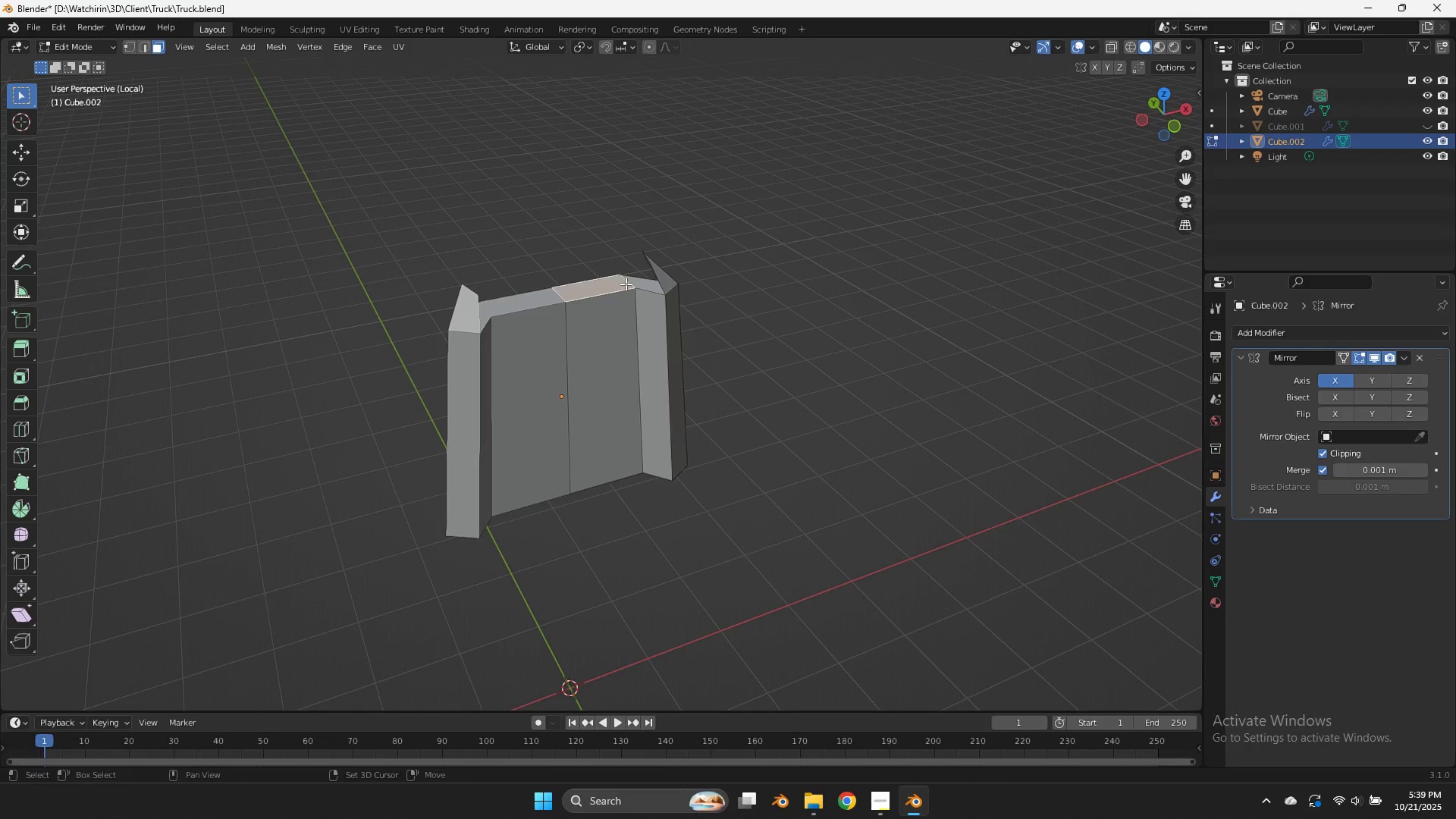 
hold_key(key=ShiftLeft, duration=1.89)
triple_click([632, 285])
 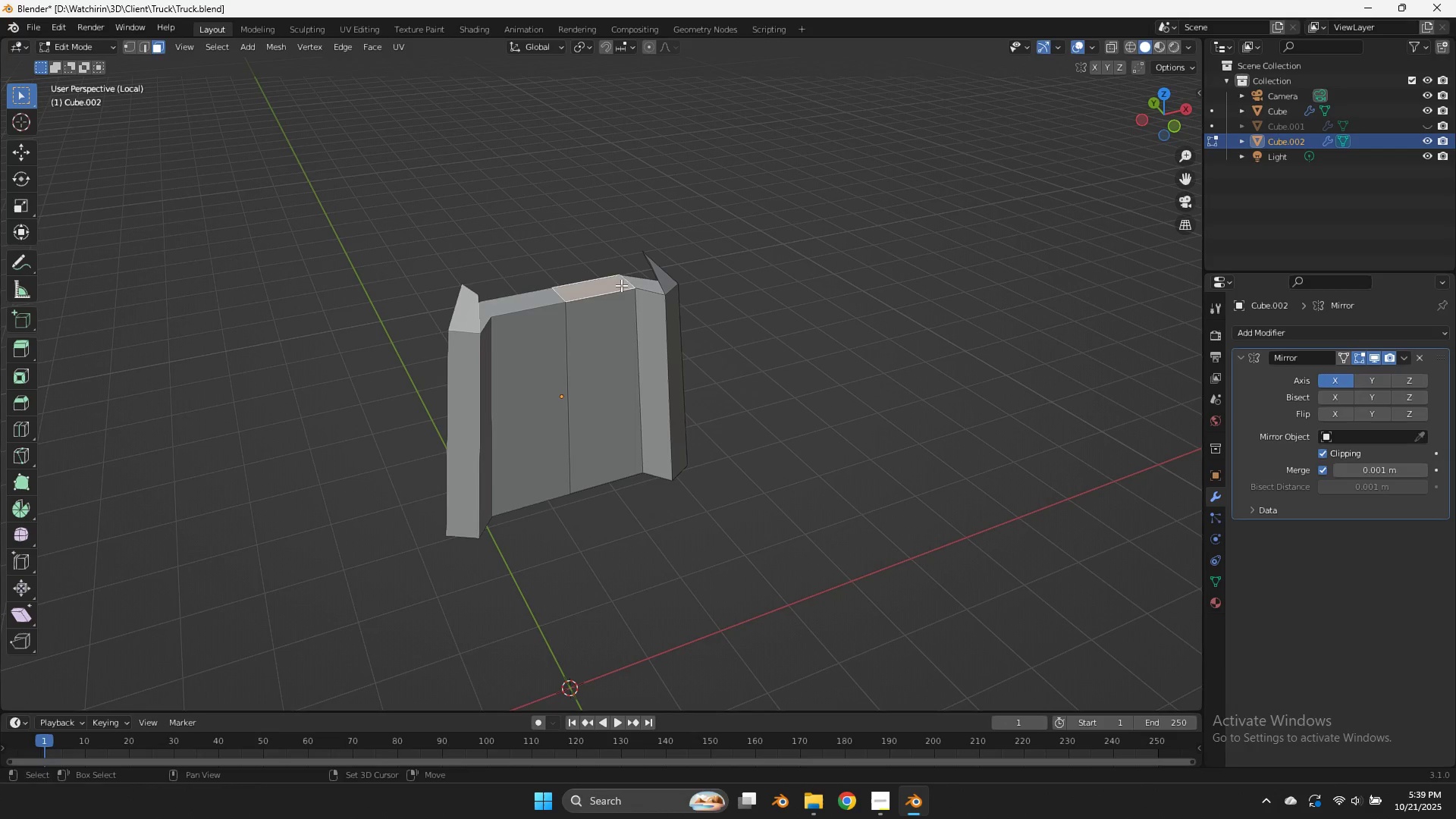 
triple_click([621, 285])
 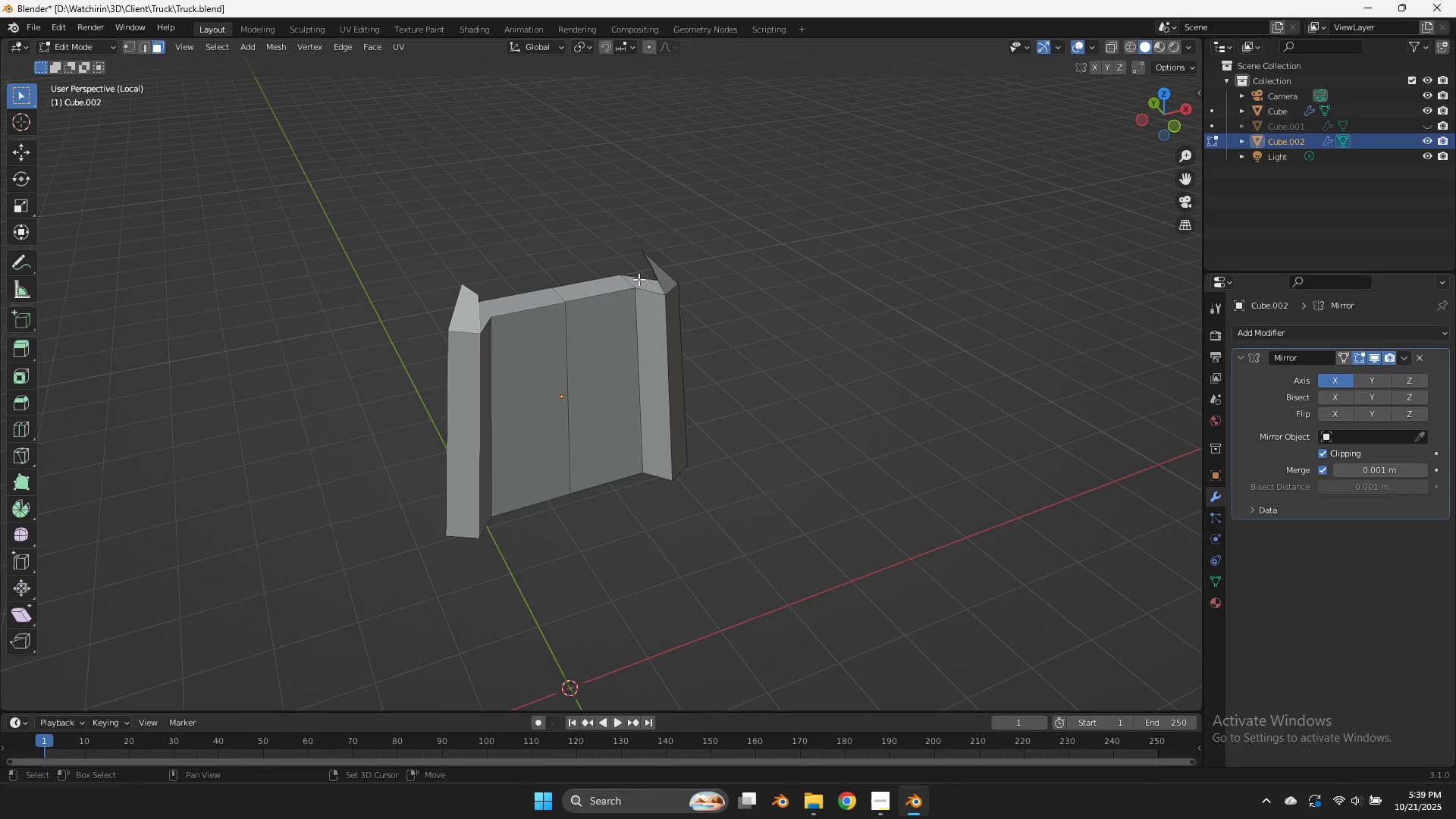 
triple_click([639, 279])
 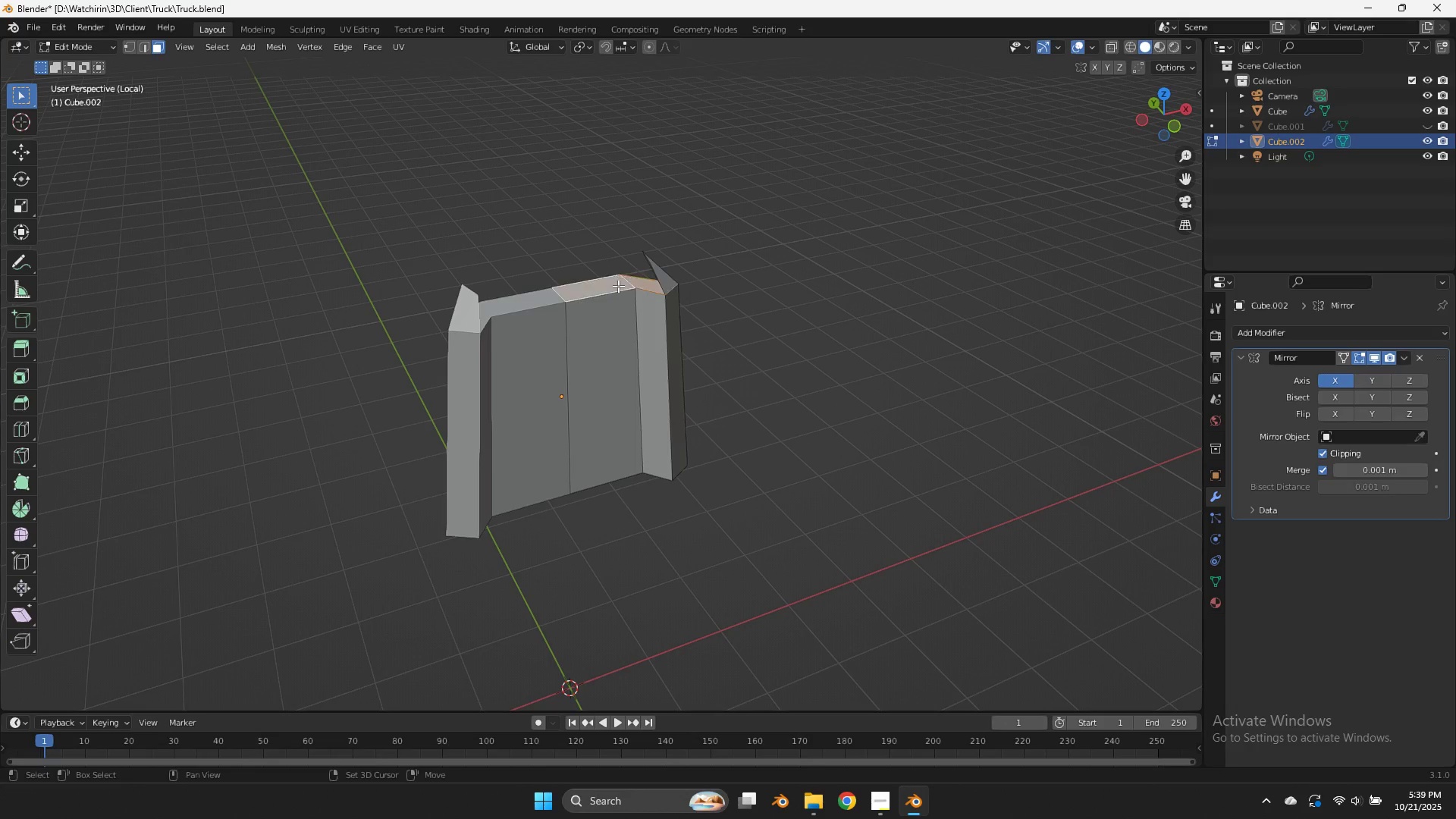 
triple_click([618, 286])
 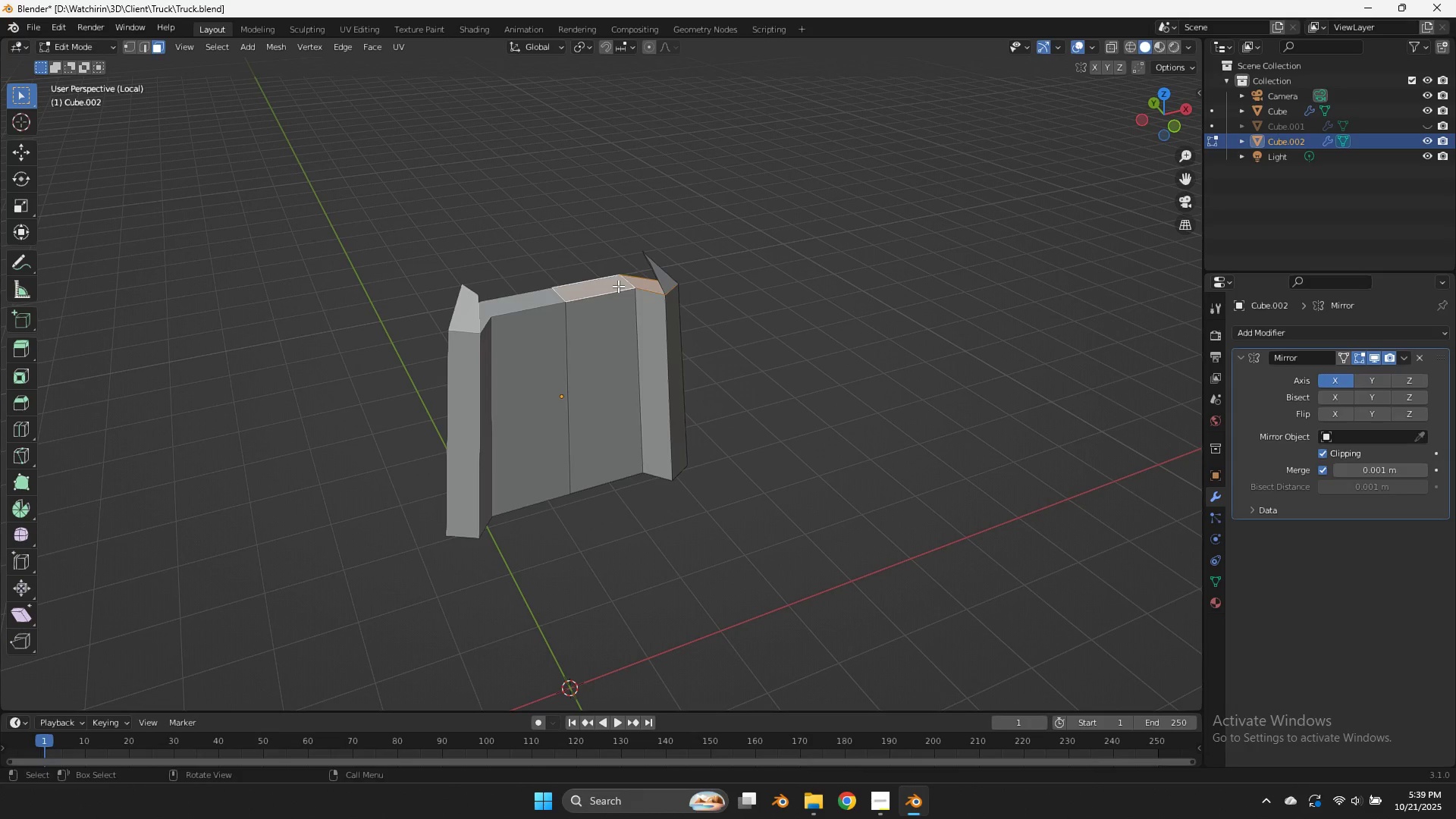 
key(X)
 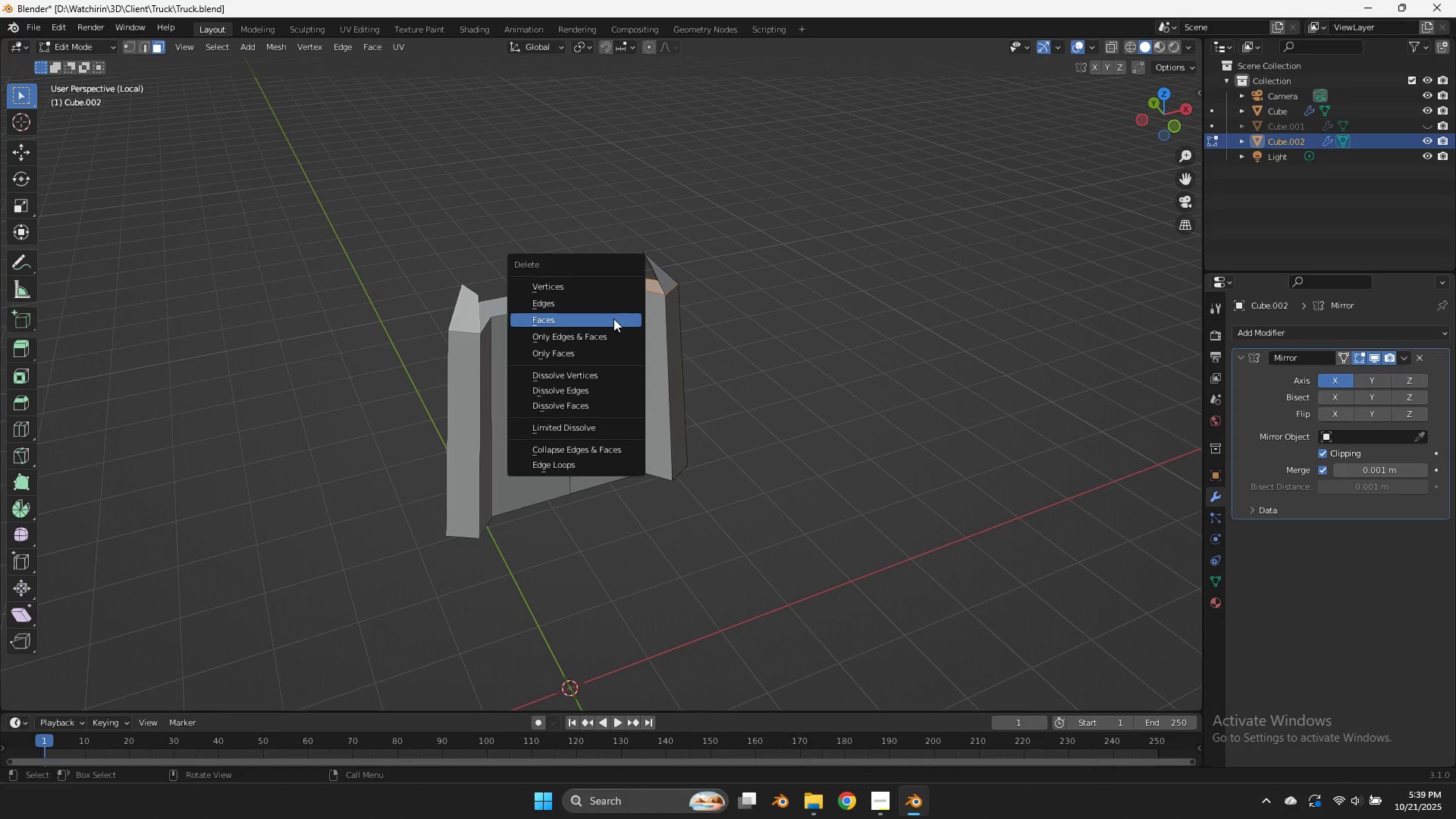 
left_click([613, 318])
 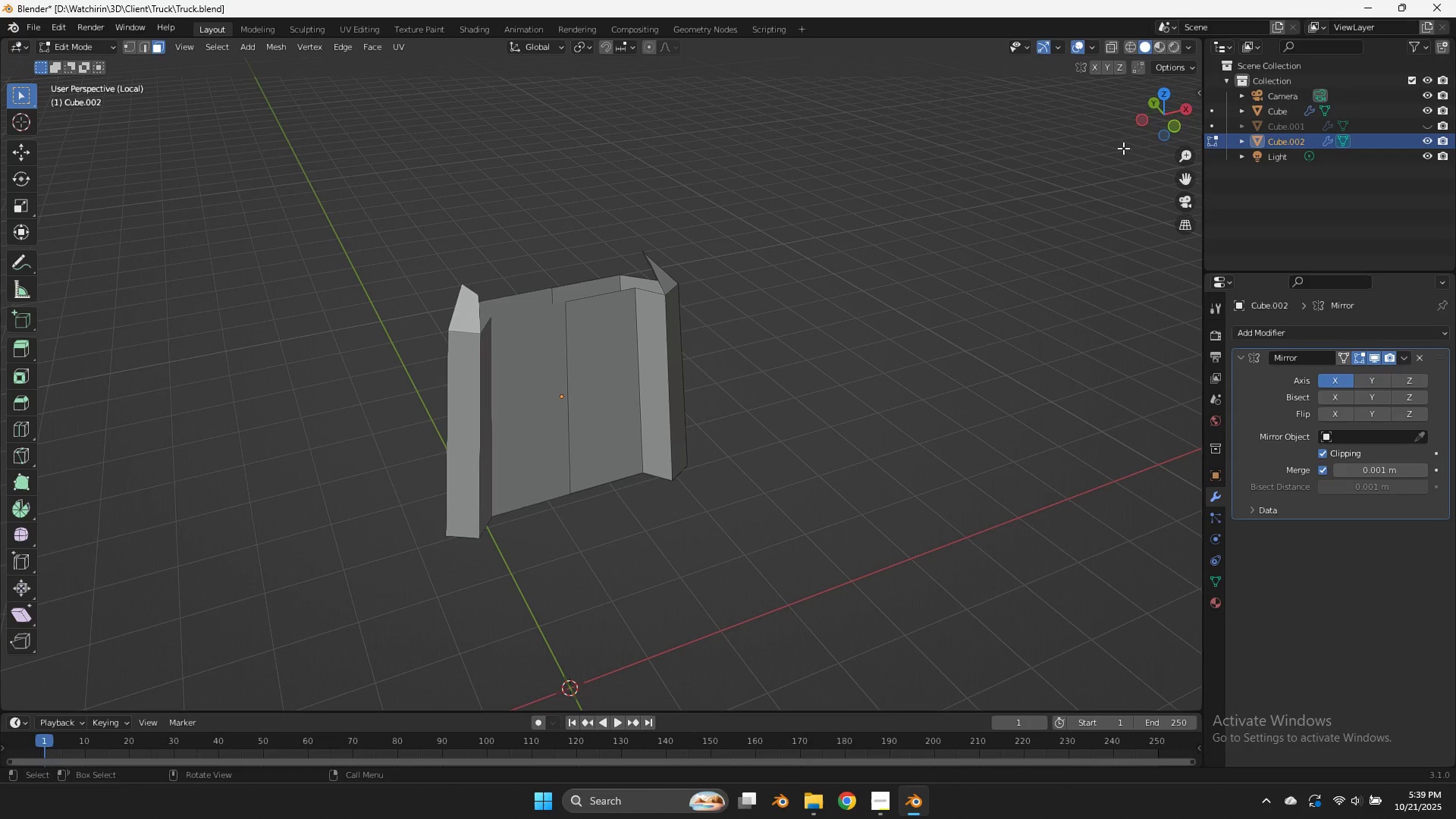 
left_click_drag(start_coordinate=[1160, 118], to_coordinate=[1143, 154])
 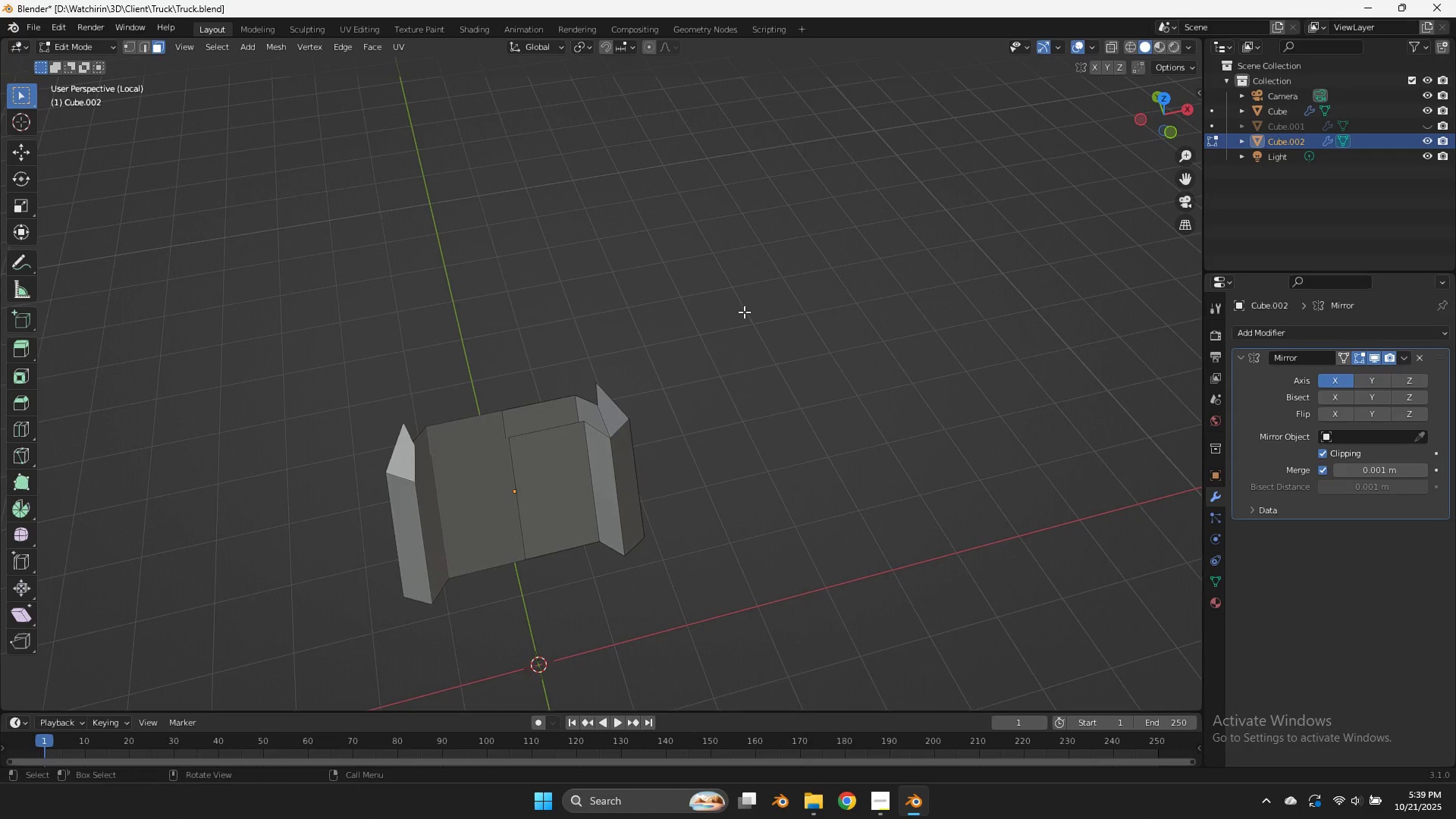 
scroll: coordinate [744, 312], scroll_direction: up, amount: 2.0
 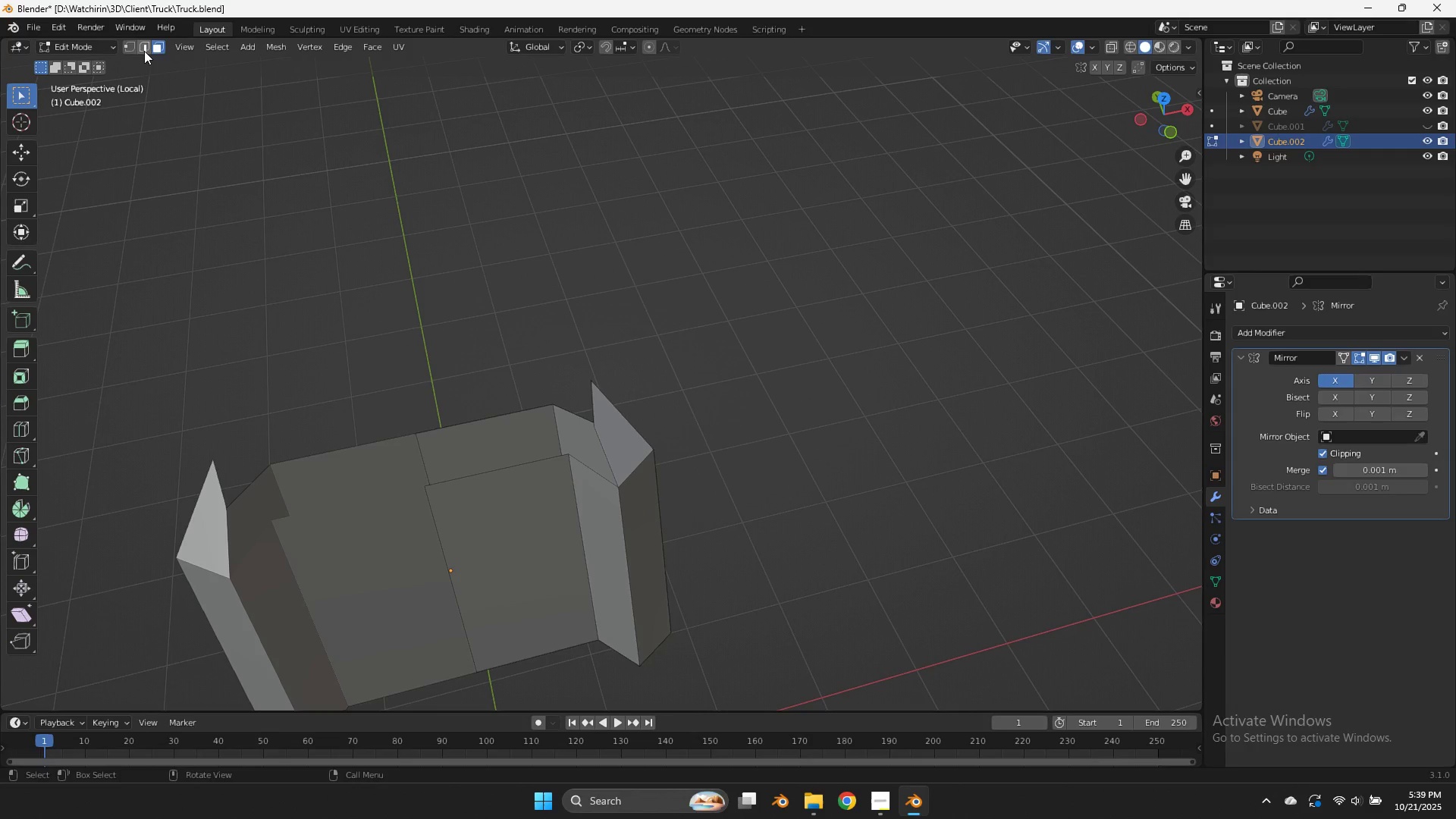 
left_click([146, 50])
 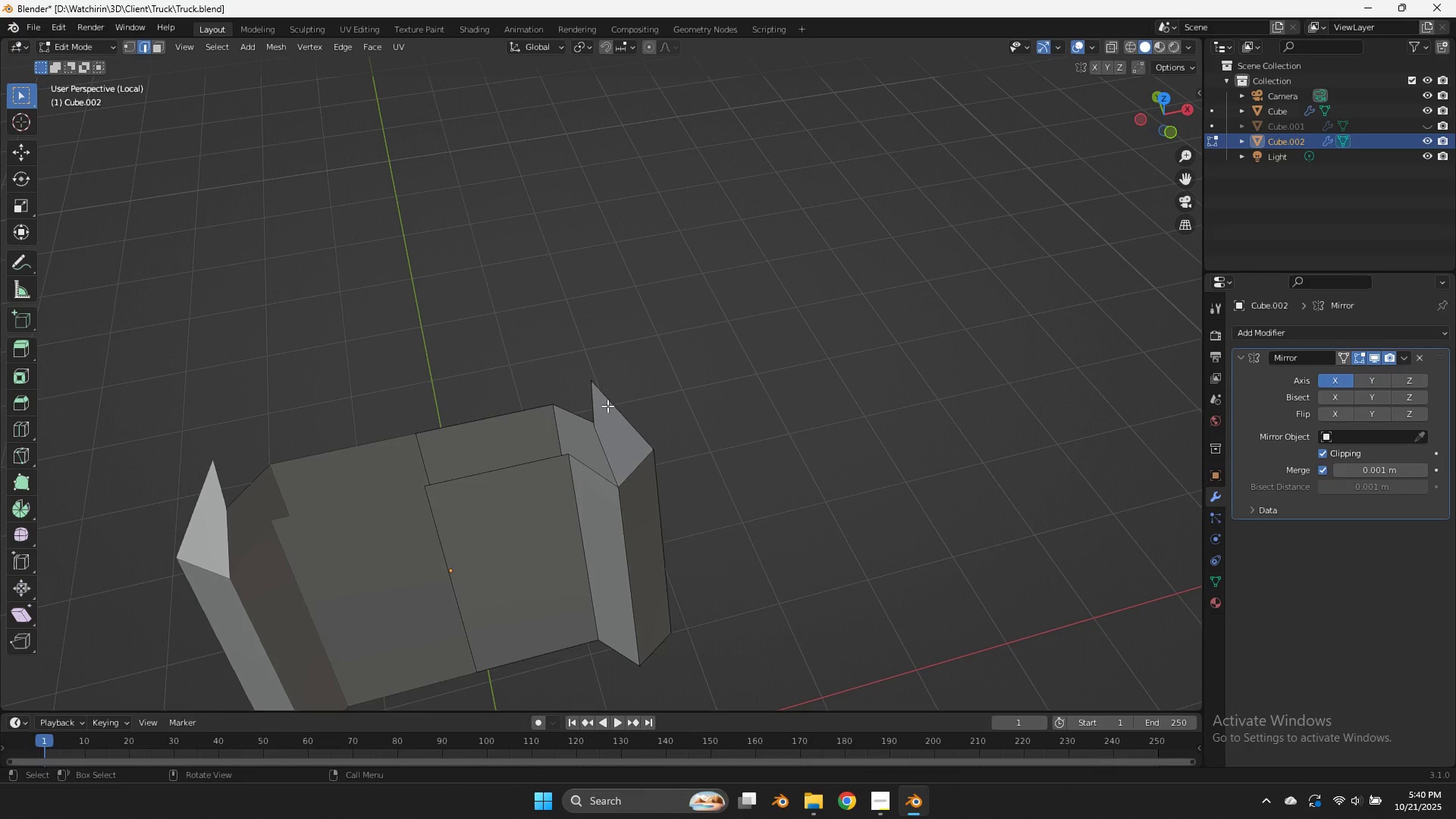 
left_click([601, 402])
 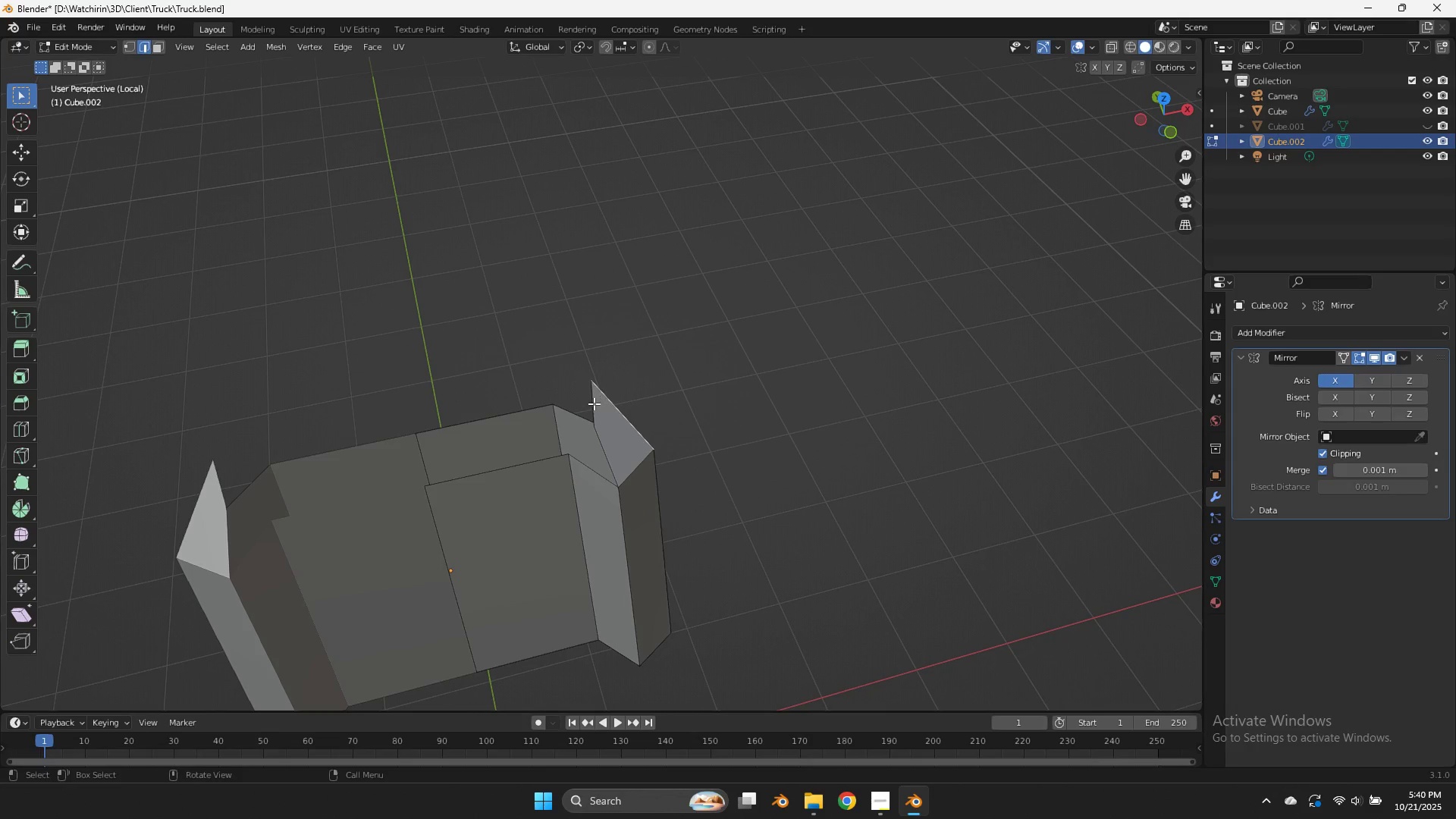 
left_click([594, 403])
 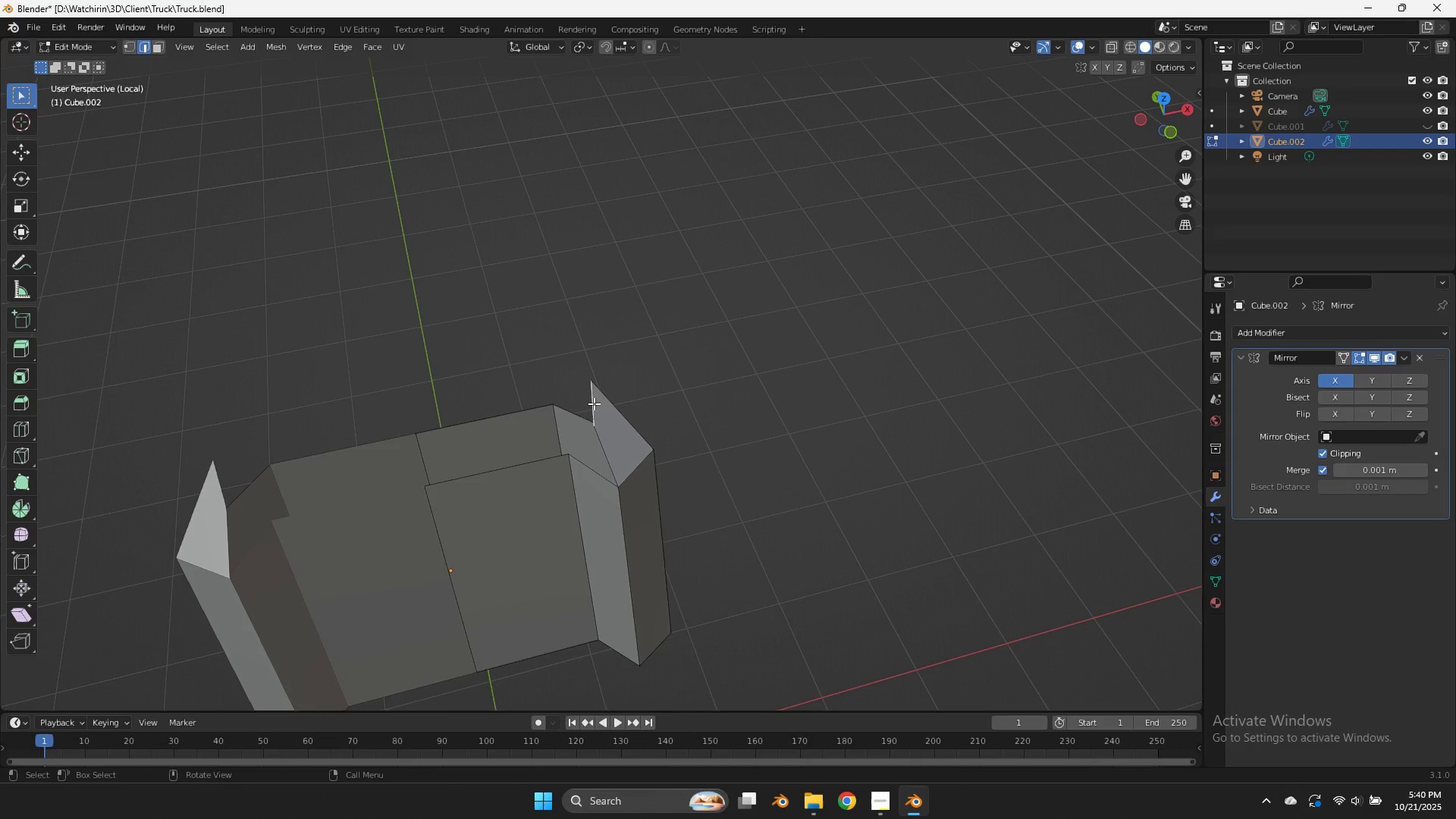 
key(E)
 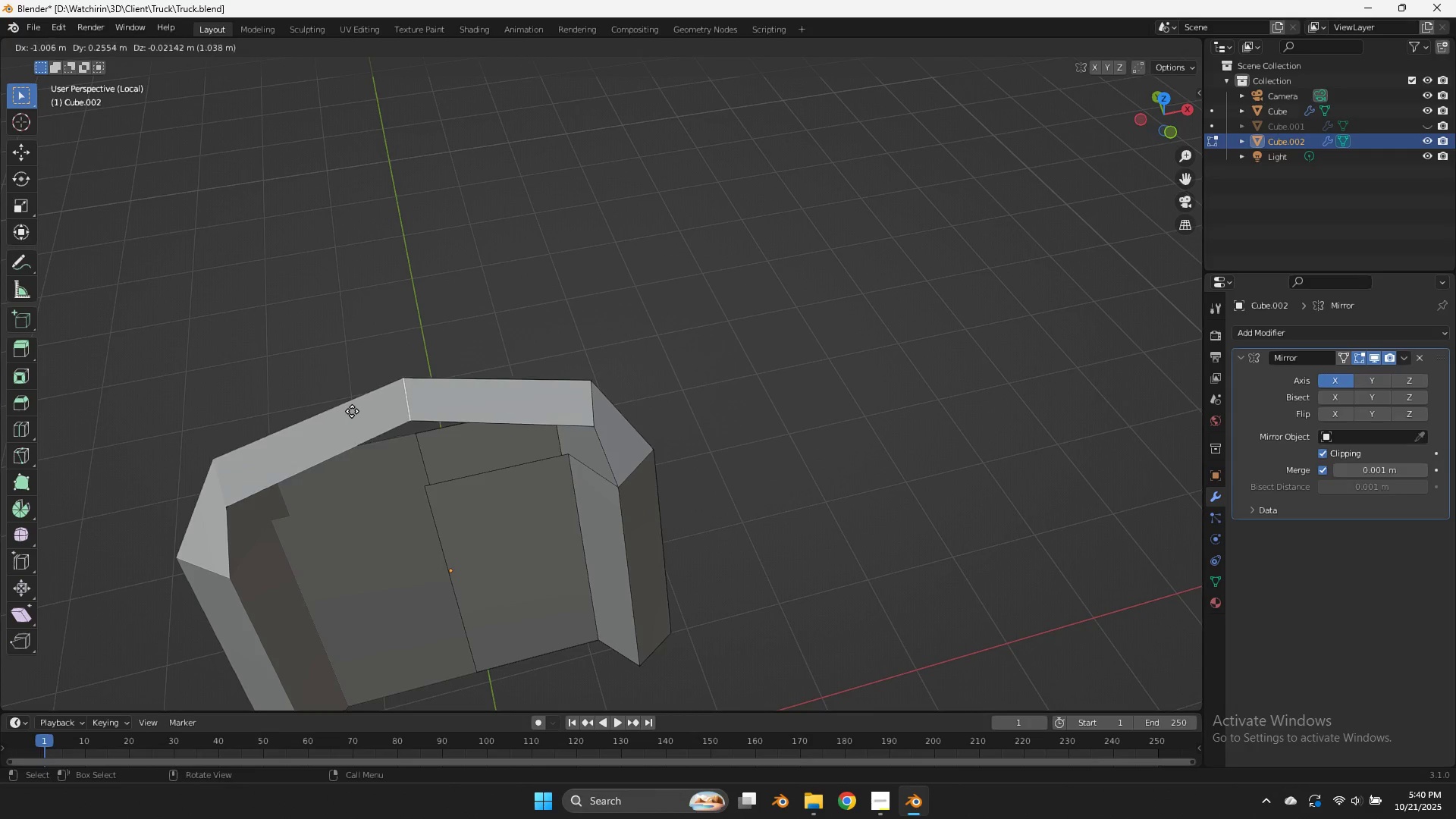 
left_click([352, 411])
 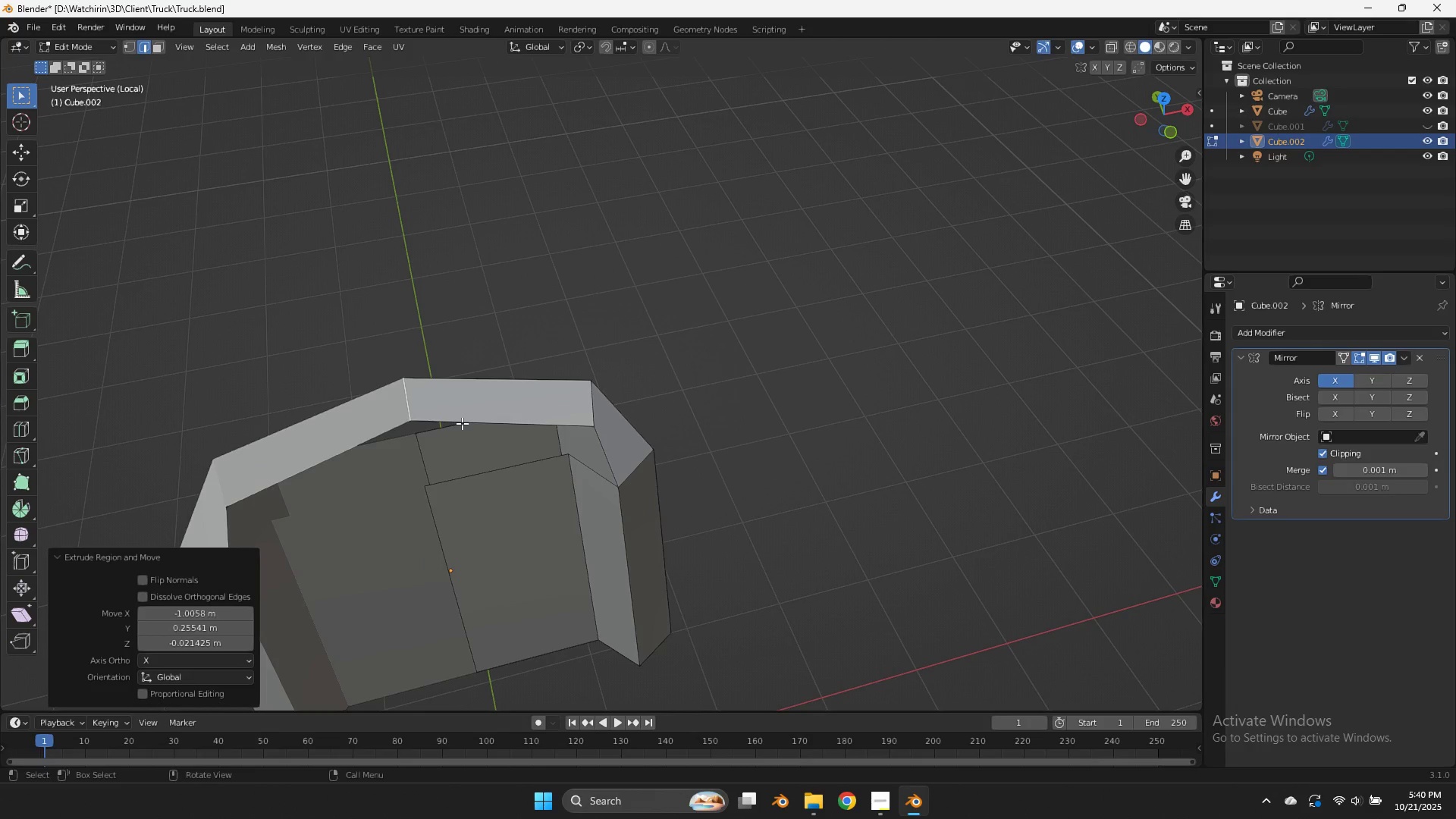 
left_click([474, 419])
 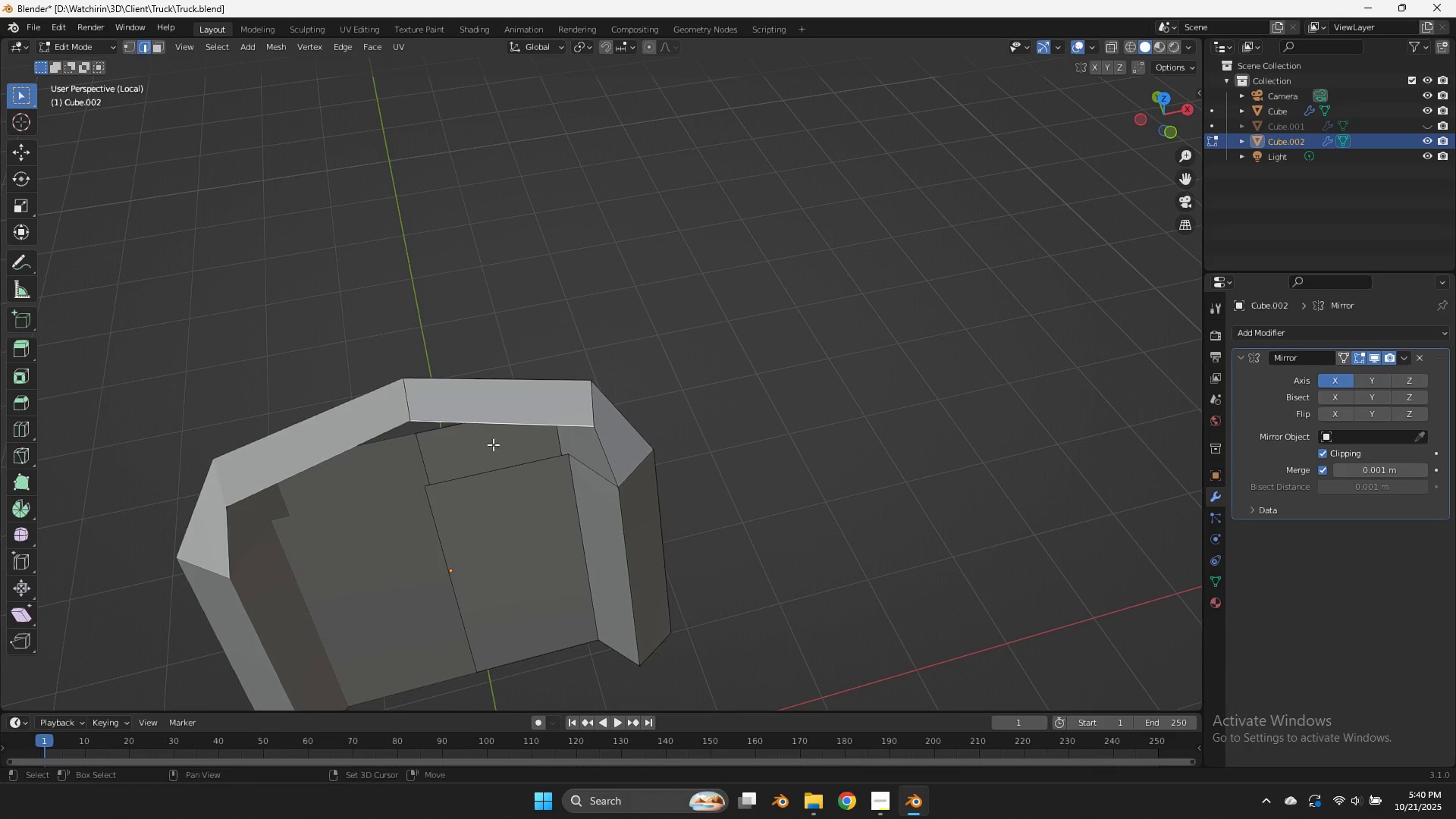 
hold_key(key=ShiftLeft, duration=0.63)
left_click([497, 452])
 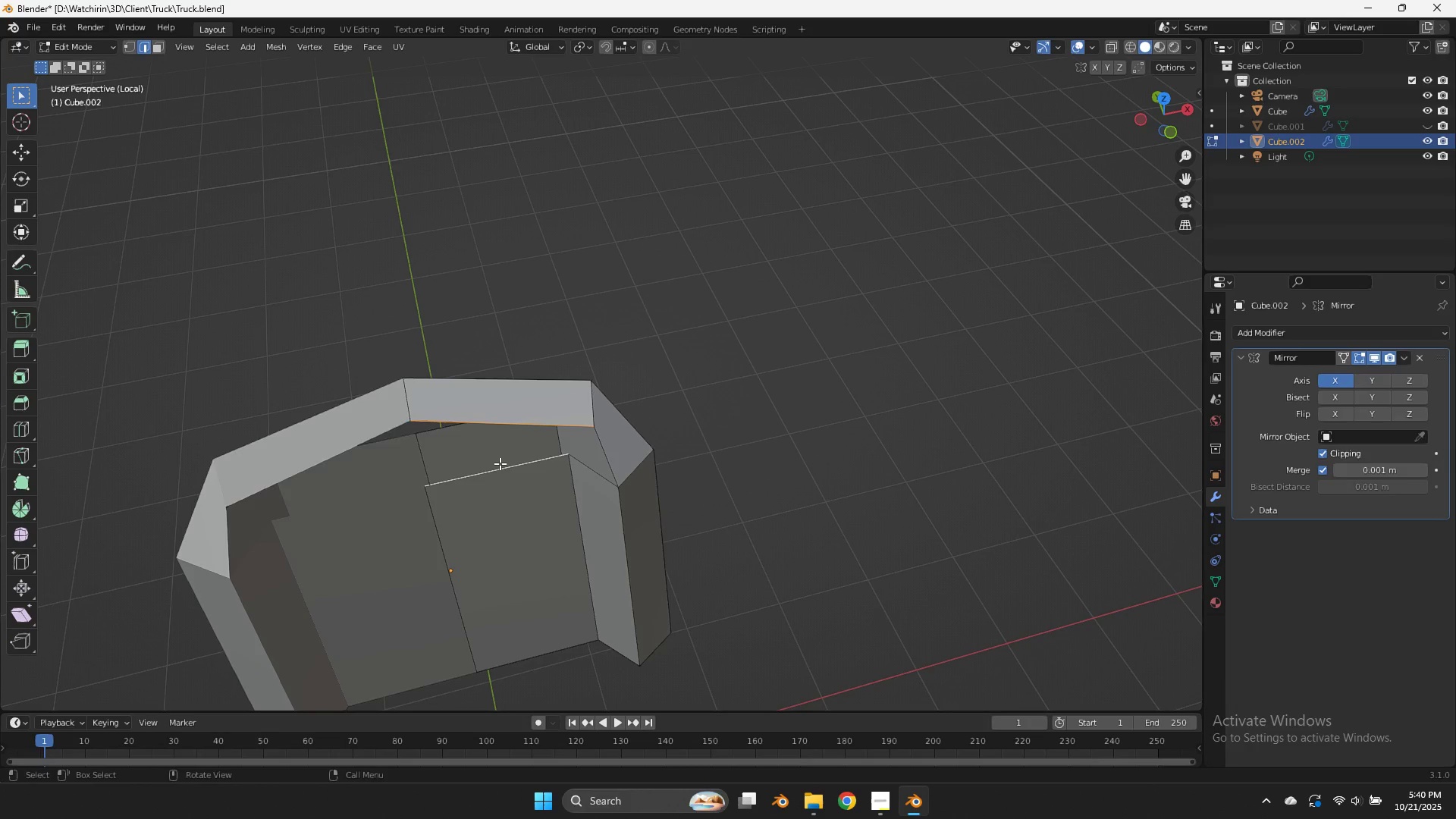 
key(F)
 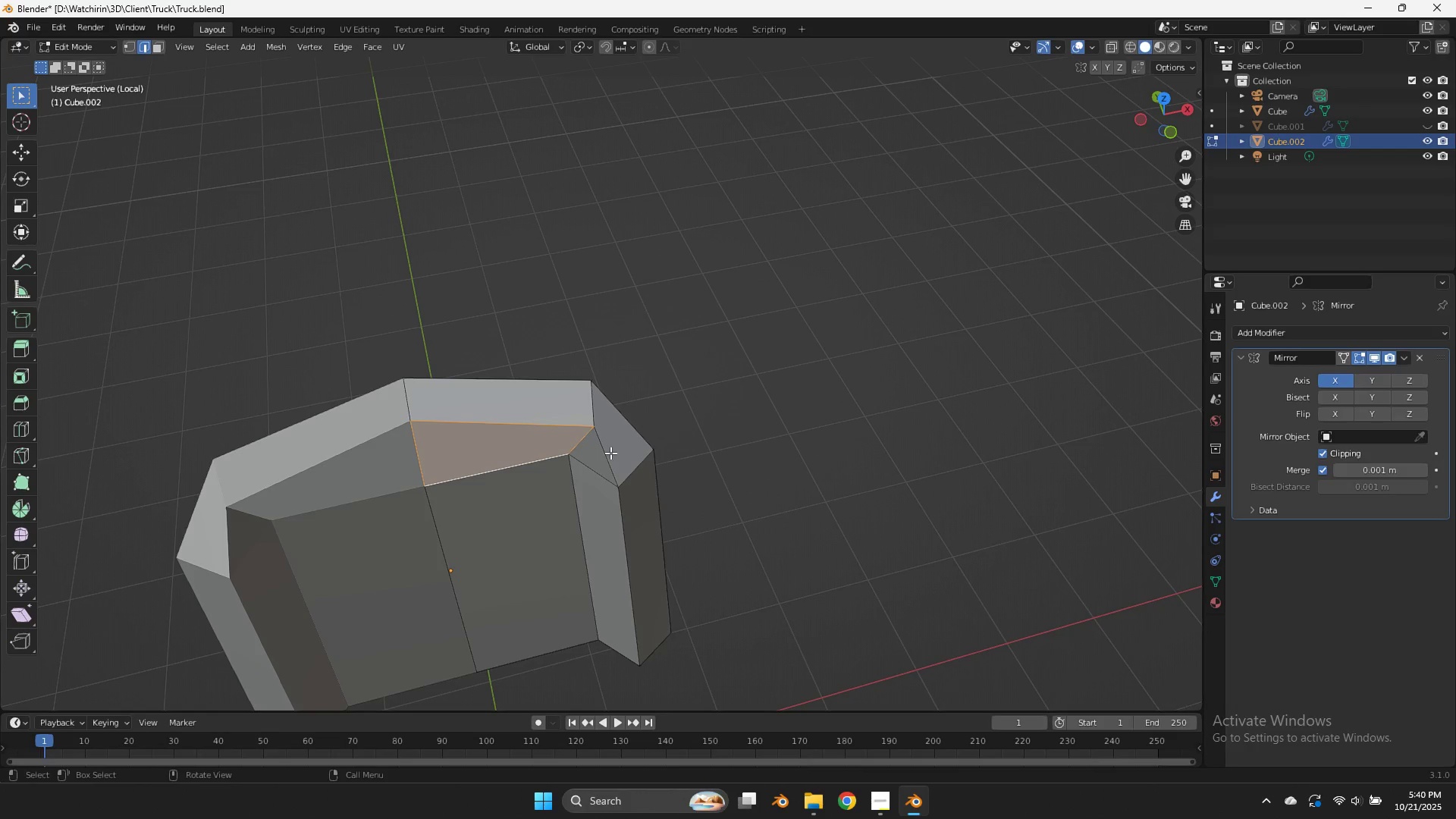 
left_click([610, 453])
 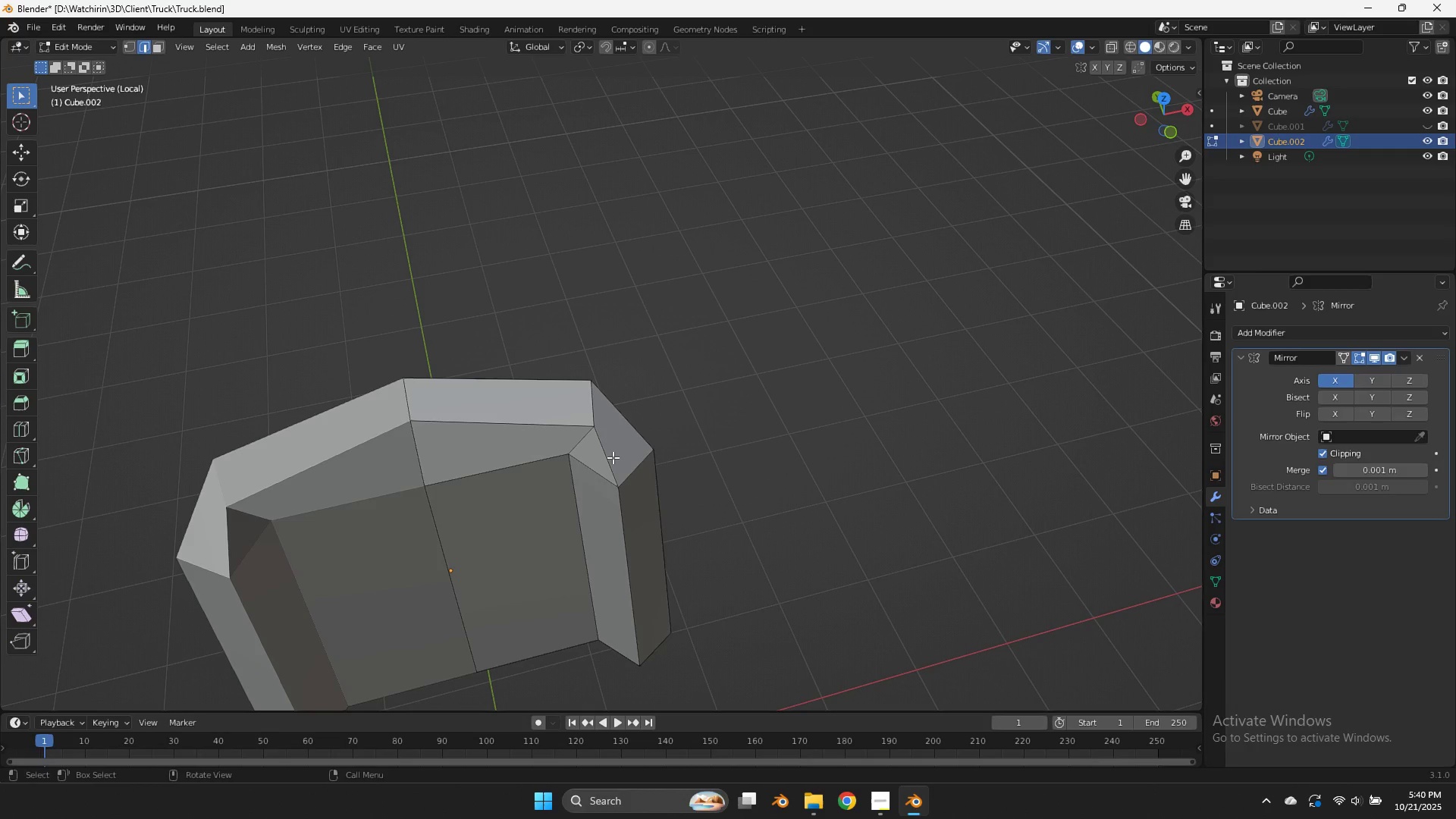 
key(F)
 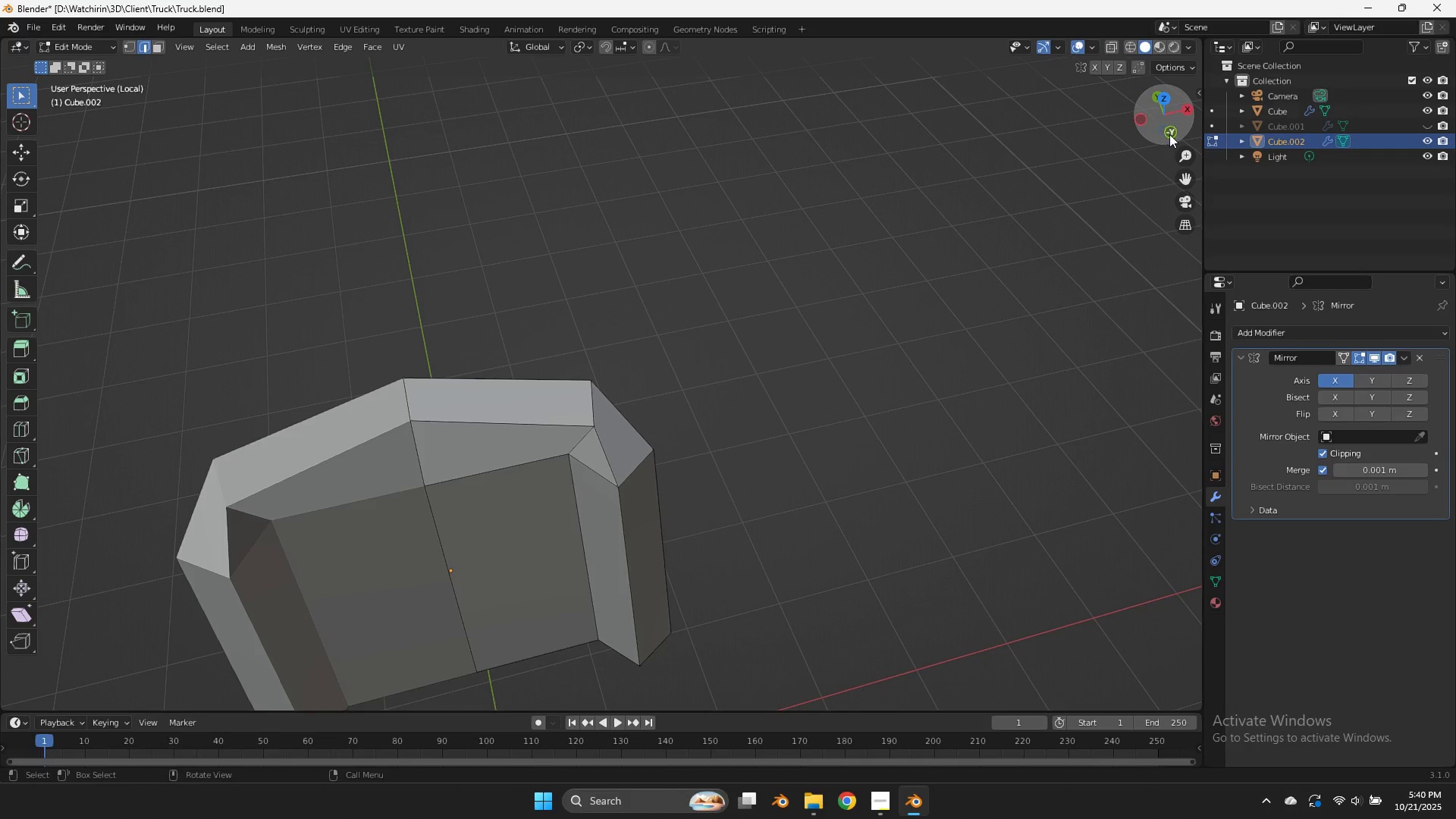 
left_click_drag(start_coordinate=[1170, 117], to_coordinate=[165, 133])
 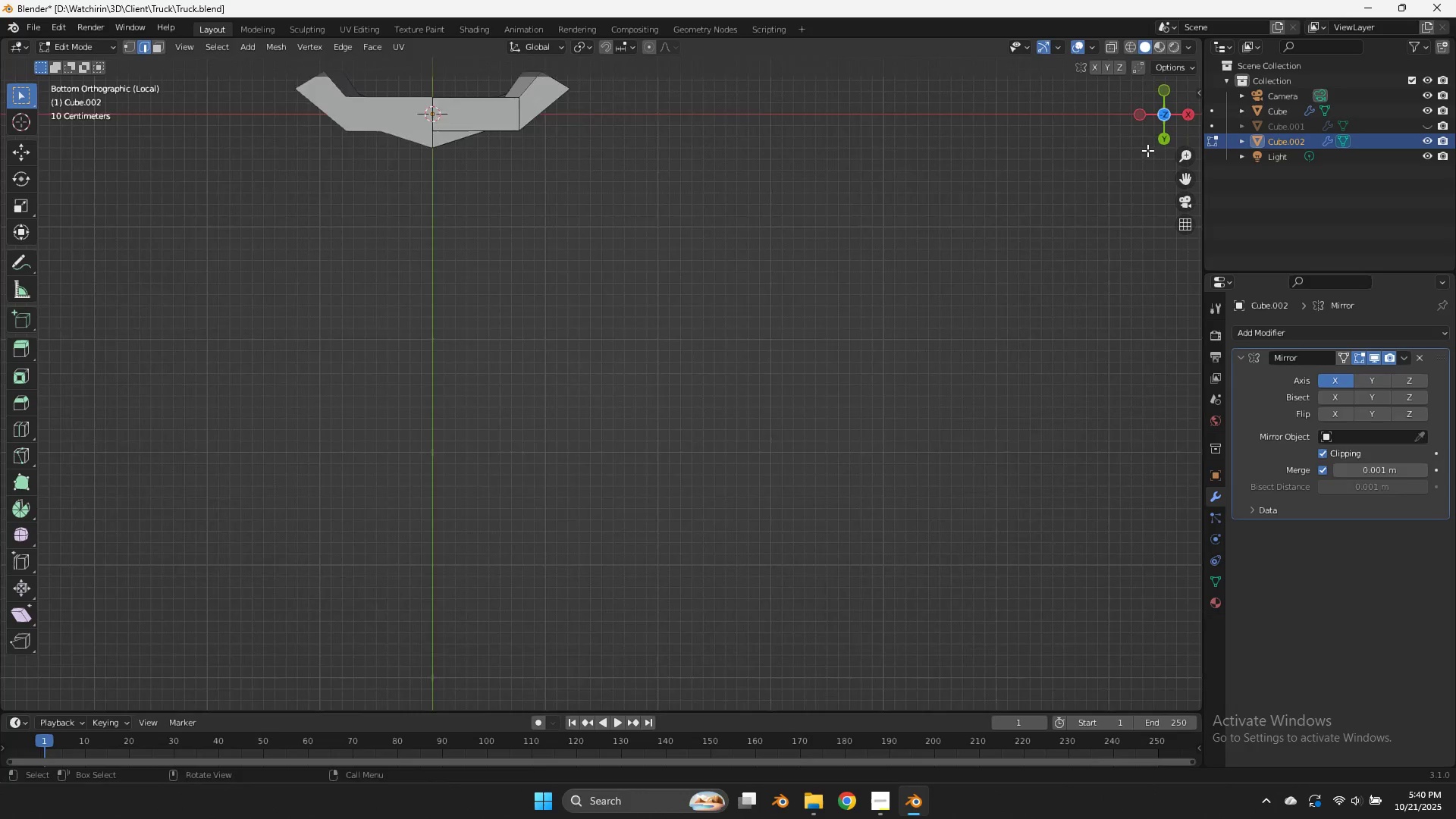 
scroll: coordinate [1148, 149], scroll_direction: down, amount: 3.0
 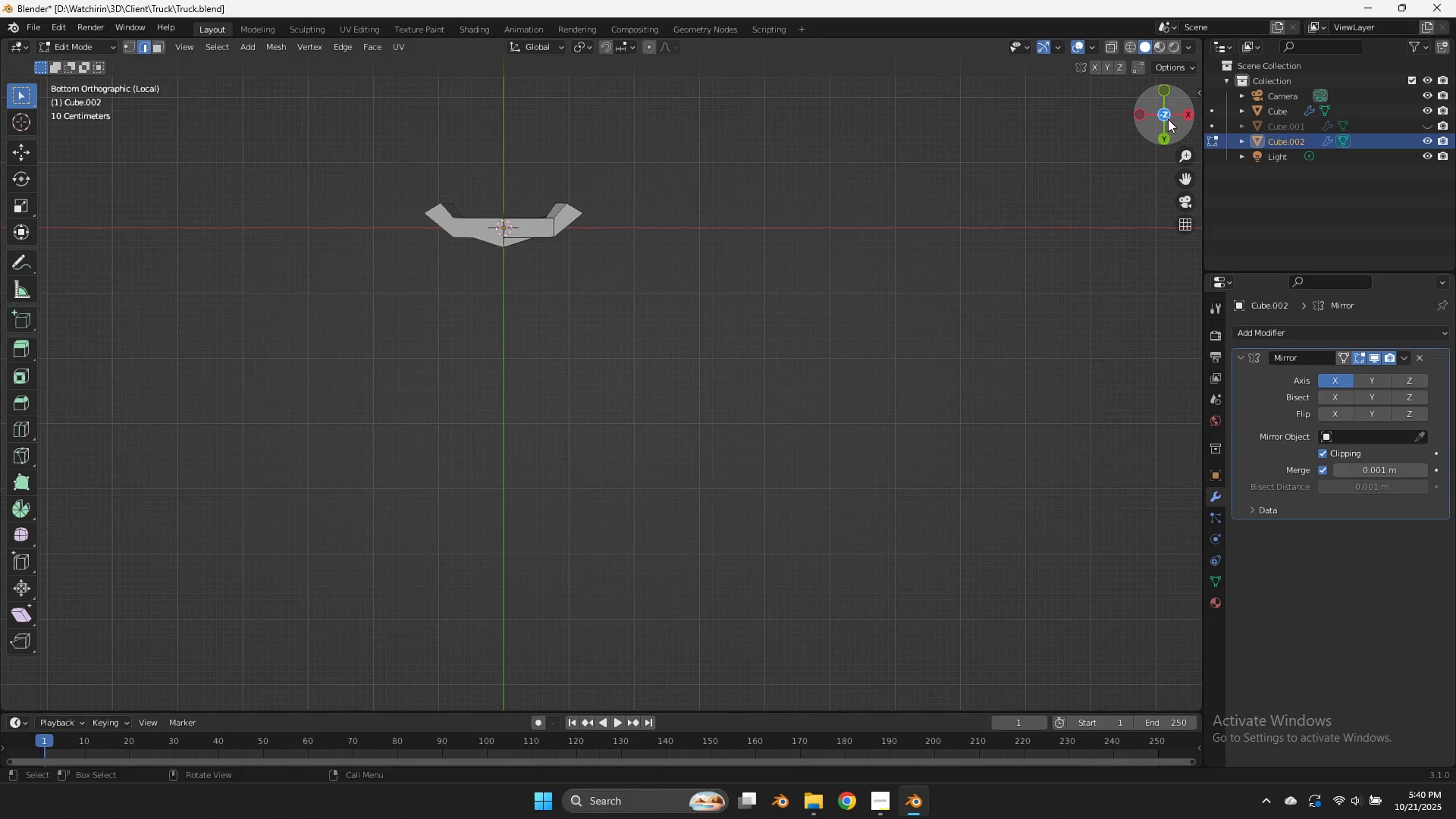 
left_click_drag(start_coordinate=[1167, 118], to_coordinate=[1003, 420])
 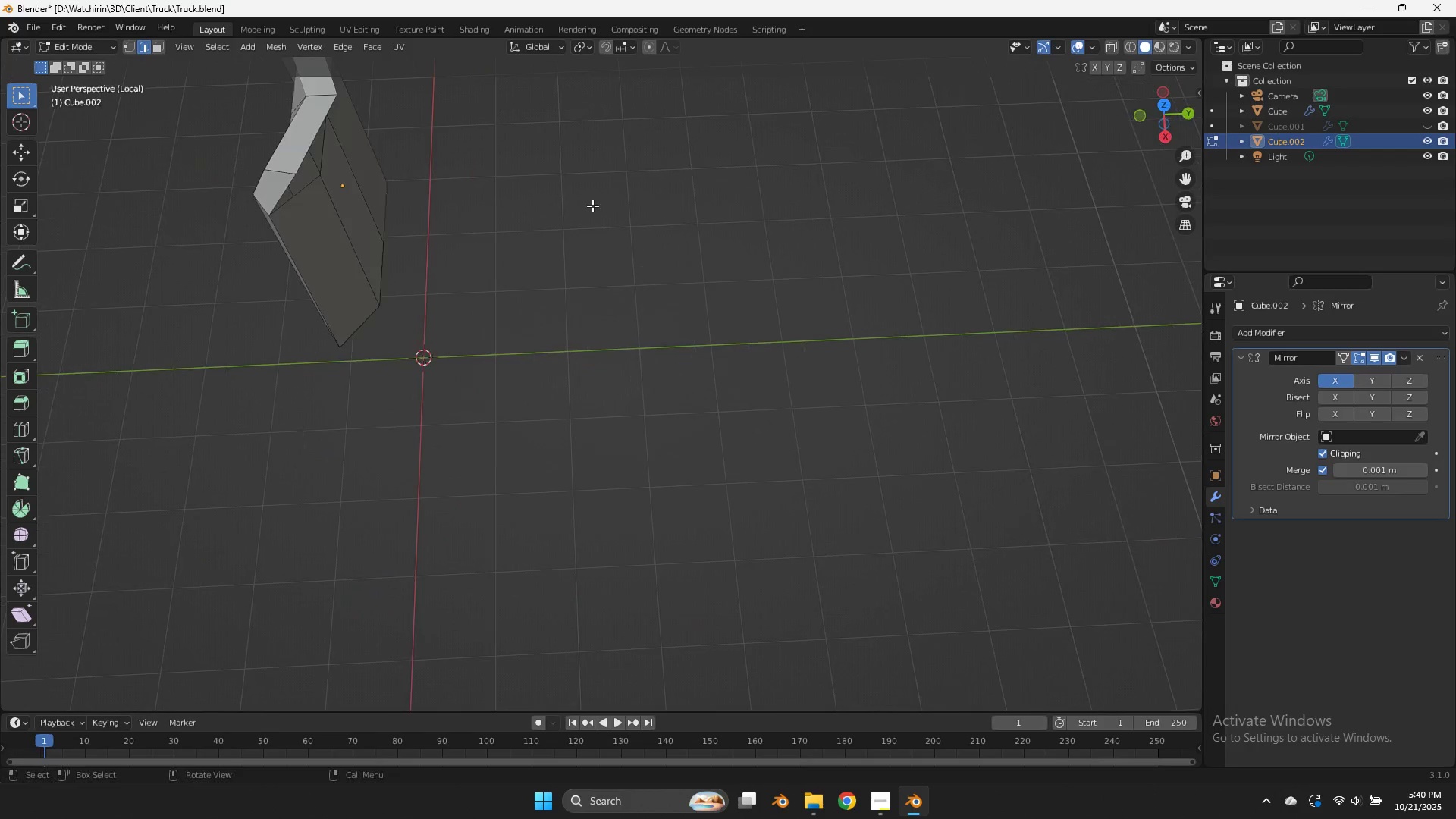 
scroll: coordinate [632, 220], scroll_direction: up, amount: 2.0
 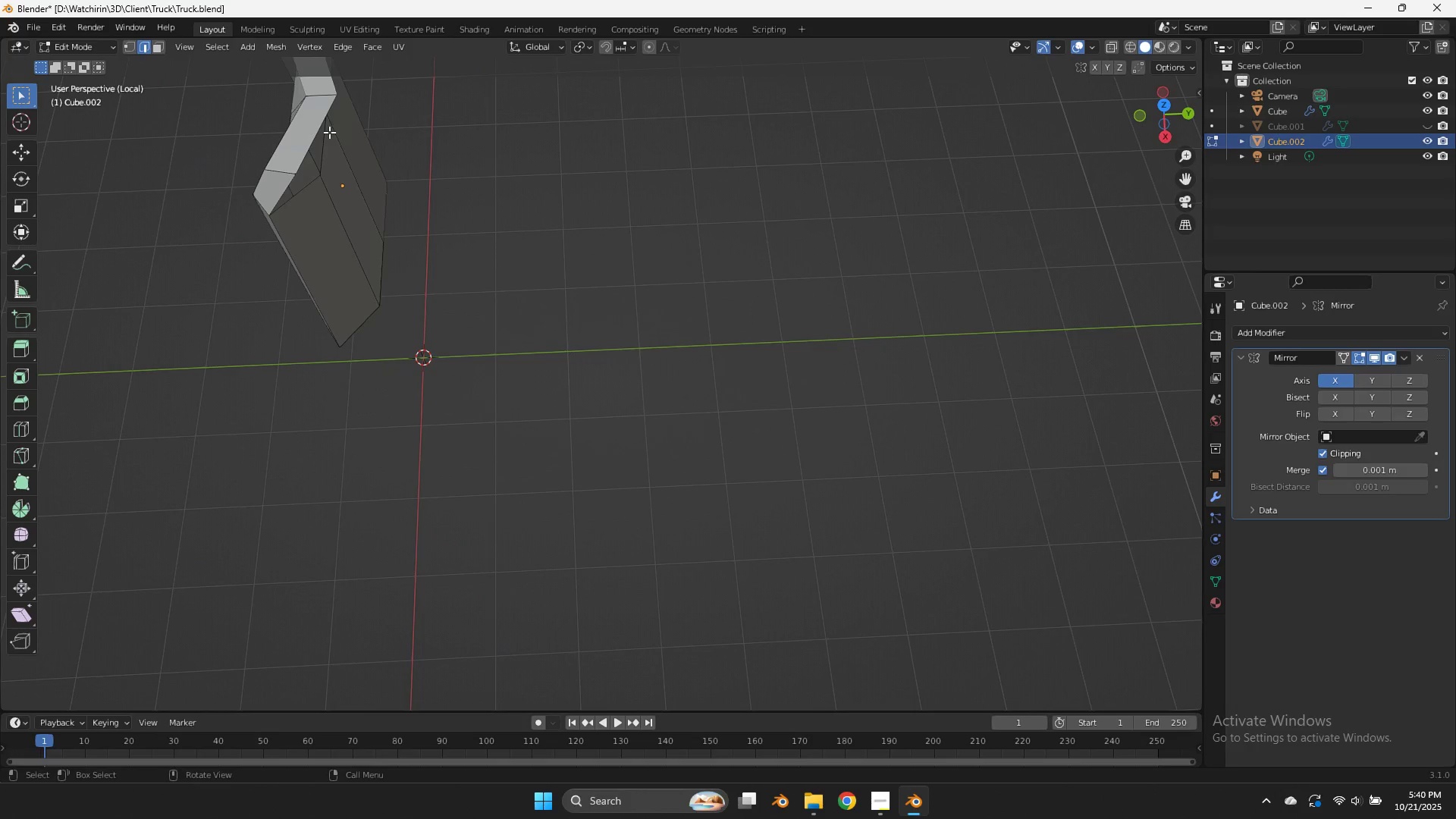 
left_click([325, 124])
 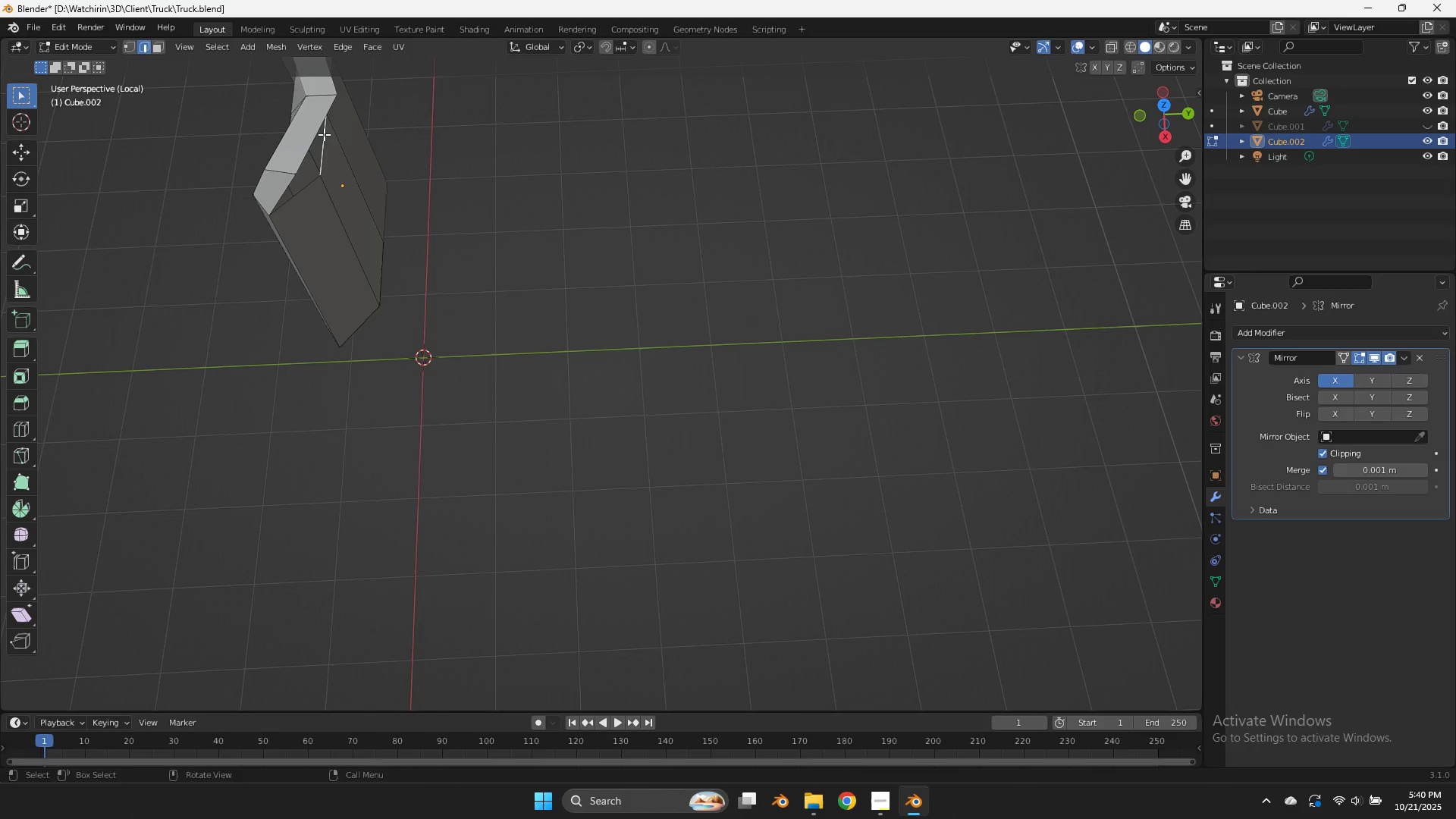 
hold_key(key=ShiftLeft, duration=0.47)
left_click([321, 128])
 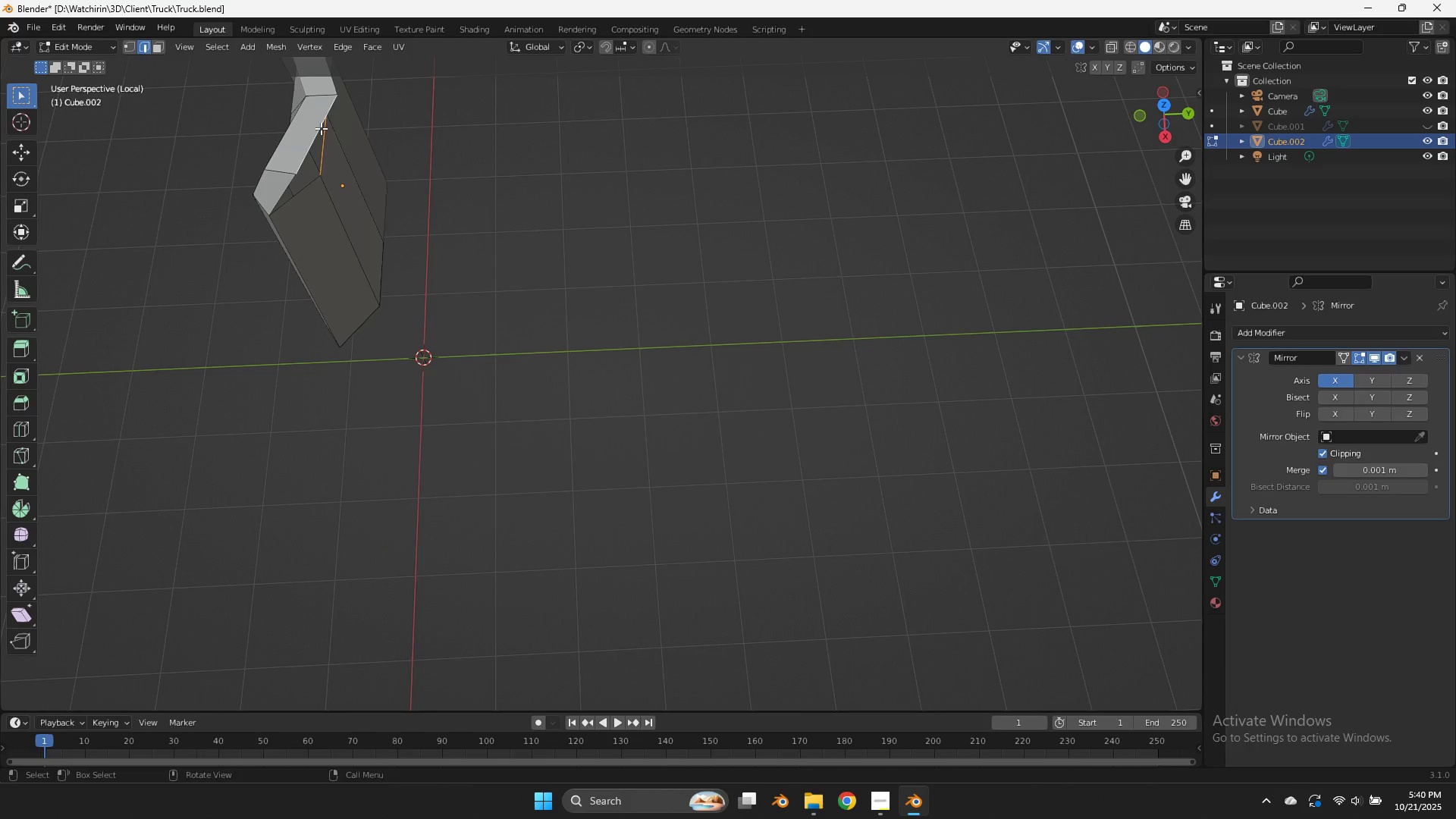 
key(F)
 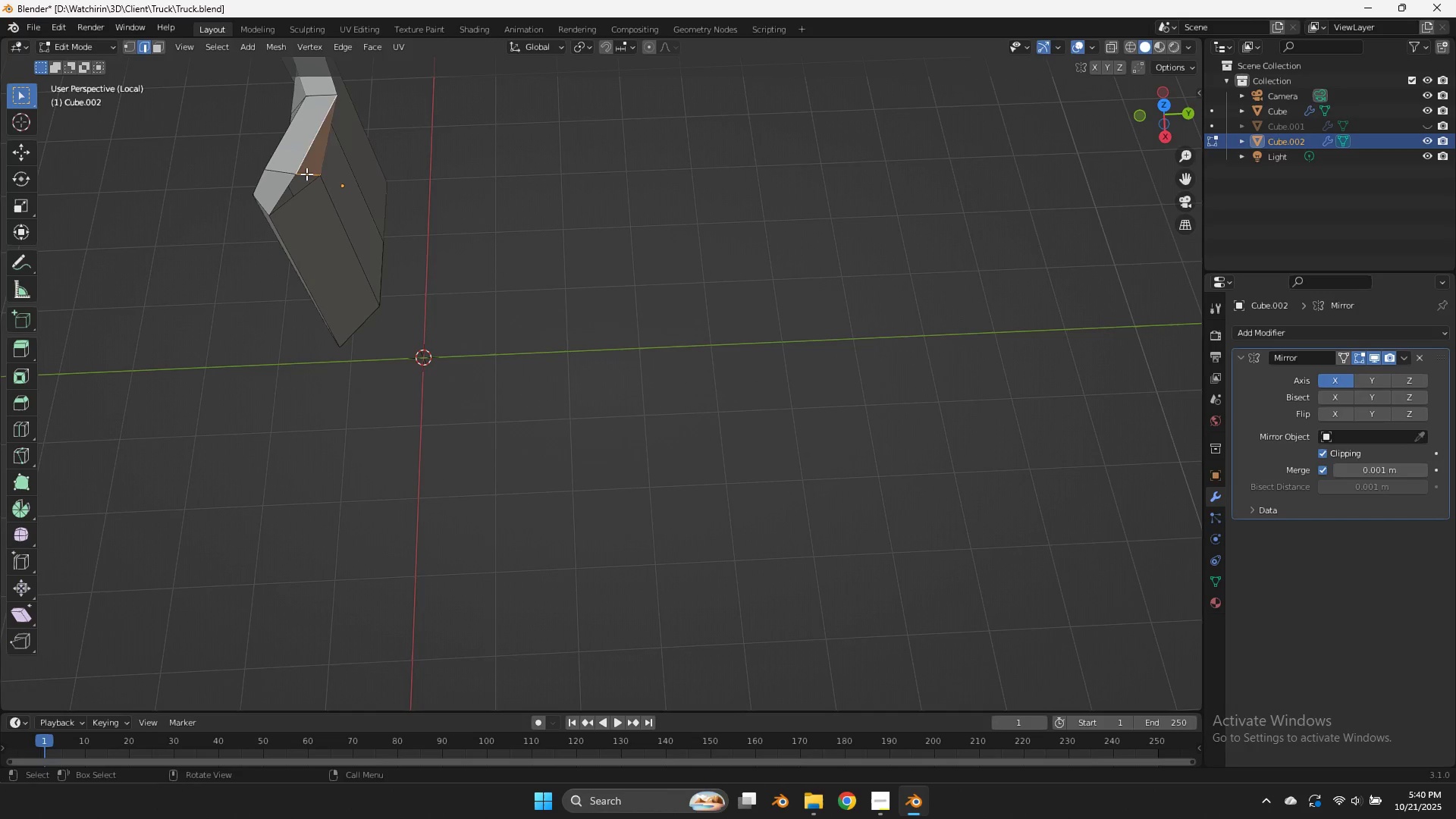 
double_click([306, 174])
 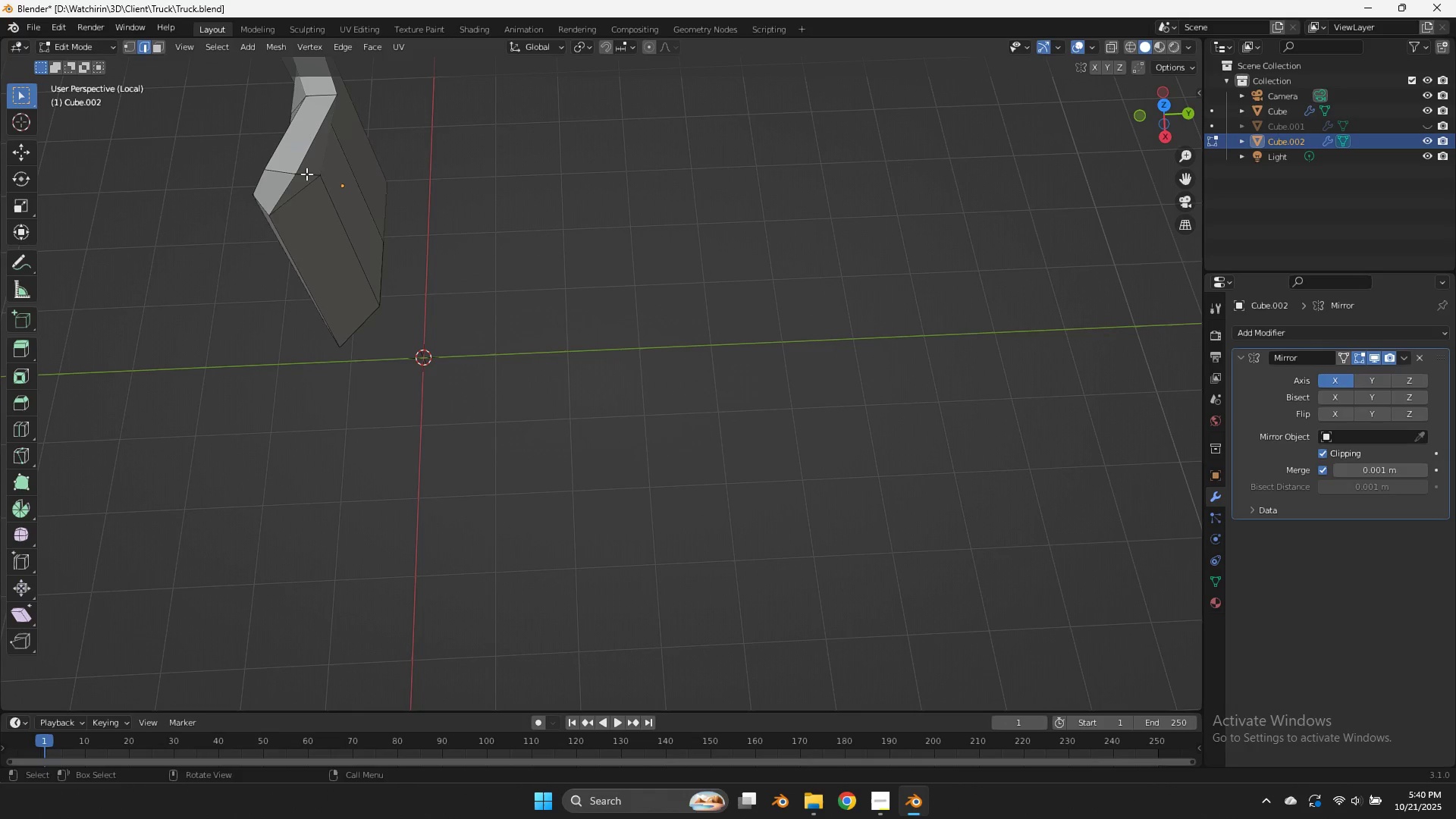 
key(F)
 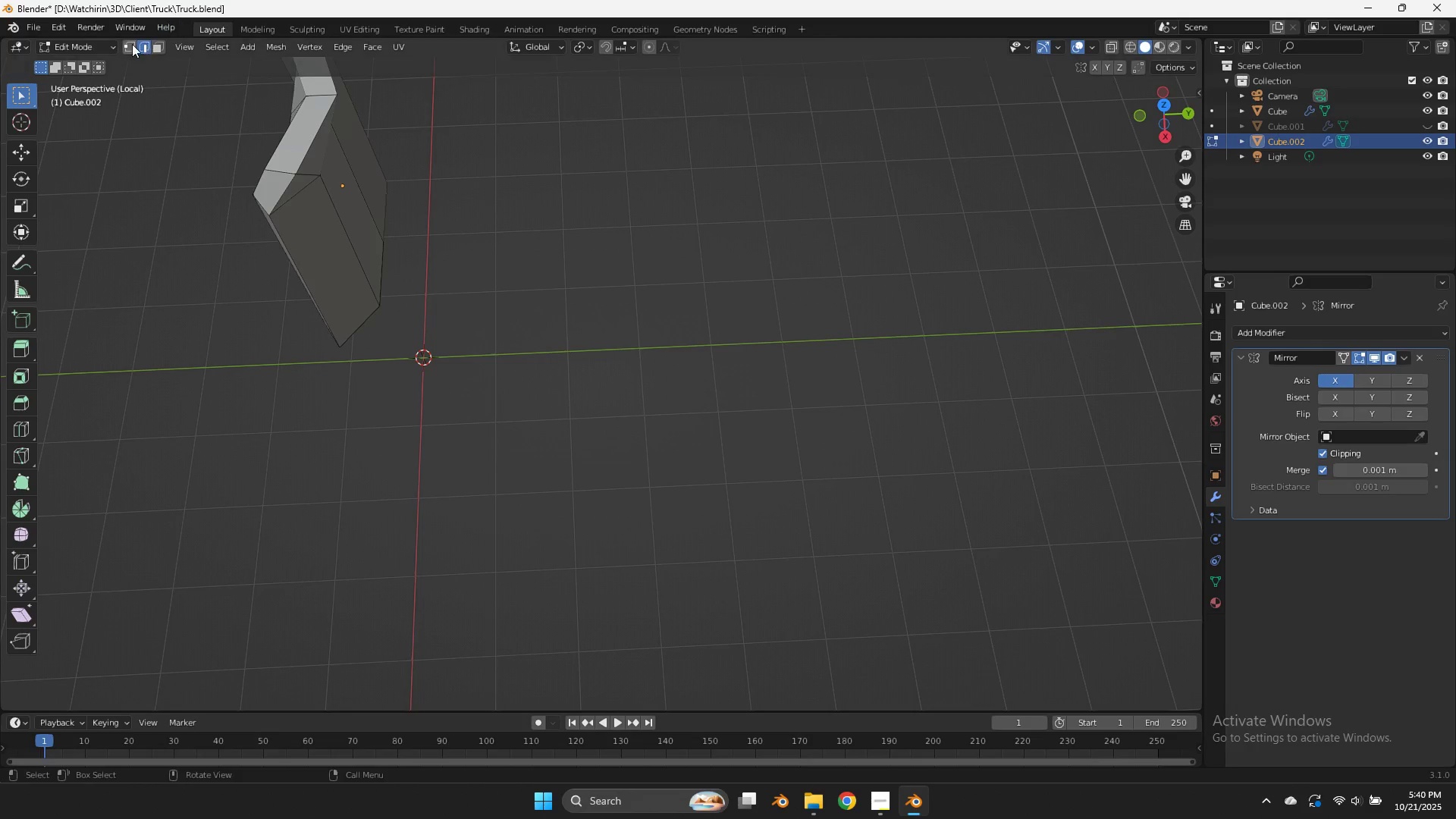 
left_click([130, 45])
 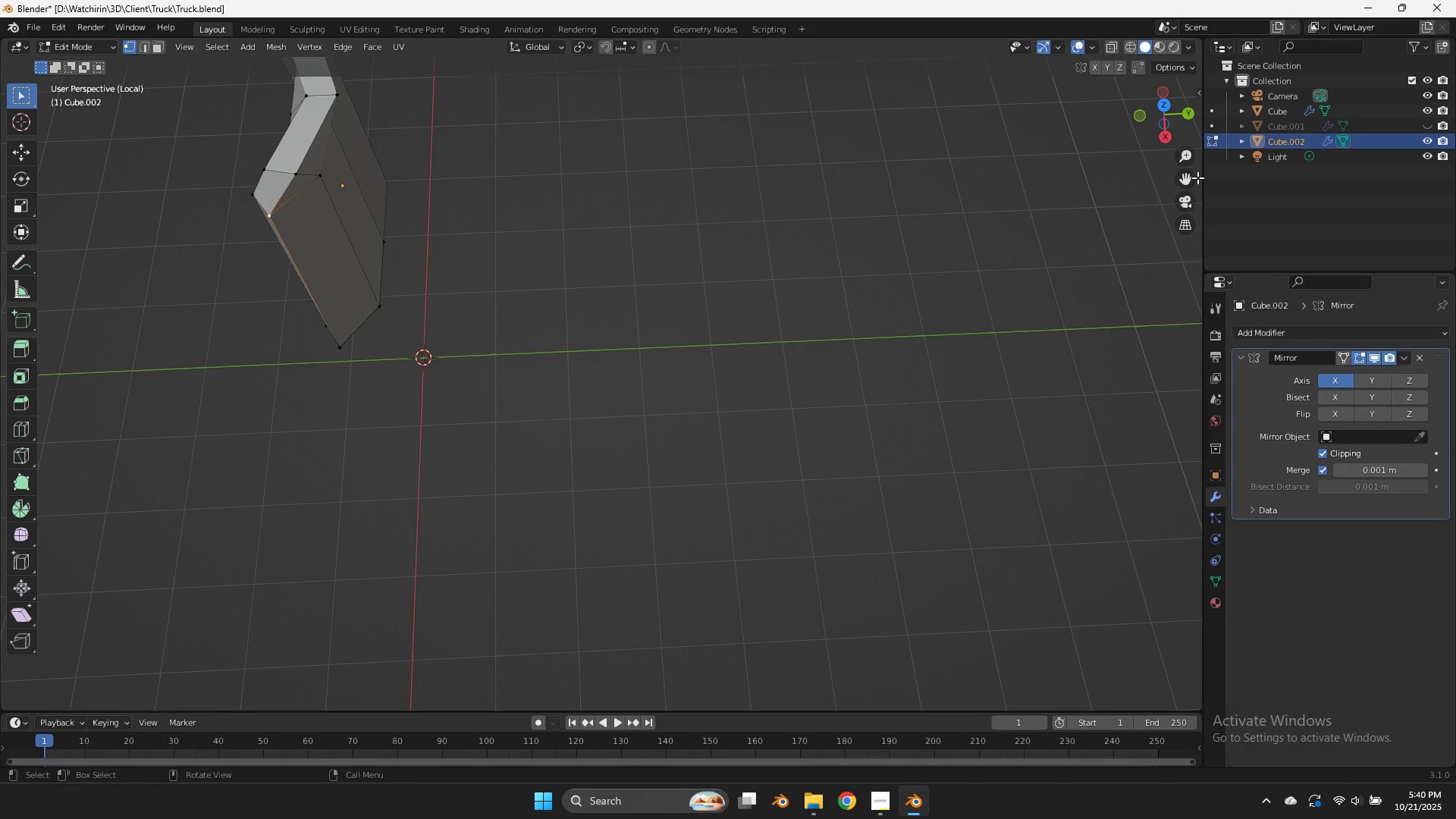 
left_click_drag(start_coordinate=[1190, 178], to_coordinate=[131, 324])
 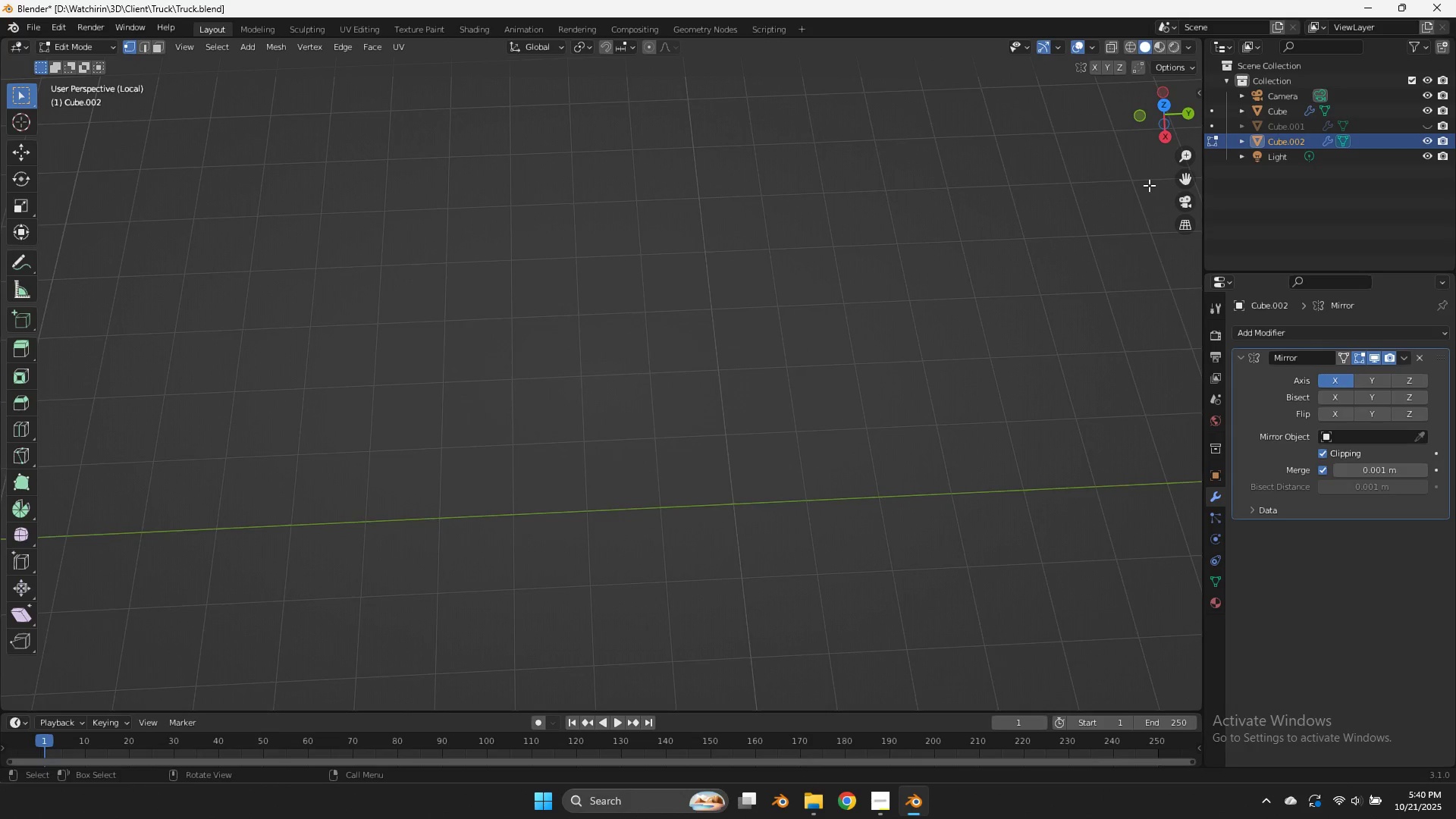 
scroll: coordinate [1149, 185], scroll_direction: down, amount: 4.0
 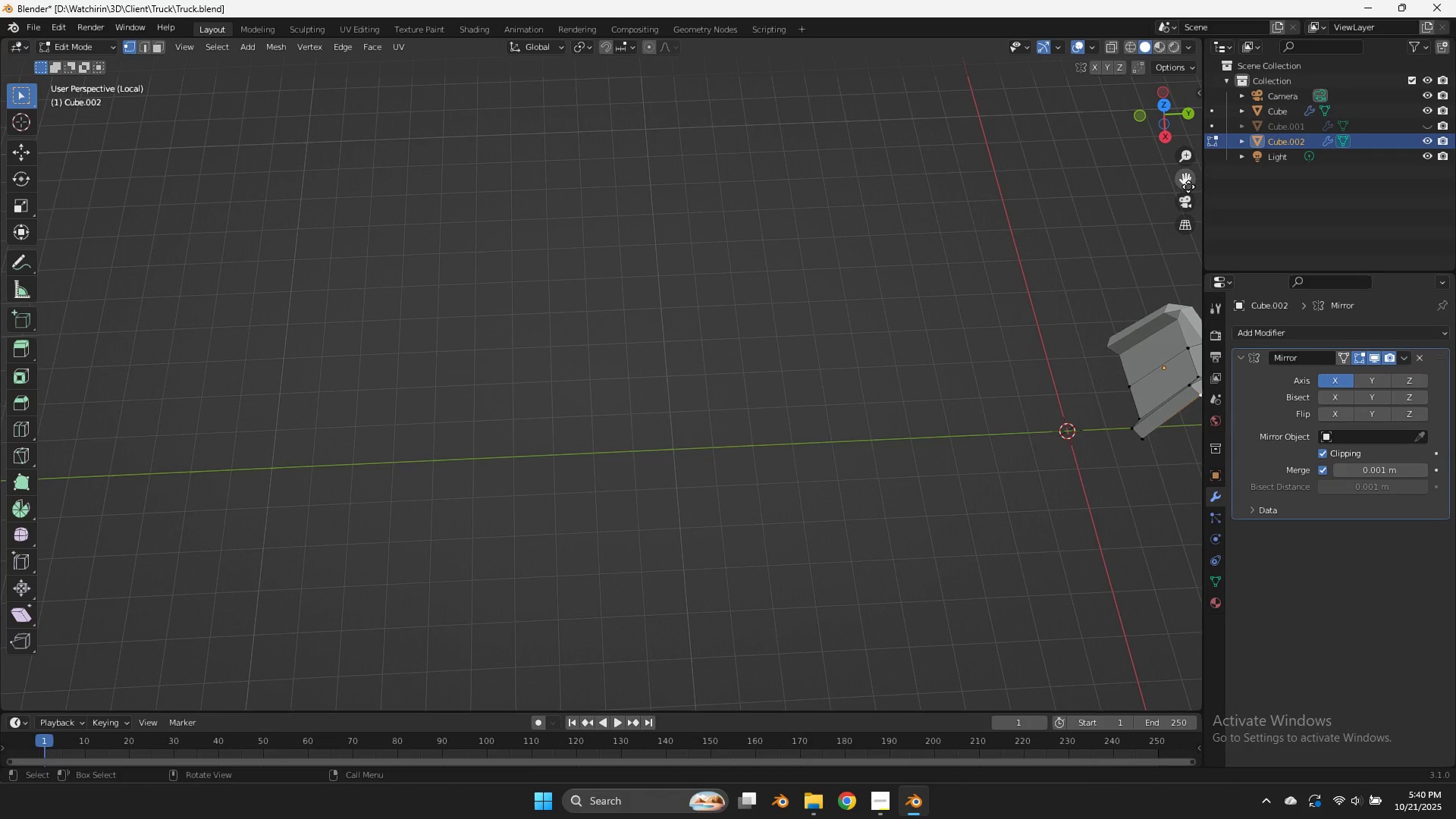 
left_click_drag(start_coordinate=[1185, 183], to_coordinate=[664, 165])
 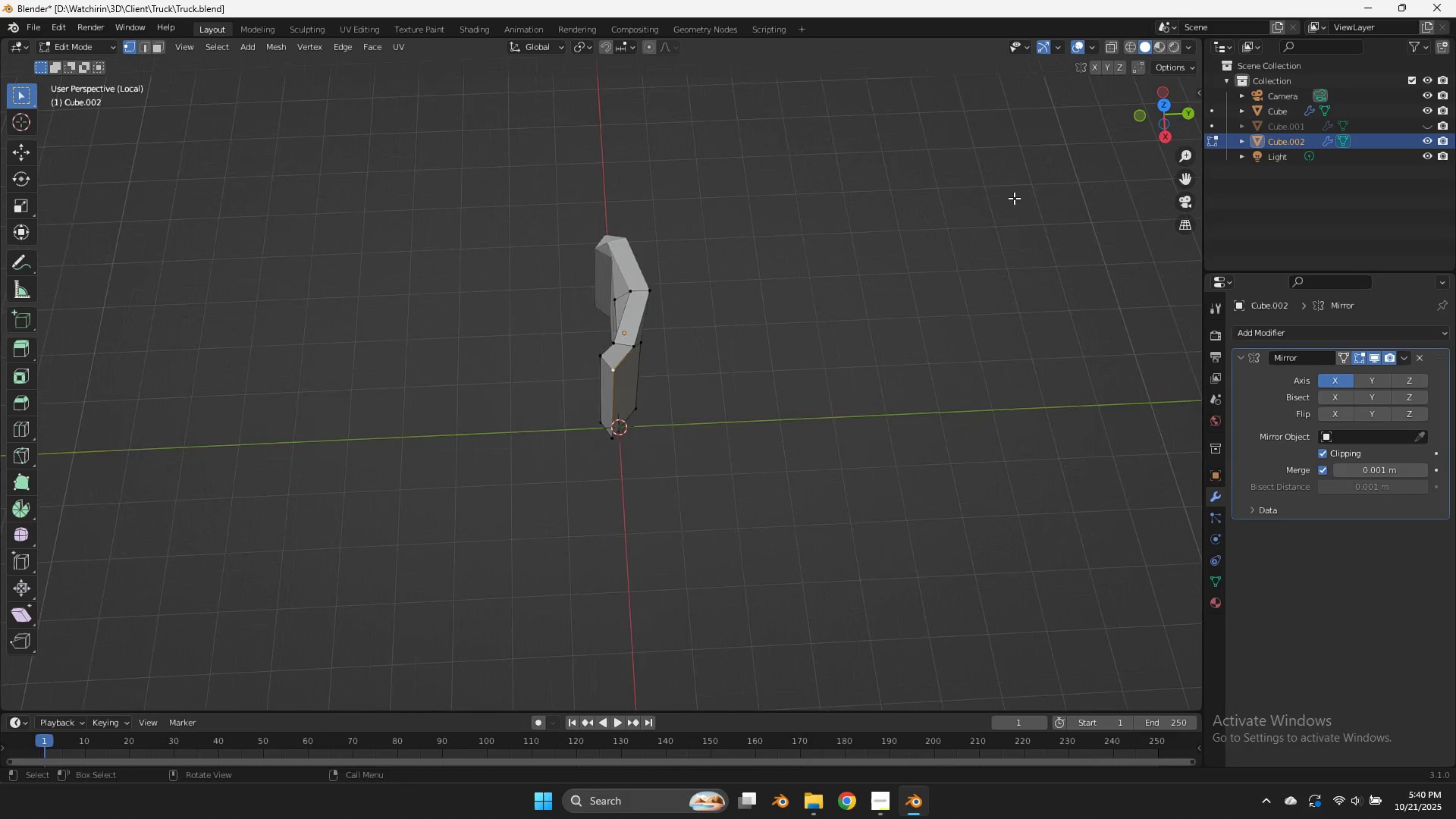 
scroll: coordinate [1104, 150], scroll_direction: up, amount: 5.0
 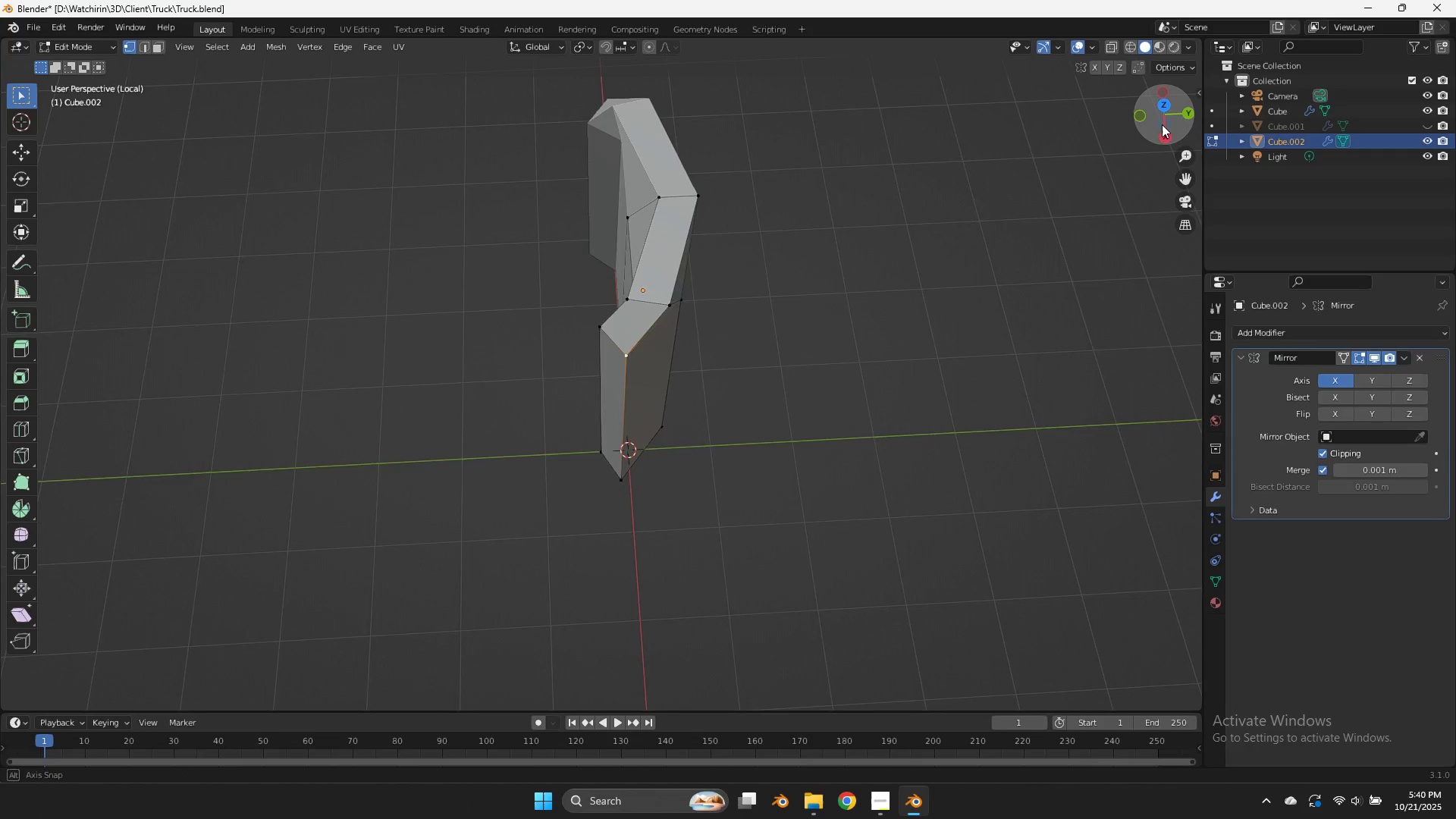 
left_click_drag(start_coordinate=[1157, 124], to_coordinate=[607, 705])
 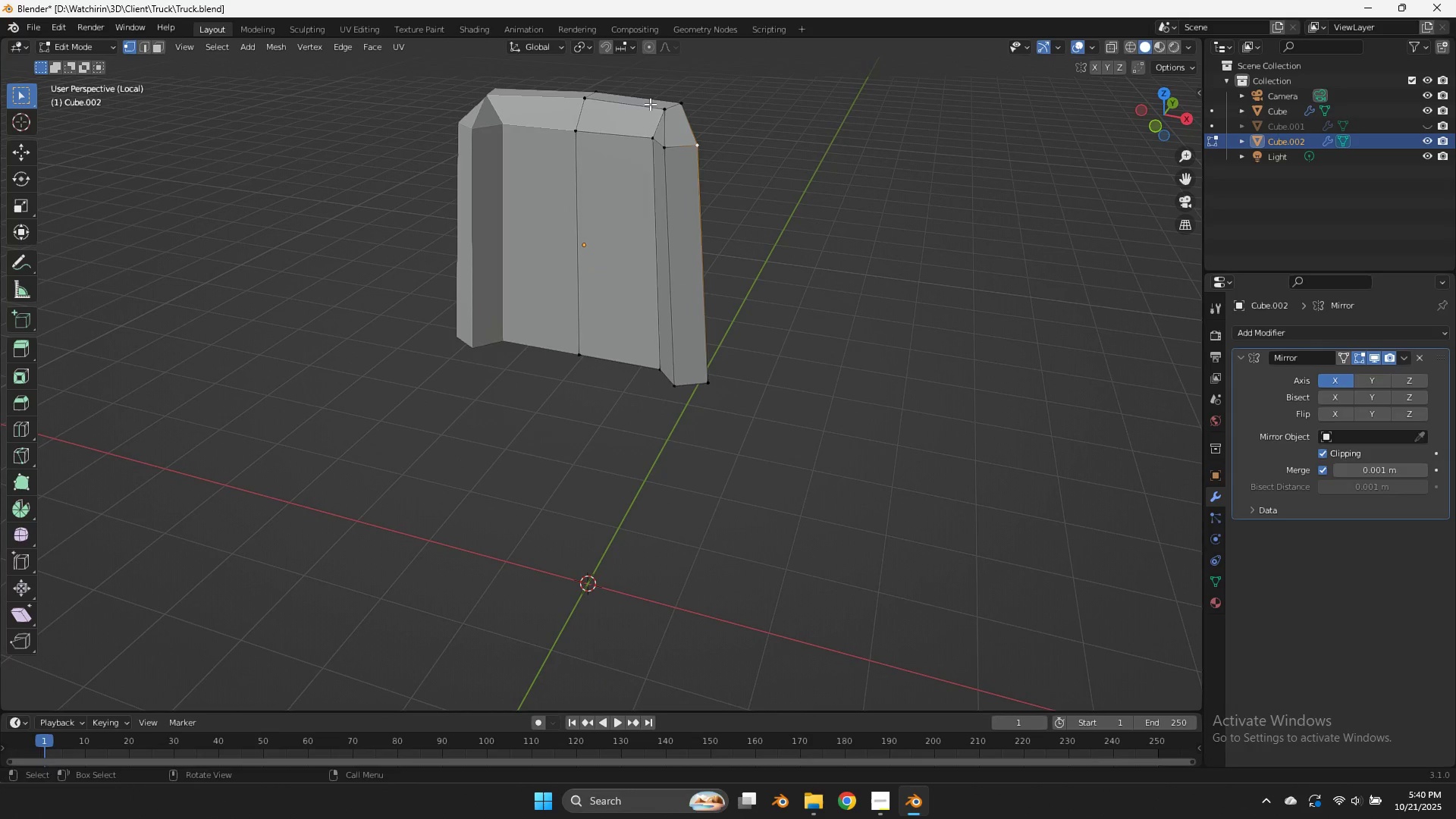 
double_click([654, 111])
 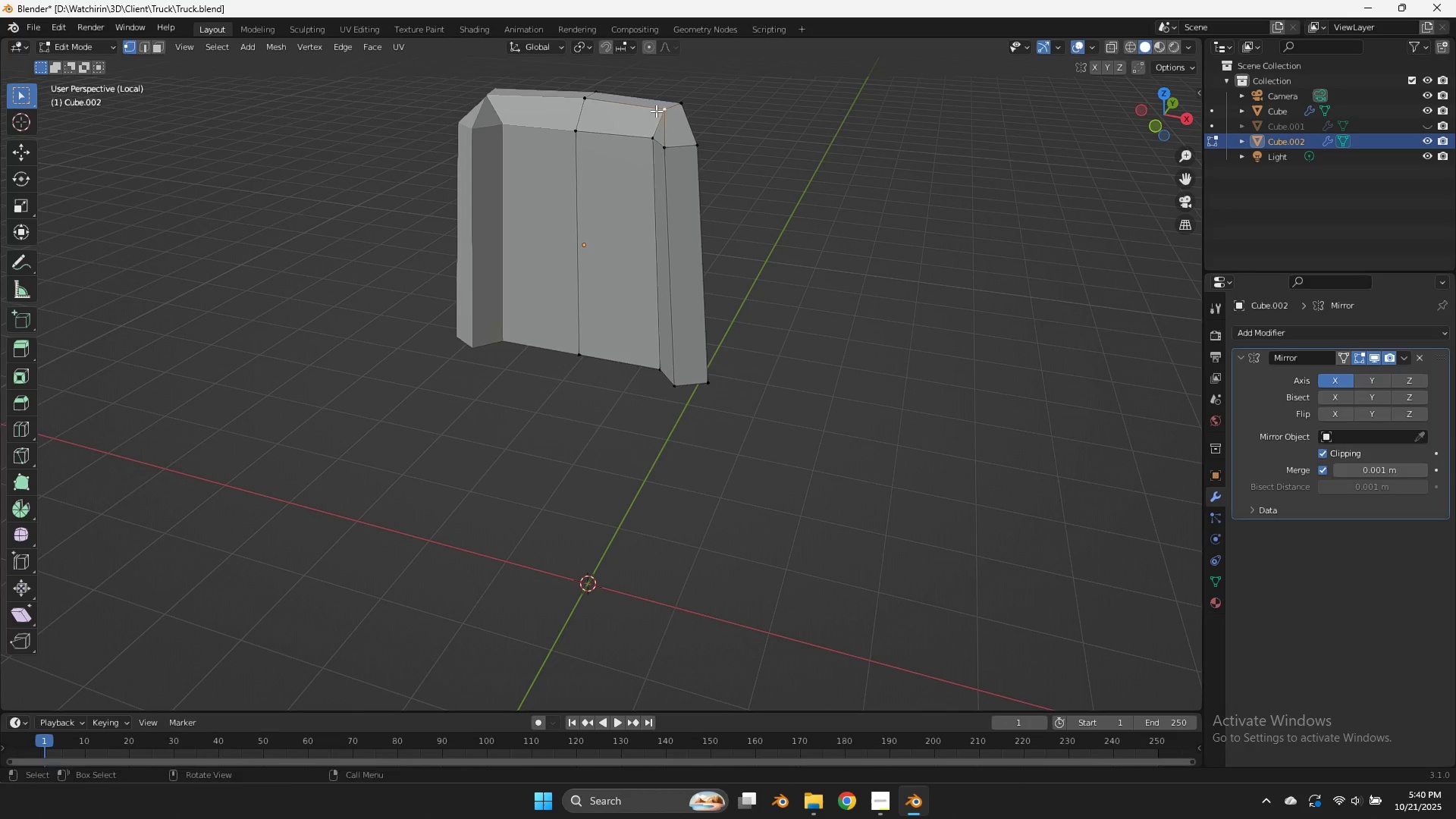 
key(G)
 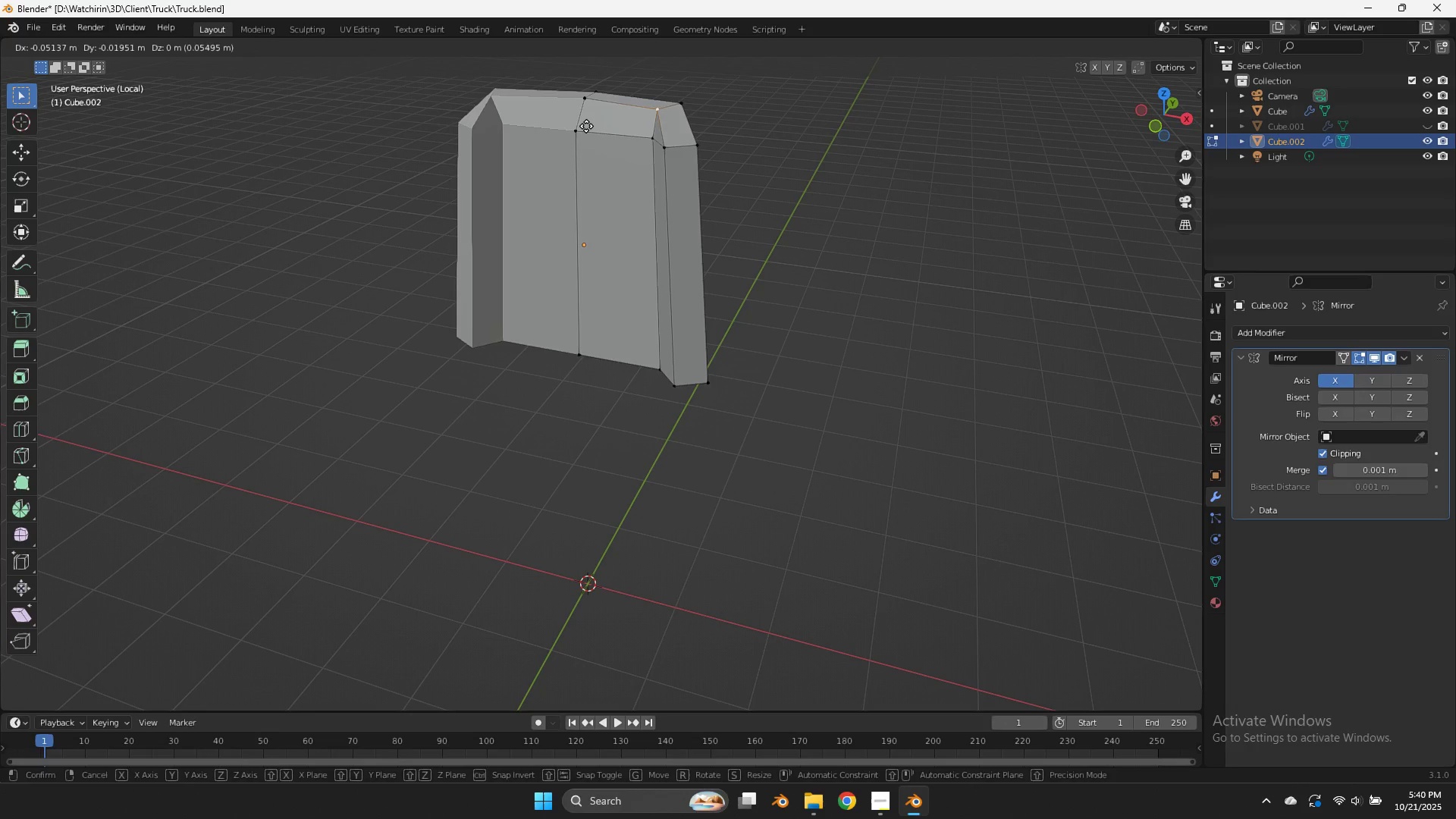 
hold_key(key=ShiftLeft, duration=0.76)
left_click([566, 151])
 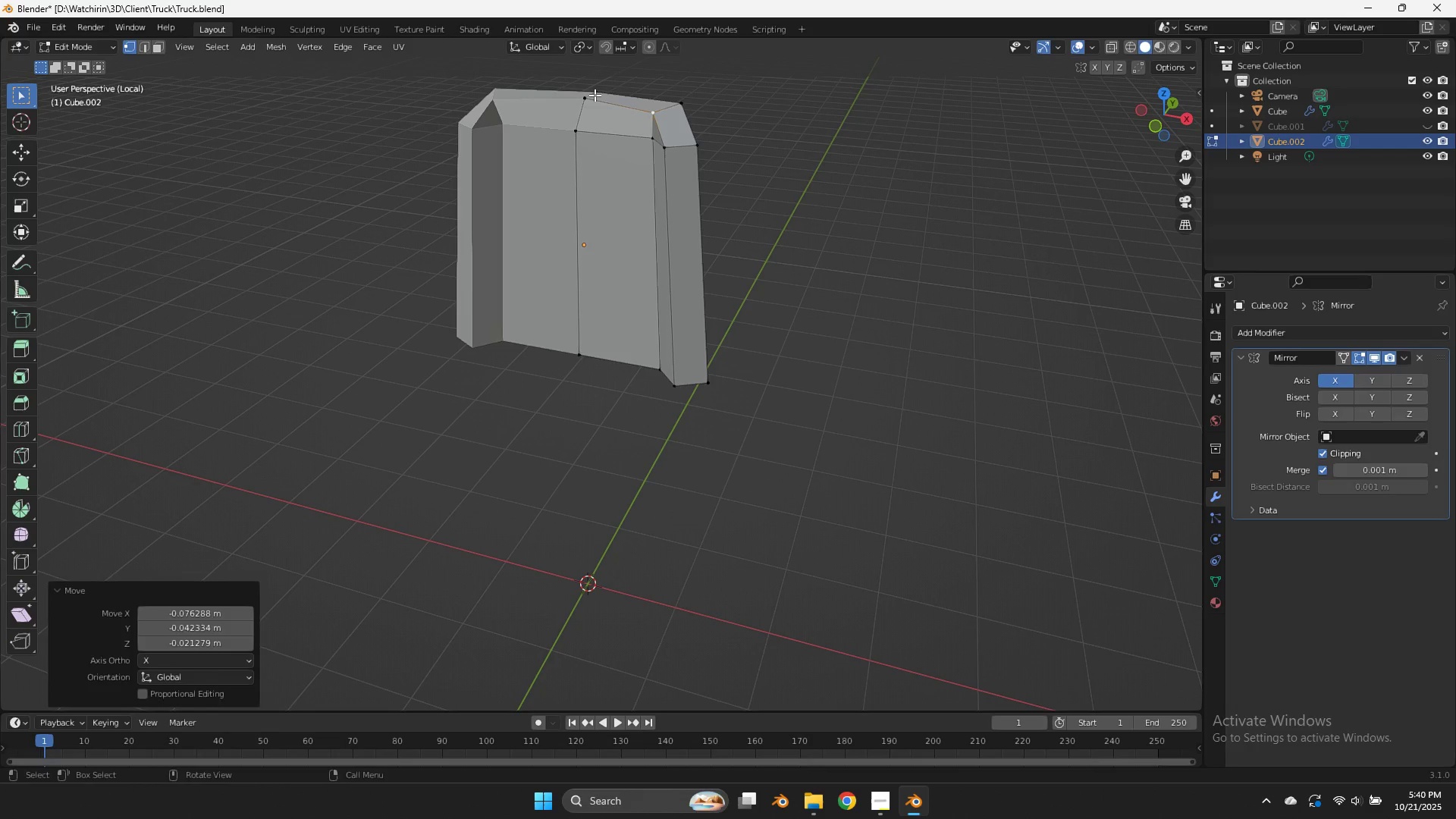 
double_click([595, 95])
 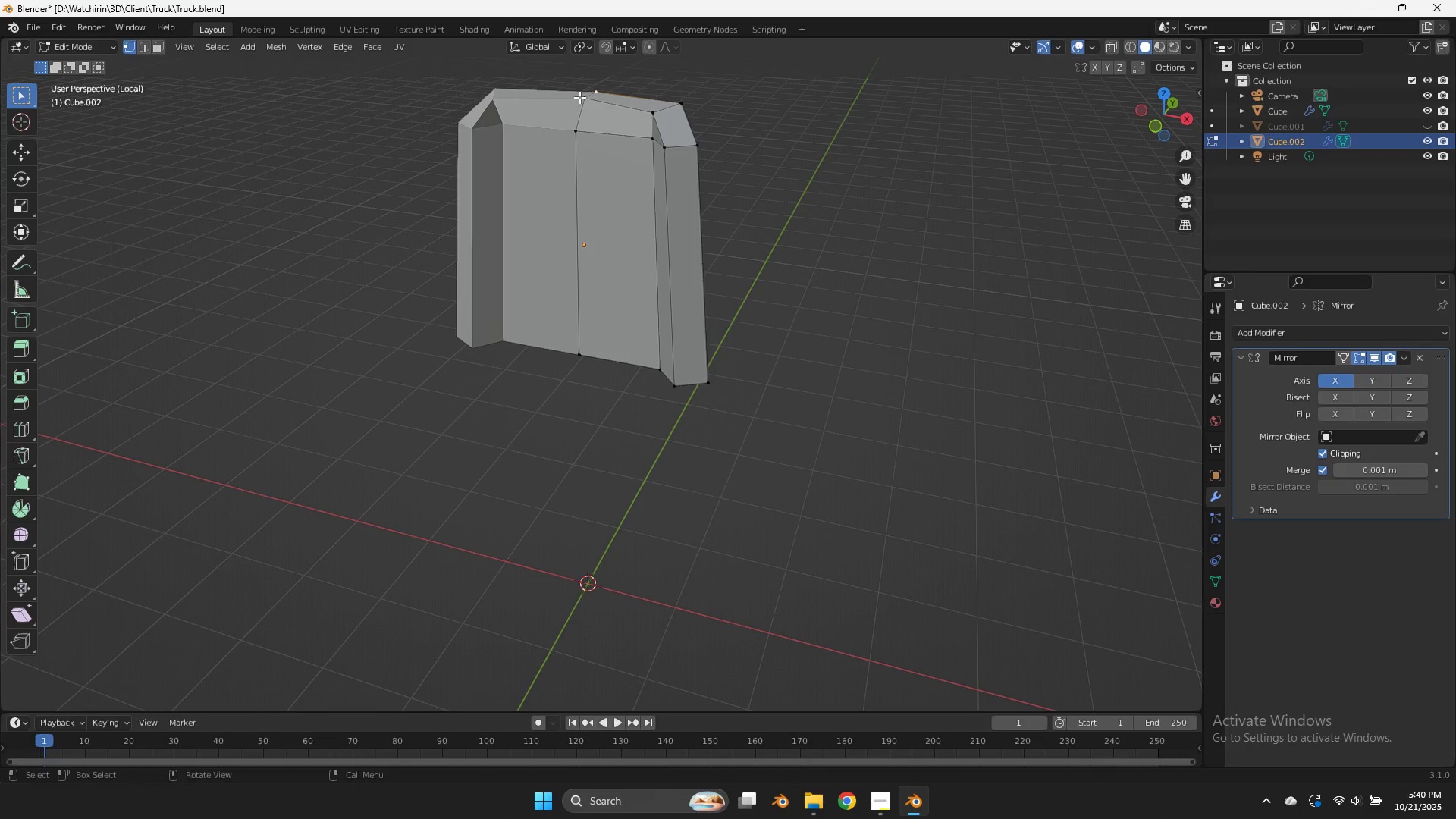 
triple_click([579, 97])
 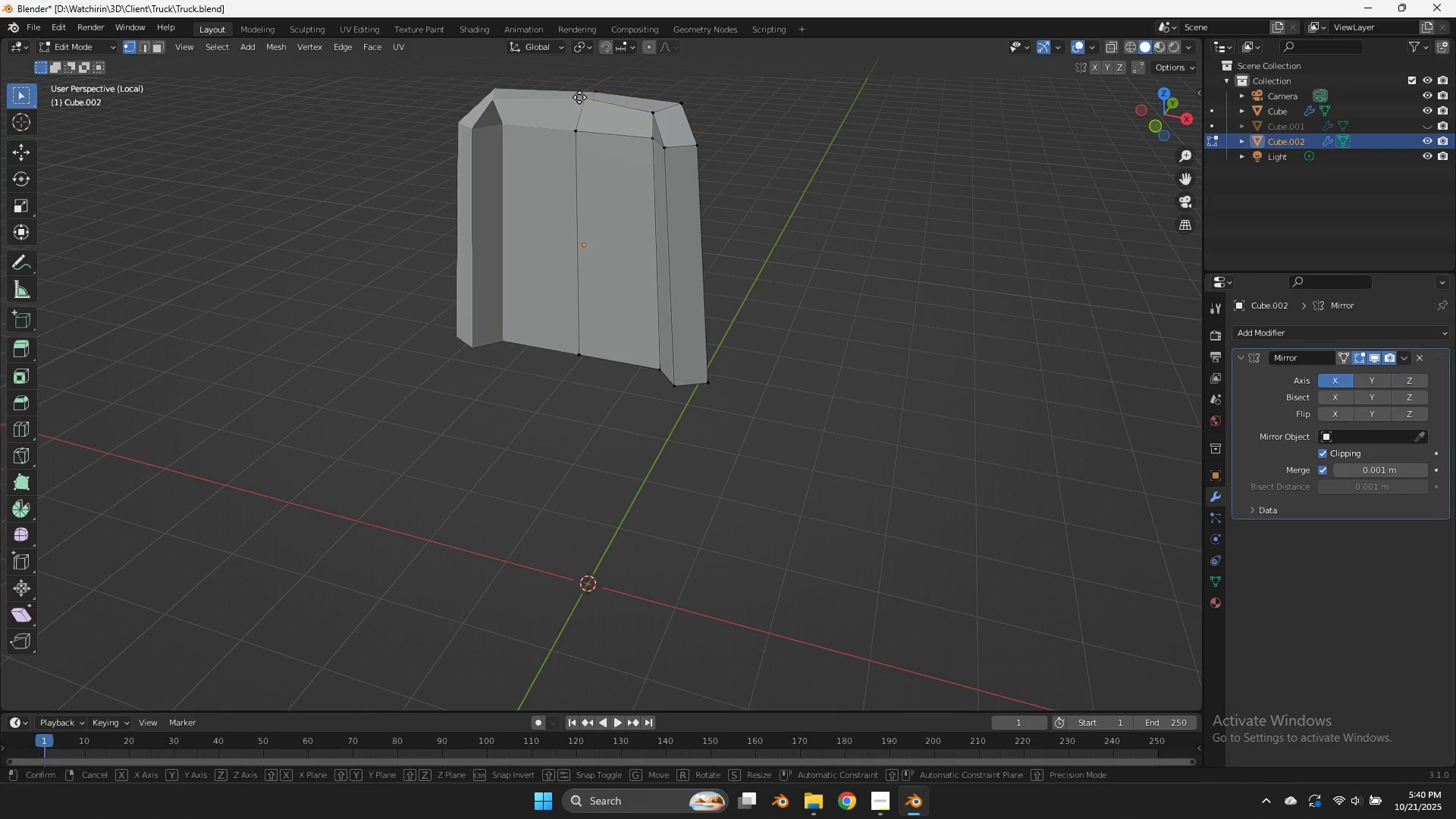 
key(G)
 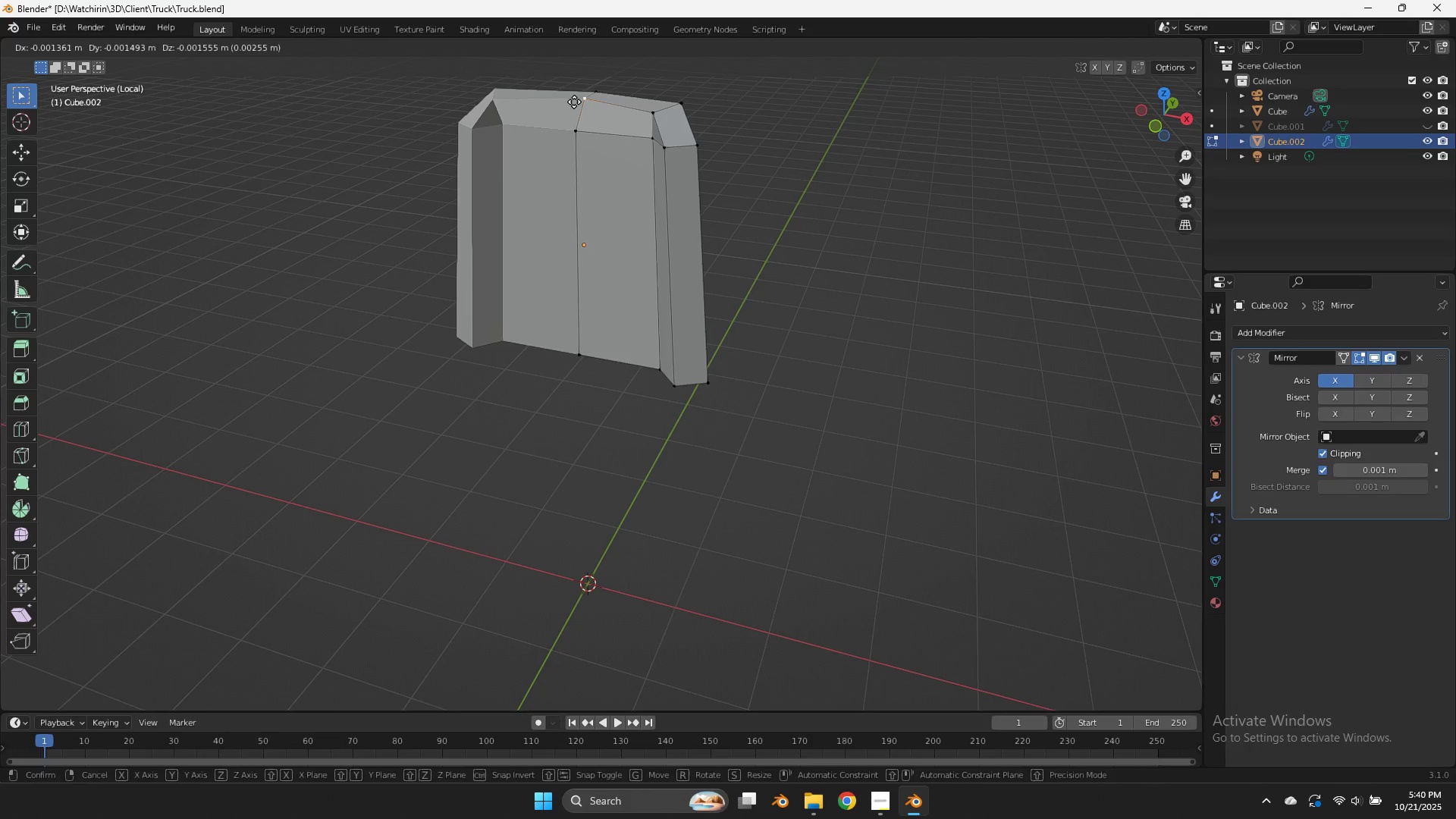 
hold_key(key=ShiftLeft, duration=1.1)
 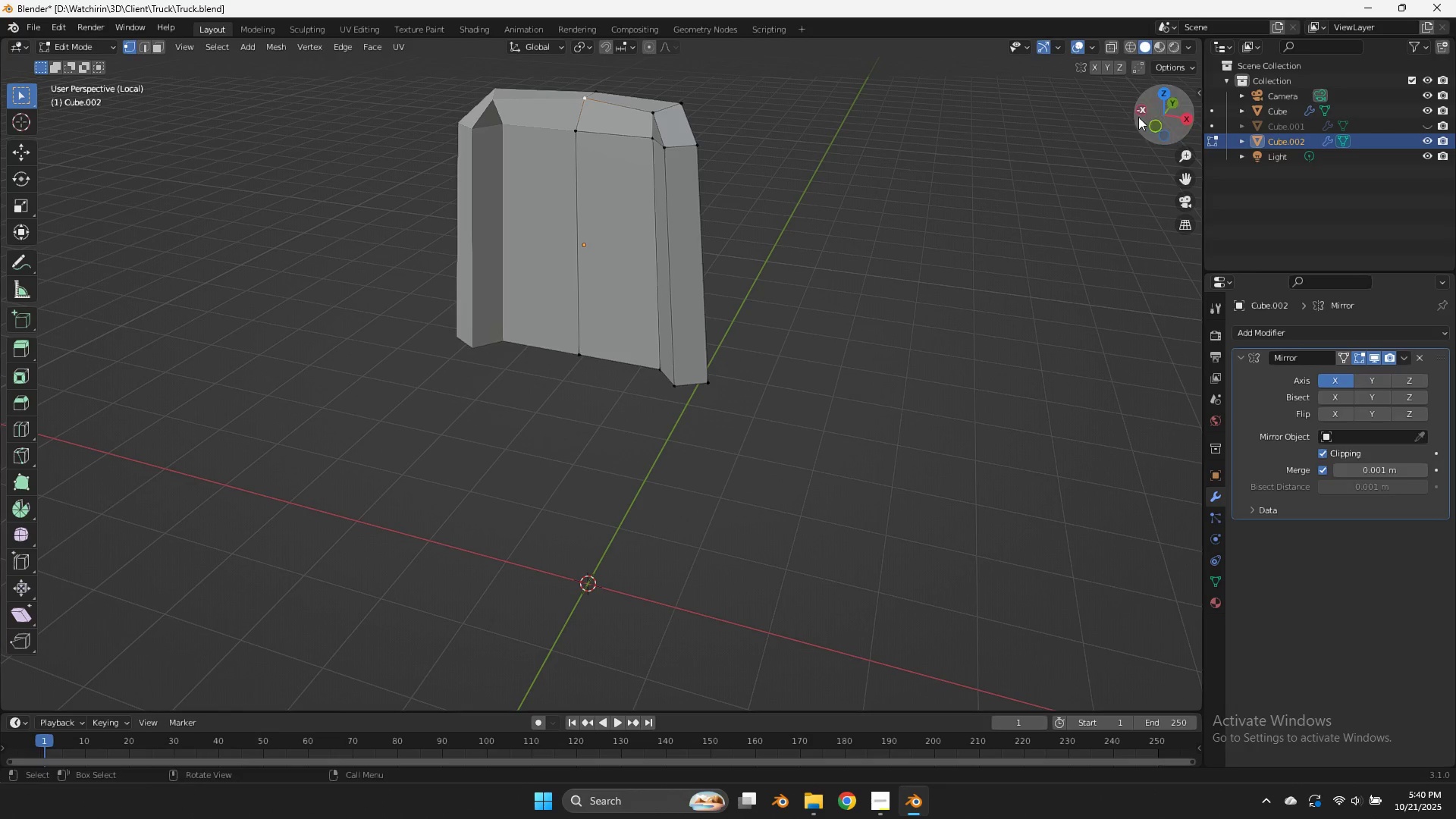 
left_click_drag(start_coordinate=[1158, 105], to_coordinate=[1156, 108])
 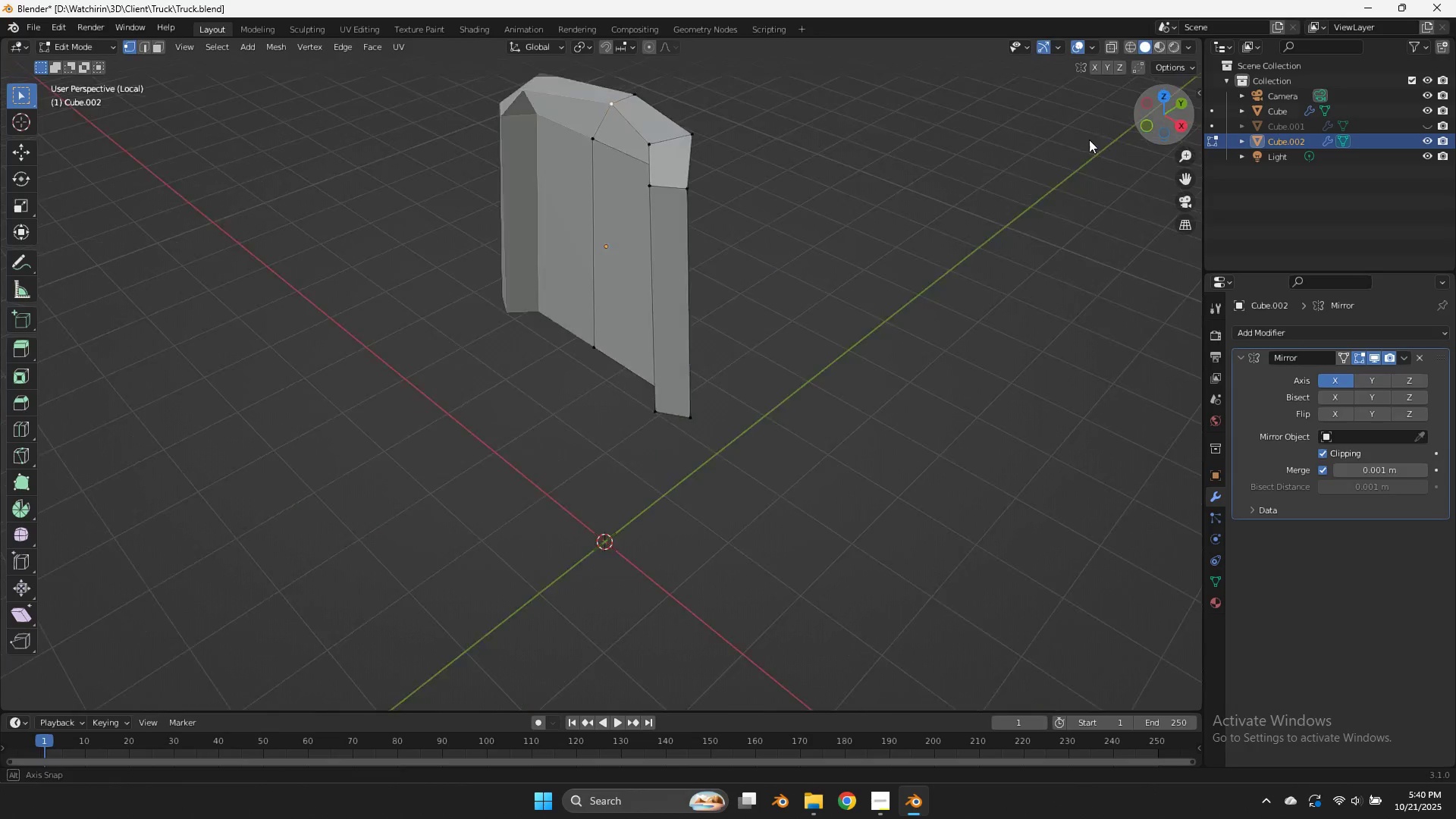 
left_click_drag(start_coordinate=[1151, 111], to_coordinate=[1072, 146])
 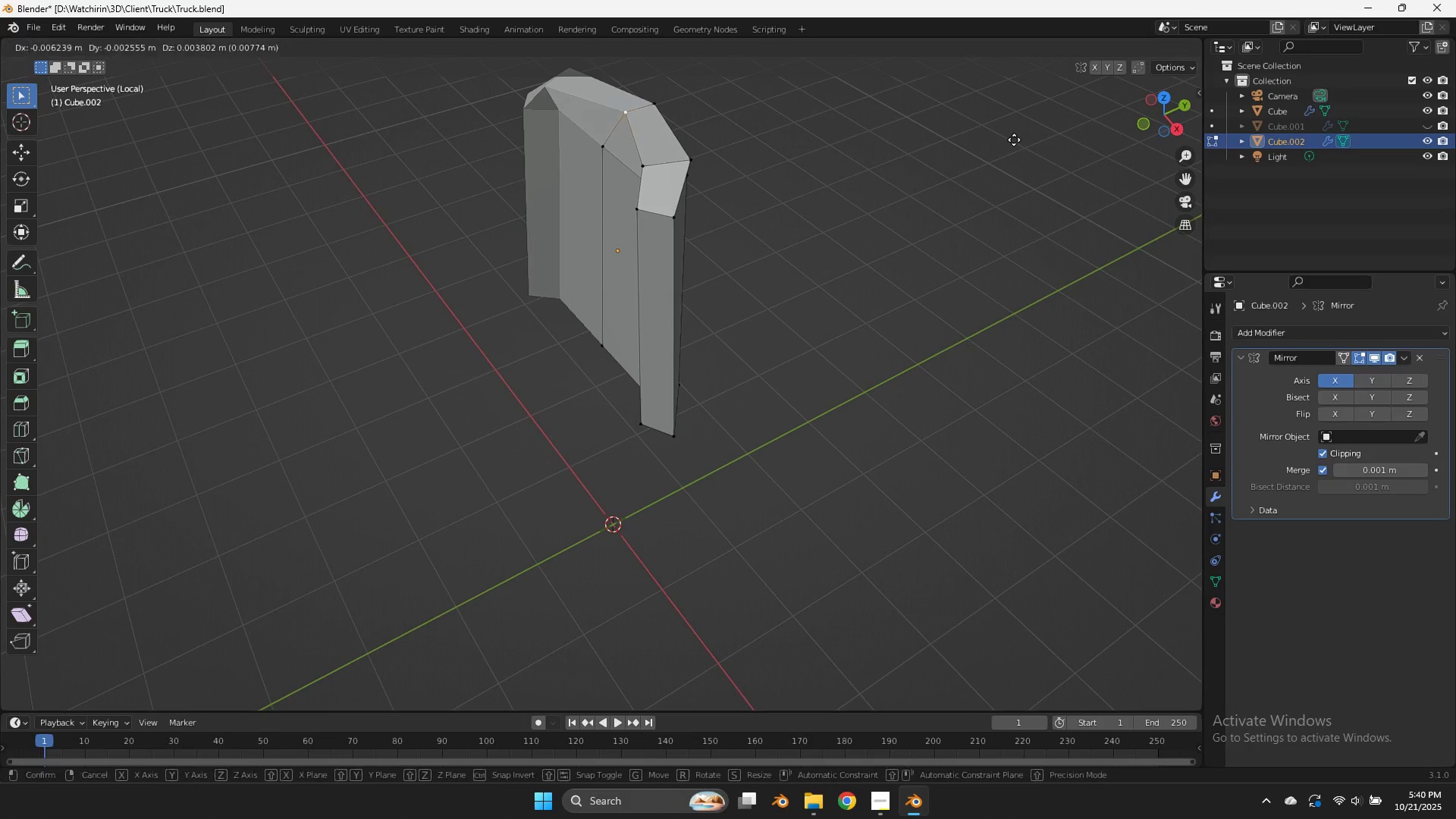 
key(G)
 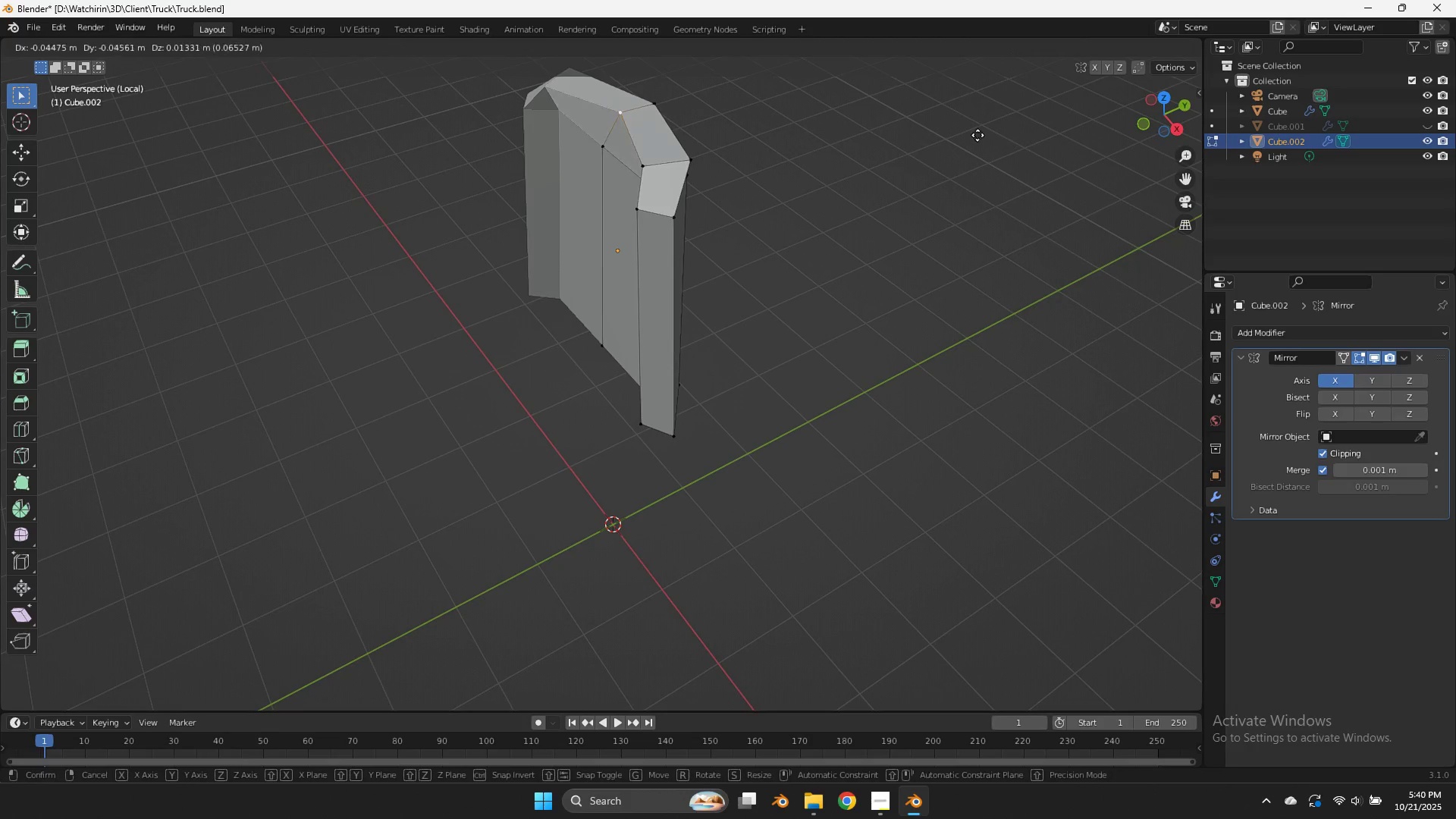 
hold_key(key=ShiftLeft, duration=0.68)
left_click([927, 140])
 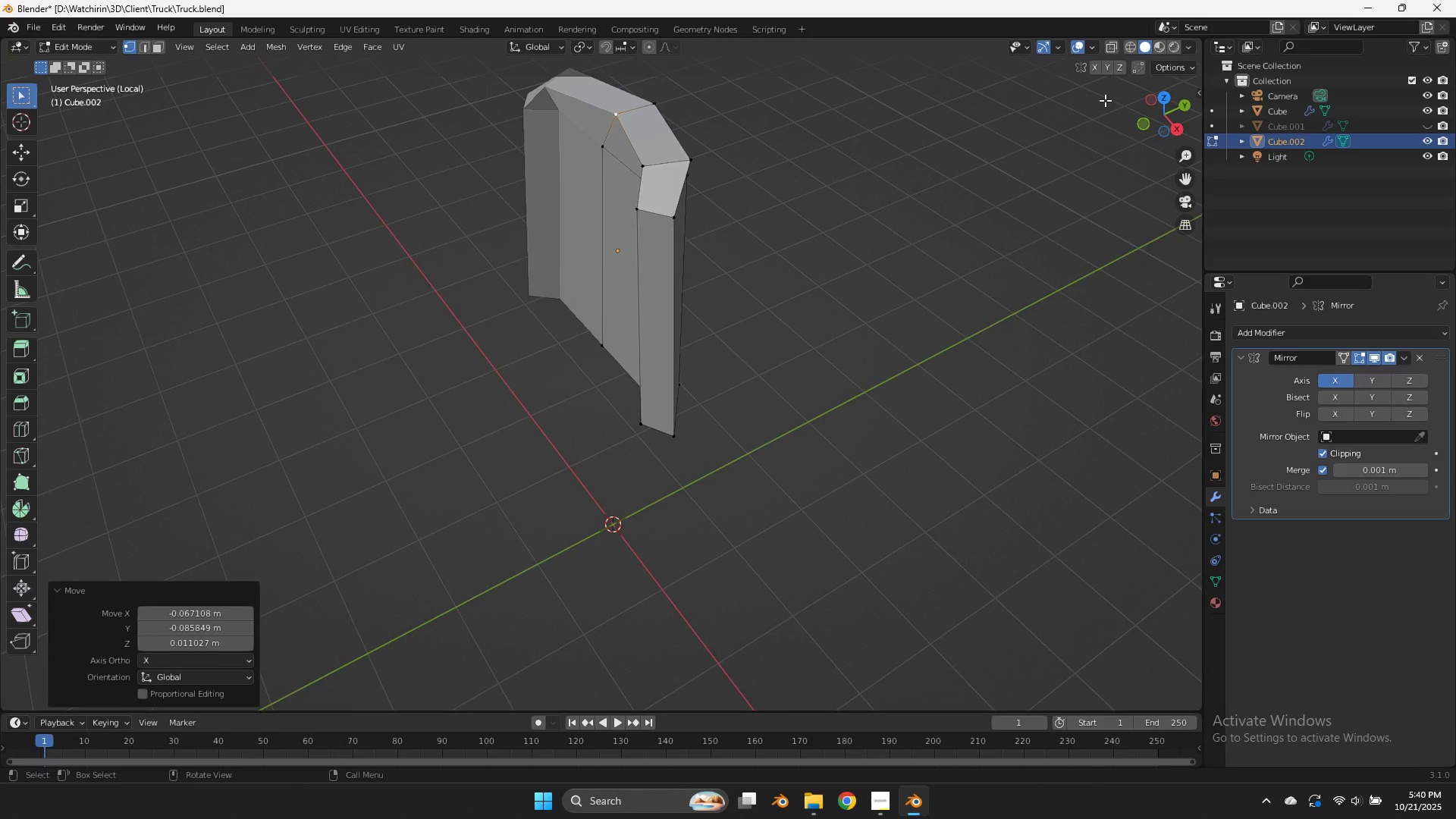 
key(Tab)
key(Tab)
type(zs)
 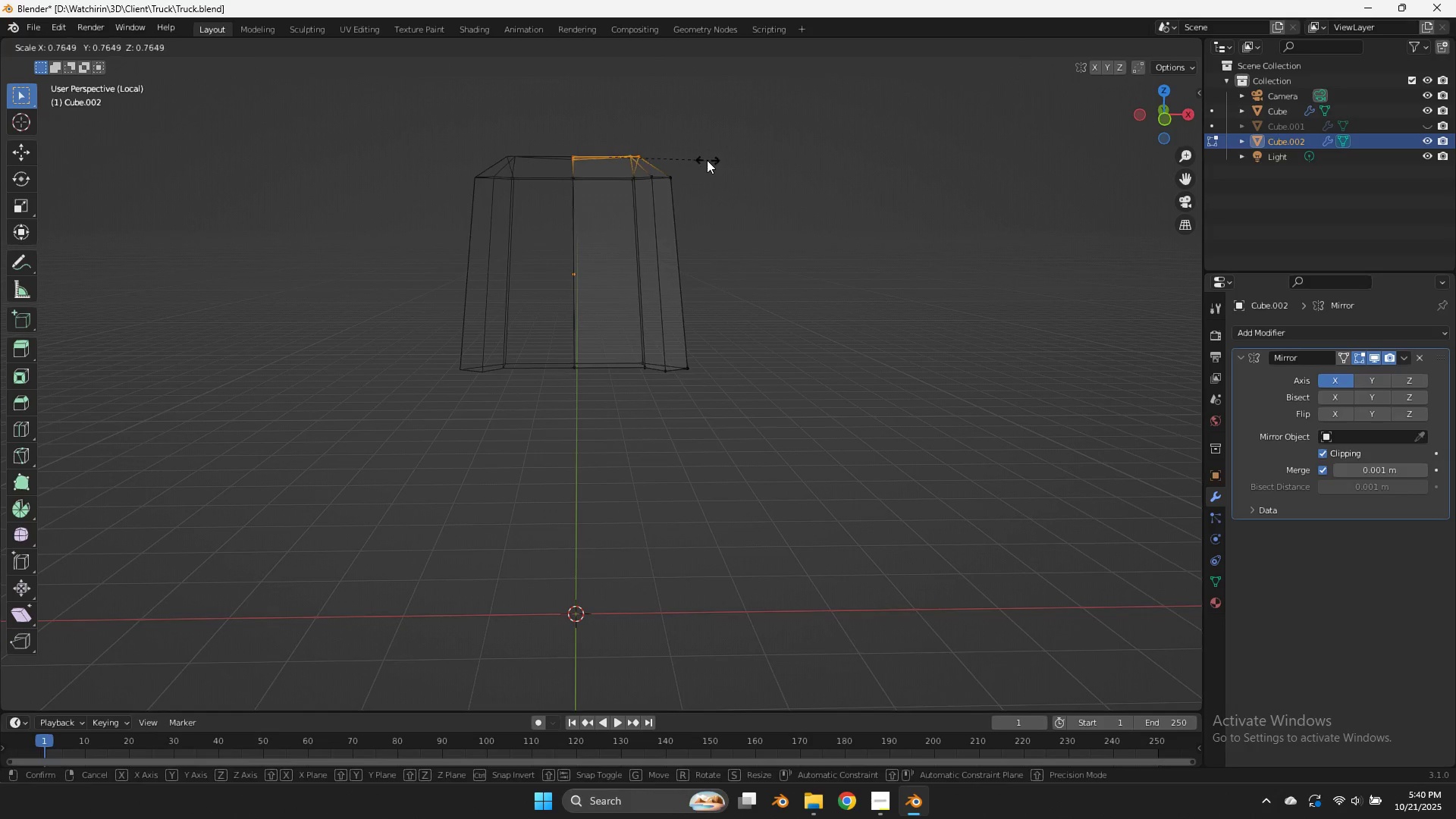 
scroll: coordinate [1068, 80], scroll_direction: down, amount: 1.0
 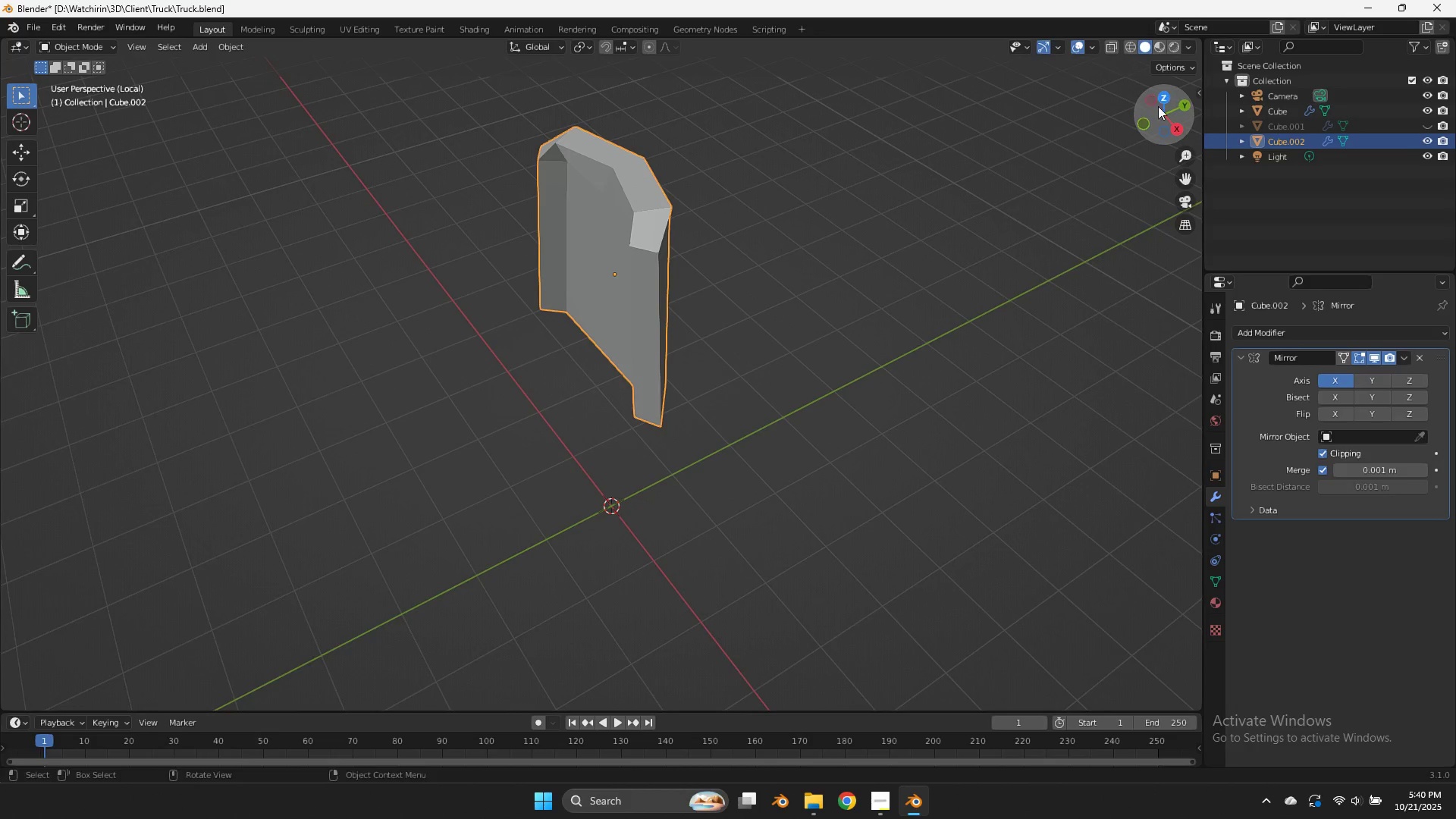 
left_click_drag(start_coordinate=[1159, 106], to_coordinate=[76, 690])
 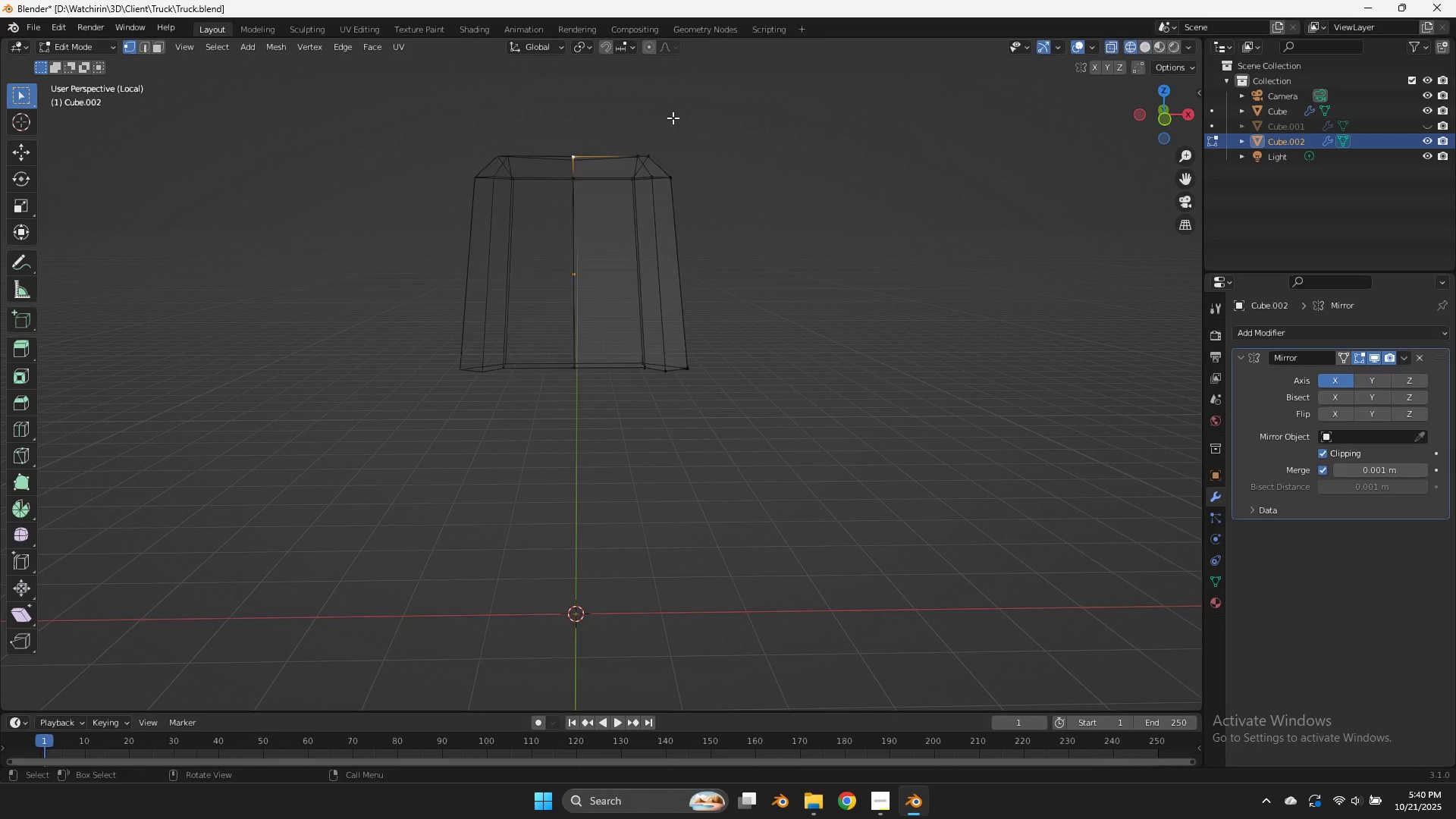 
left_click_drag(start_coordinate=[683, 127], to_coordinate=[543, 167])
 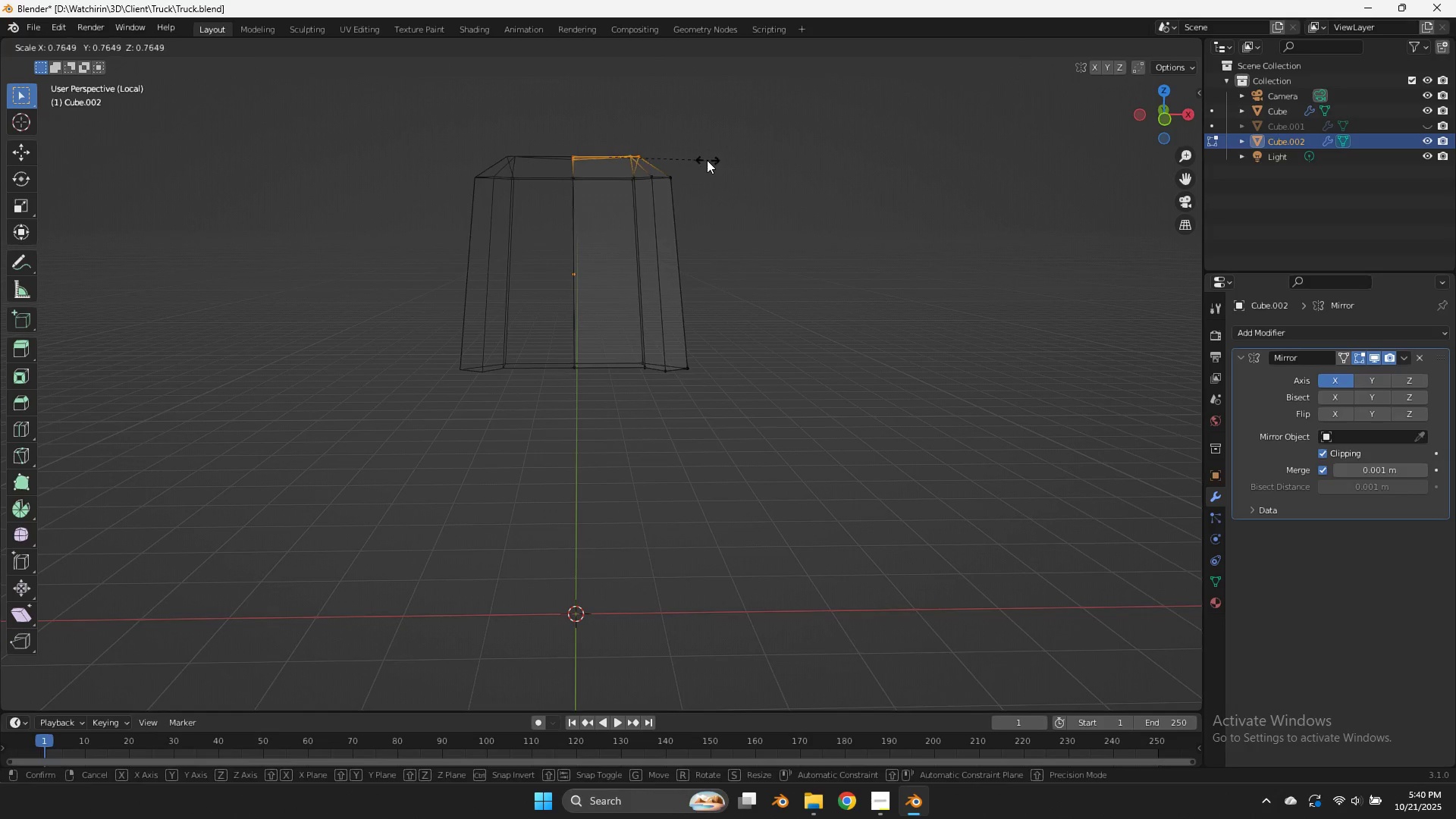 
left_click([707, 161])
 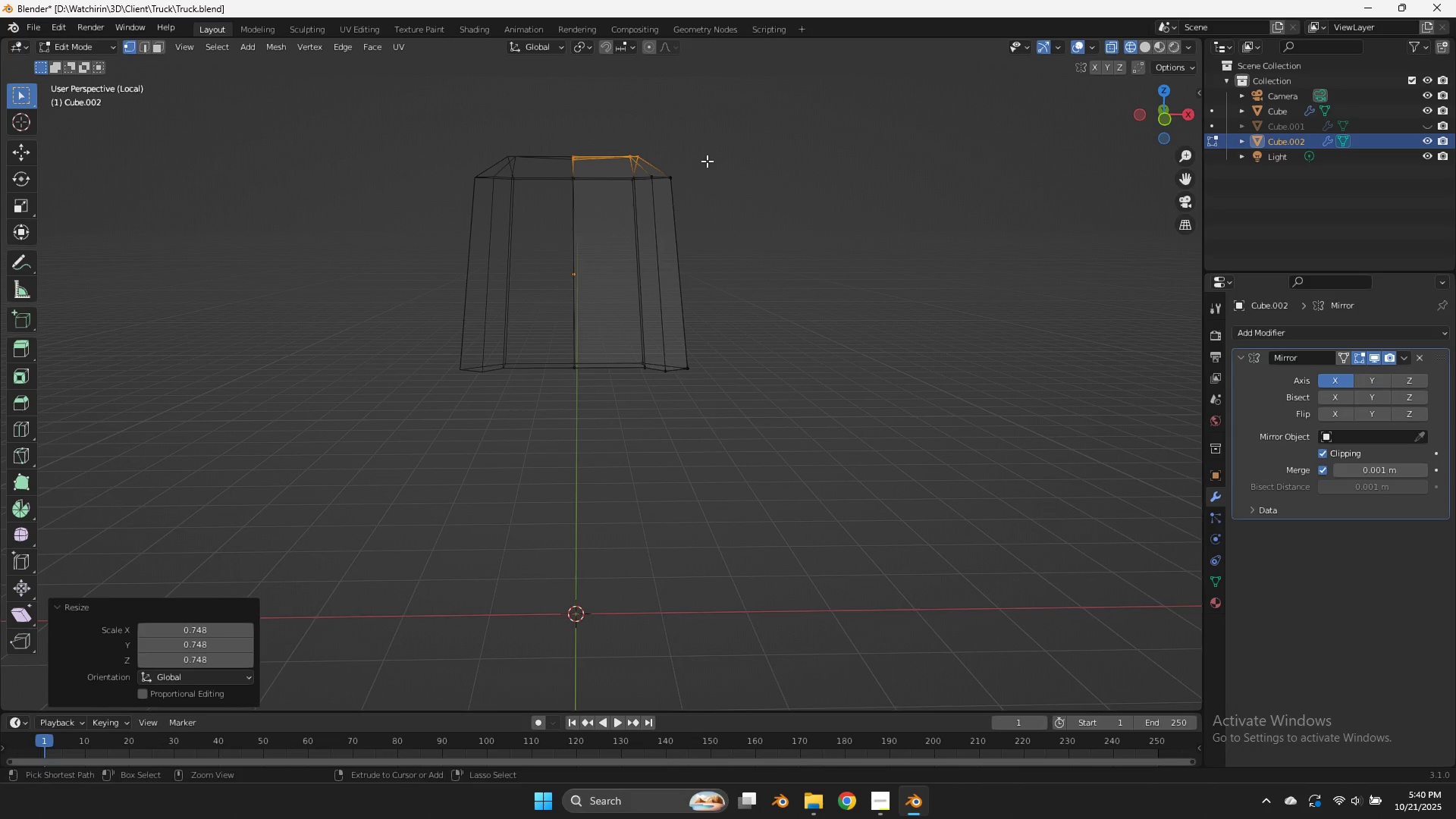 
key(Control+S)
 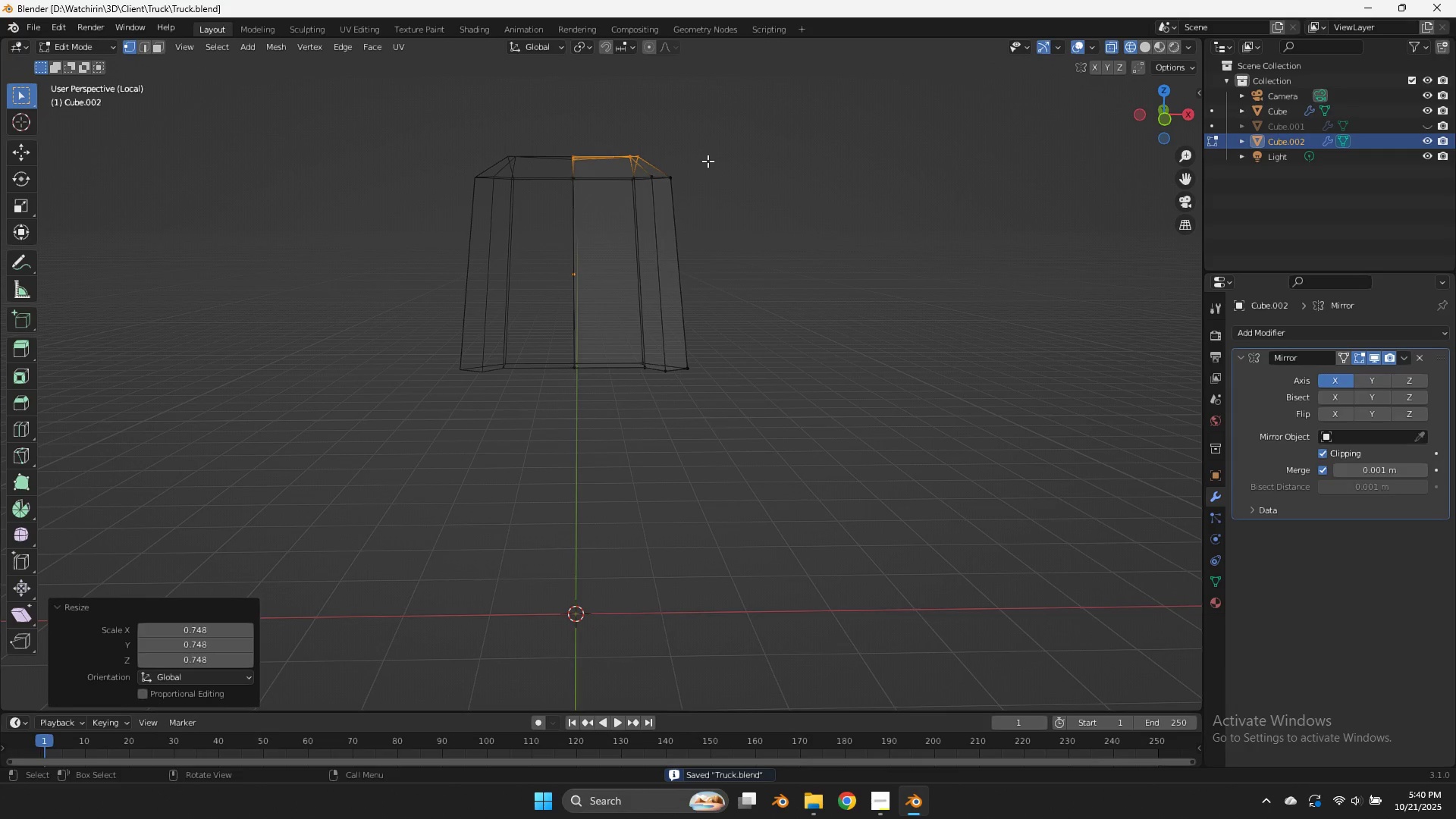 
type(zar)
 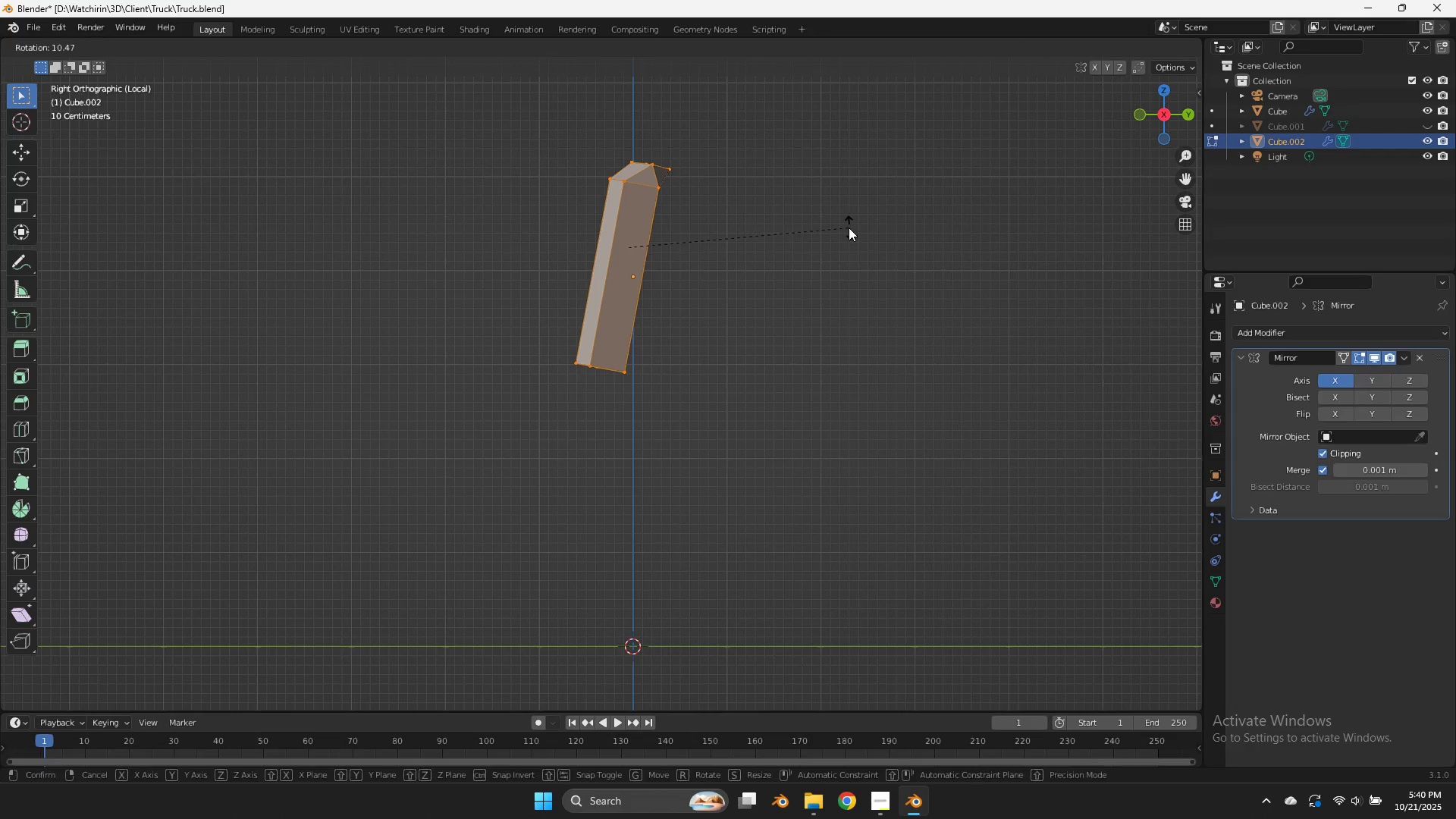 
left_click([849, 228])
 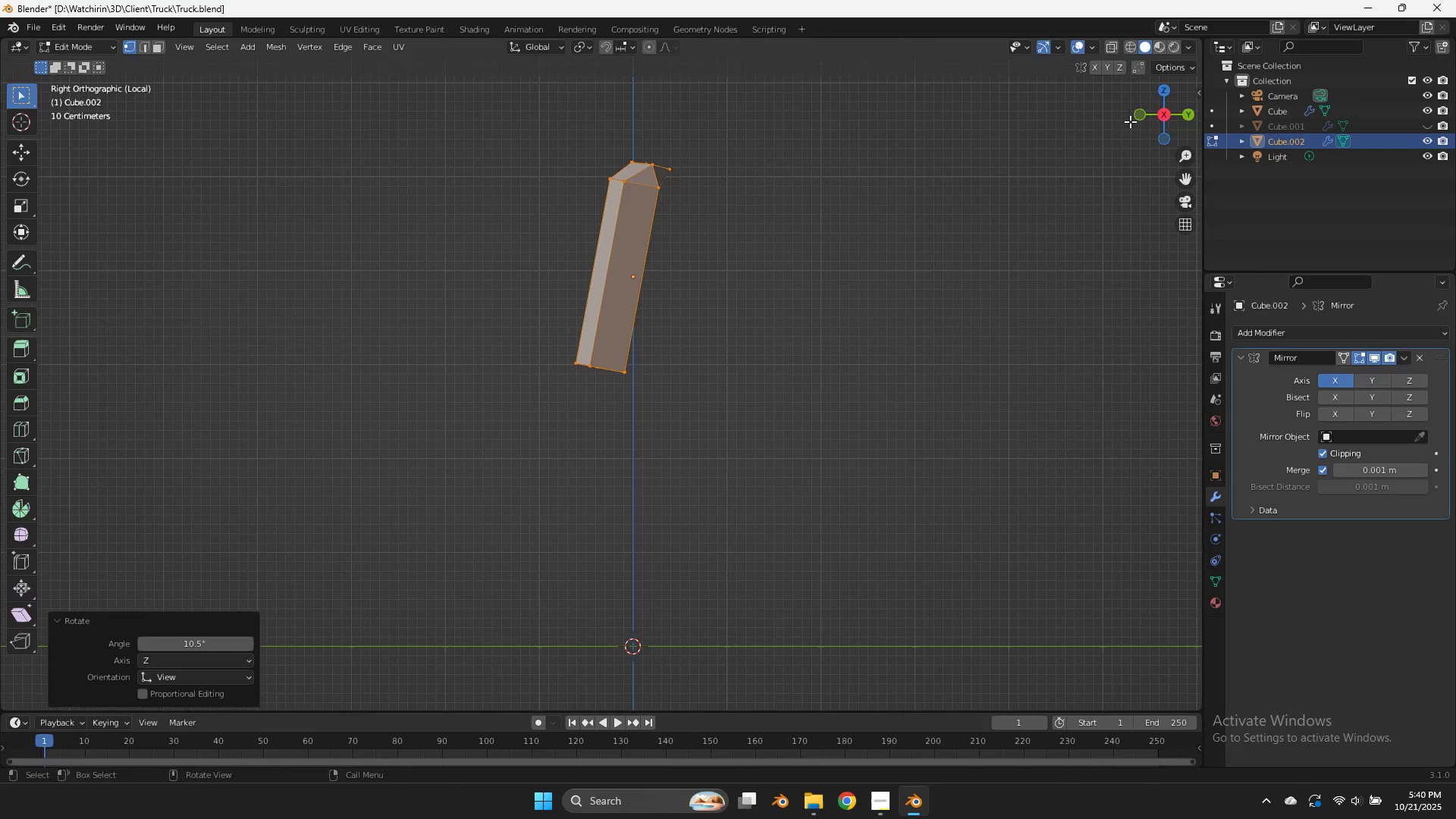 
left_click_drag(start_coordinate=[1162, 114], to_coordinate=[1144, 211])
 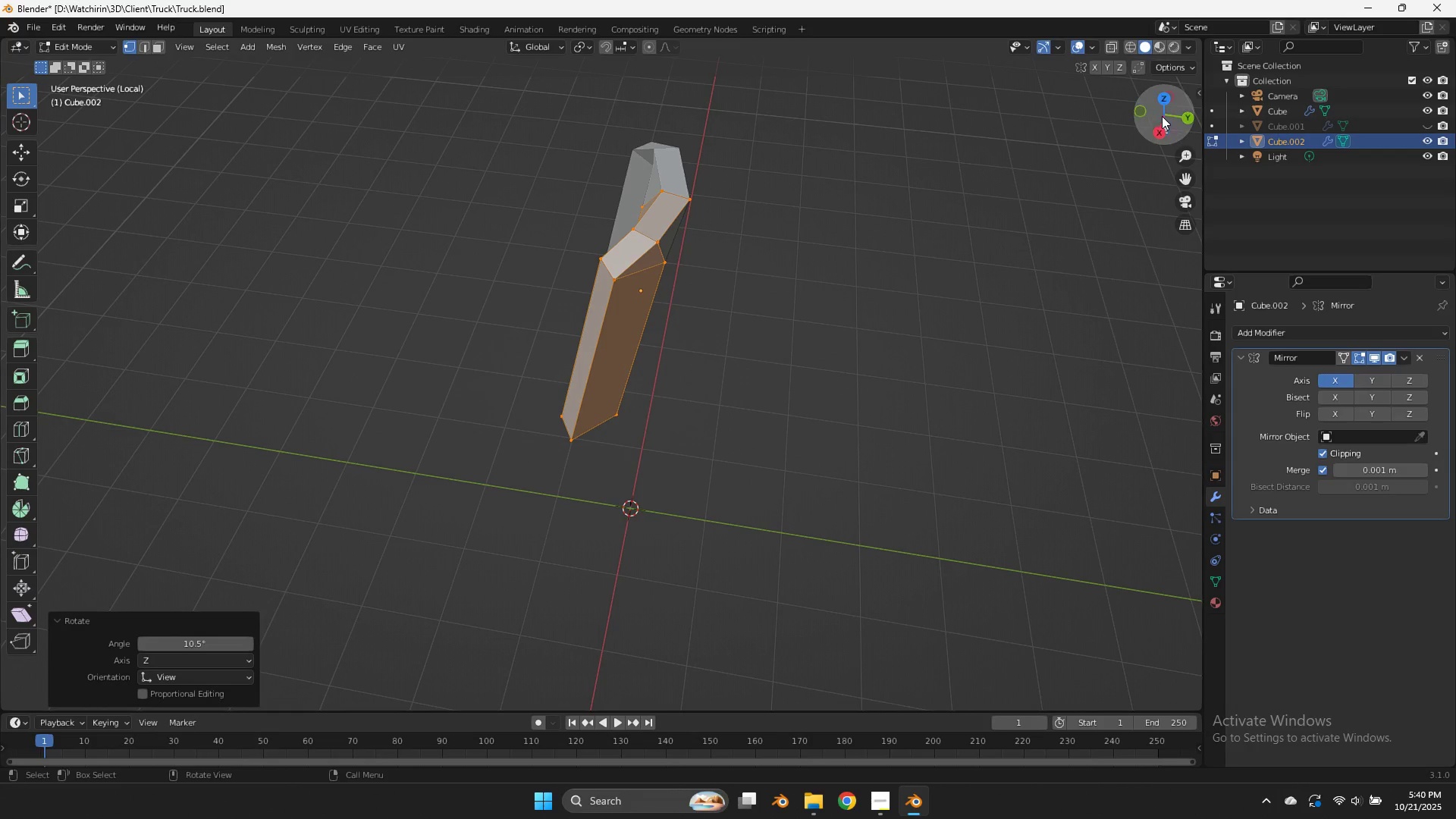 
left_click_drag(start_coordinate=[1162, 115], to_coordinate=[1138, 106])
 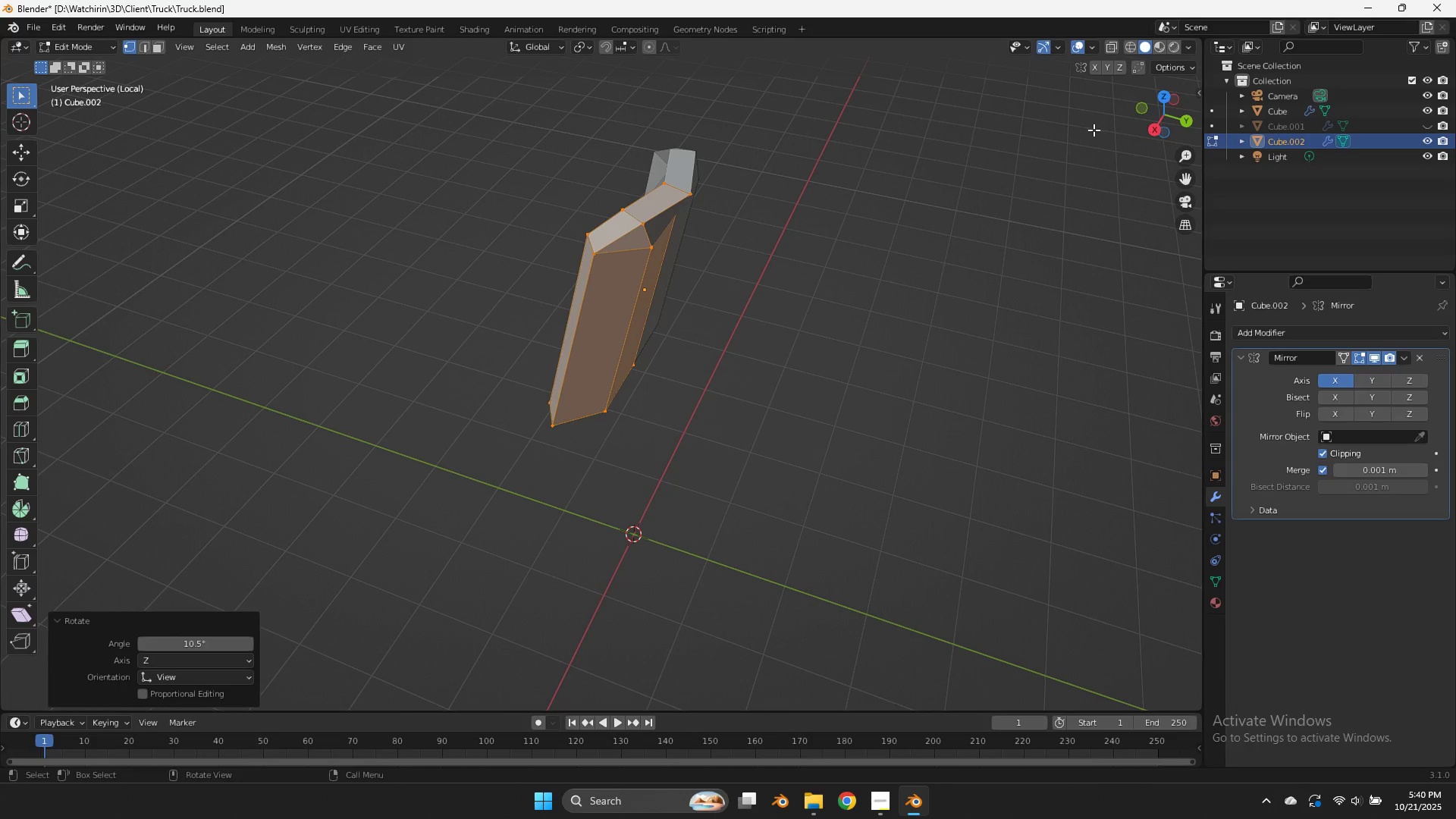 
left_click_drag(start_coordinate=[1148, 126], to_coordinate=[1094, 111])
 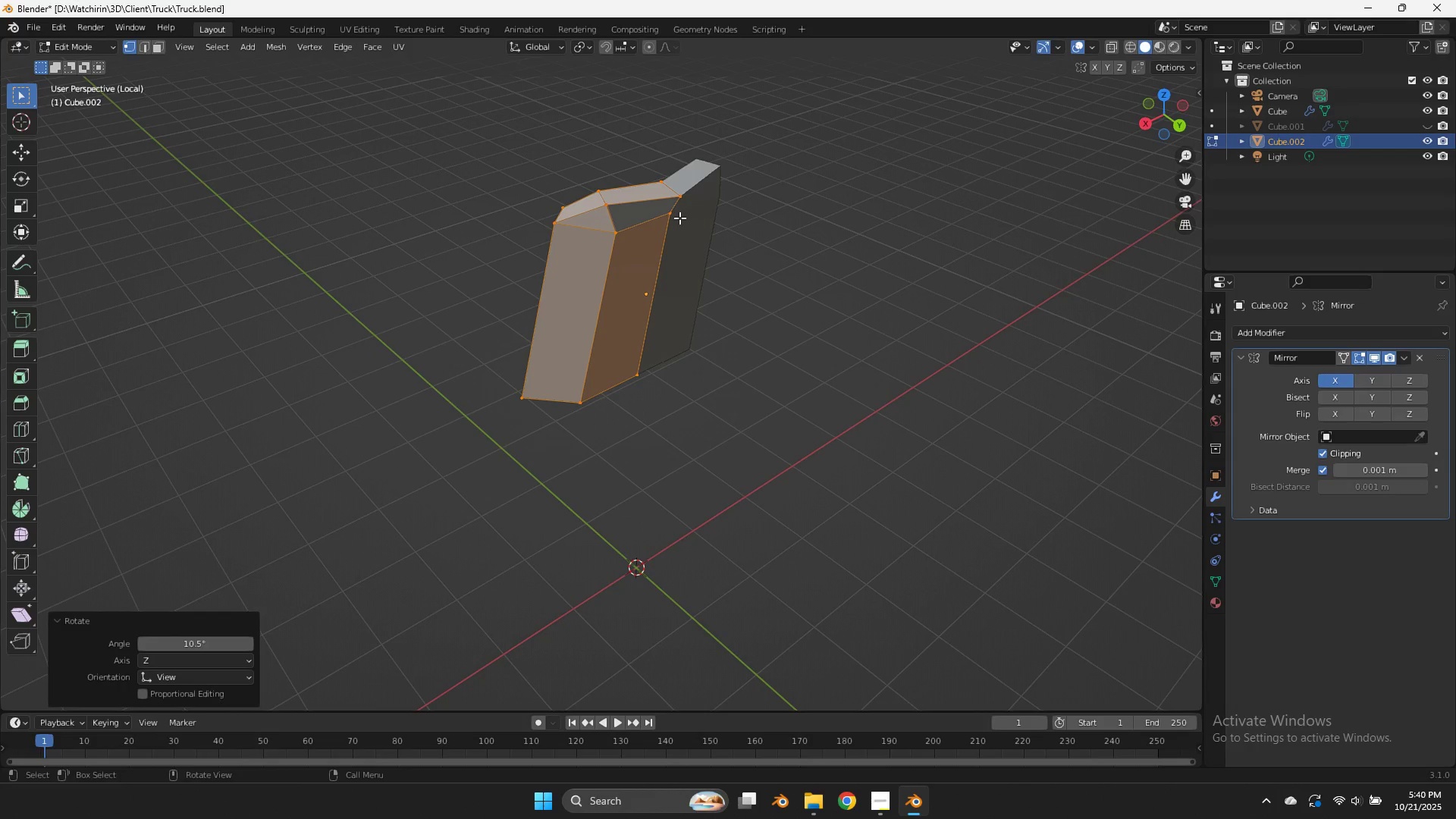 
left_click([679, 218])
 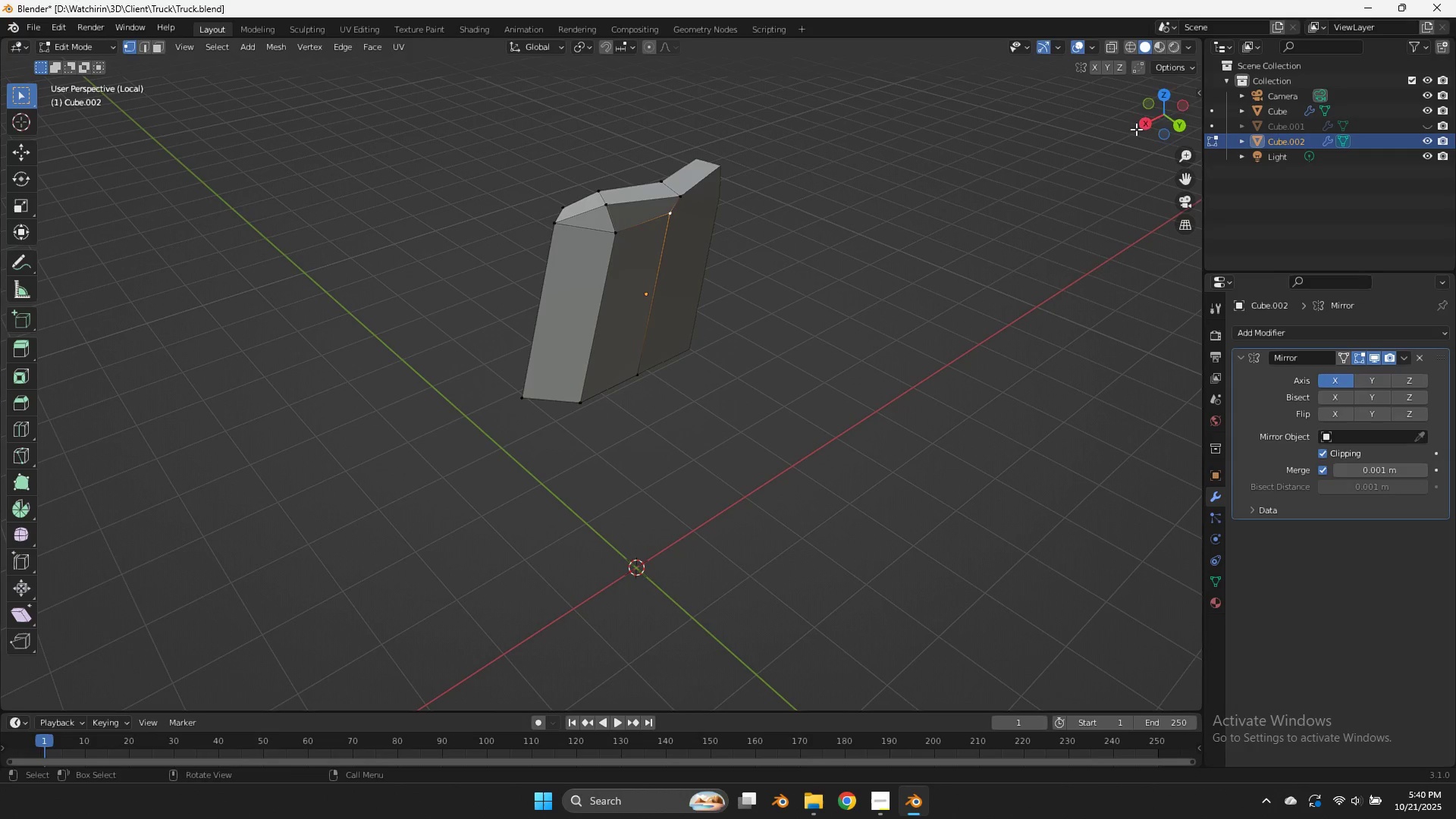 
left_click([1141, 127])
 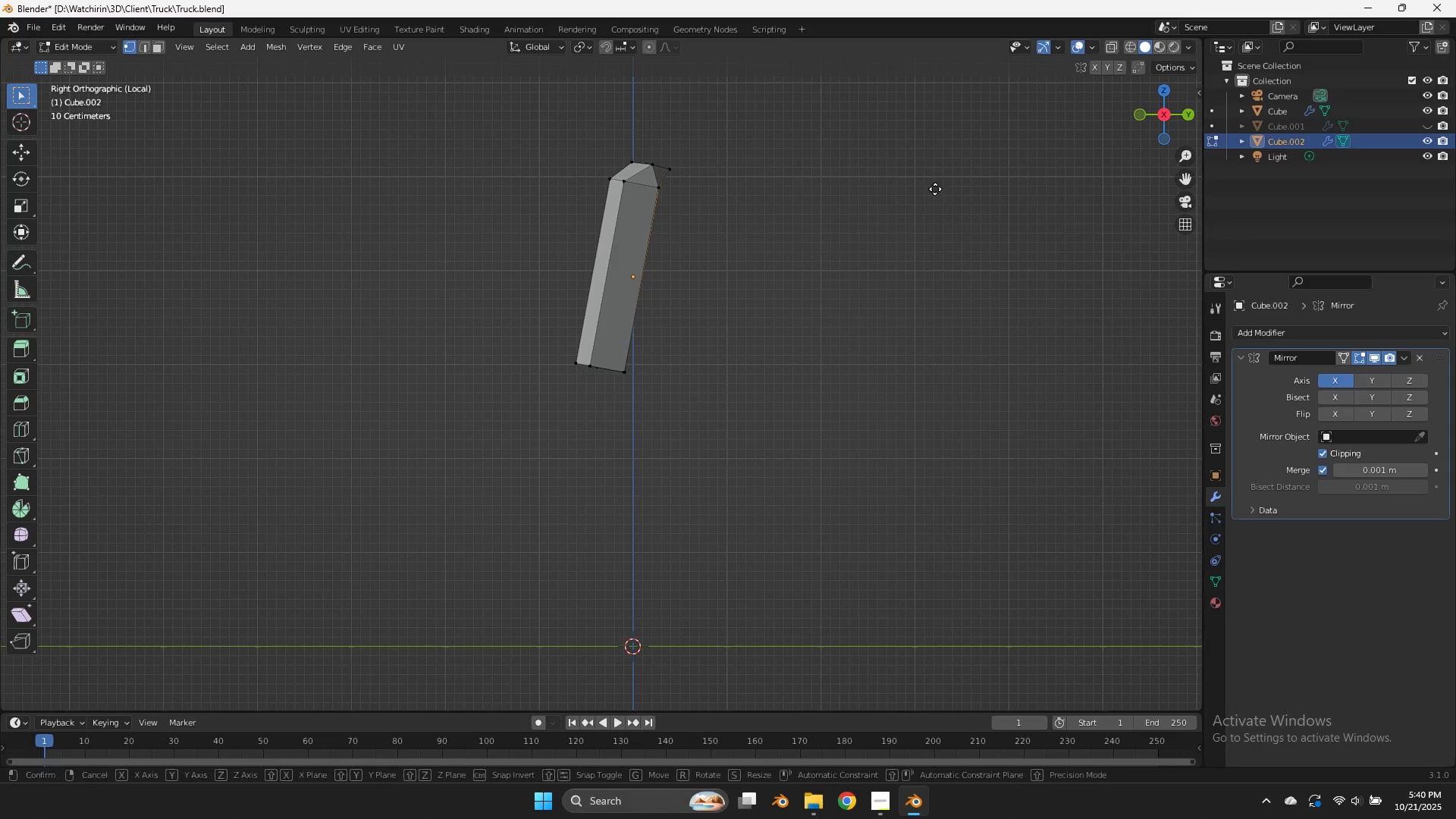 
key(G)
 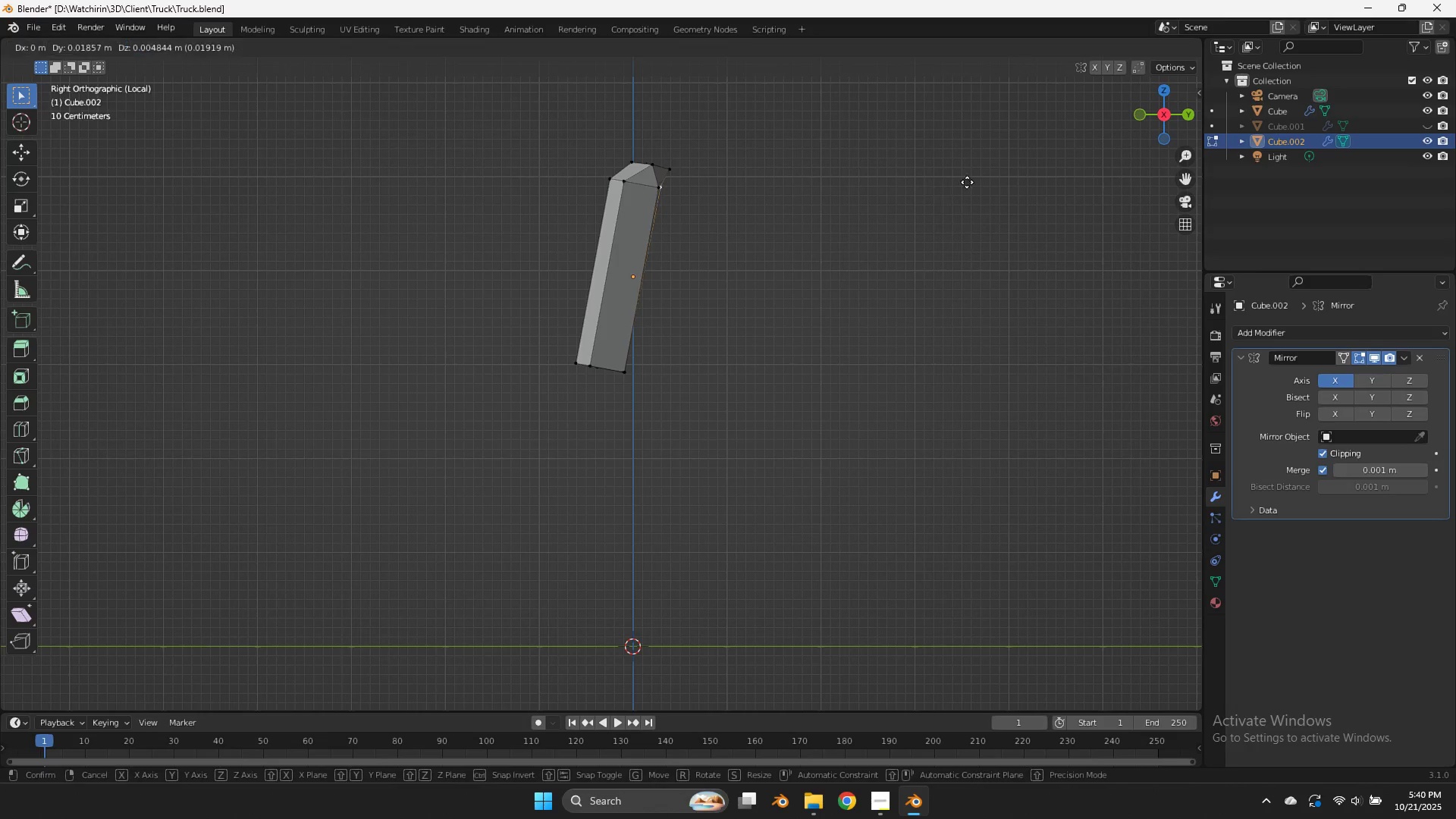 
hold_key(key=ShiftLeft, duration=0.91)
left_click([1037, 197])
 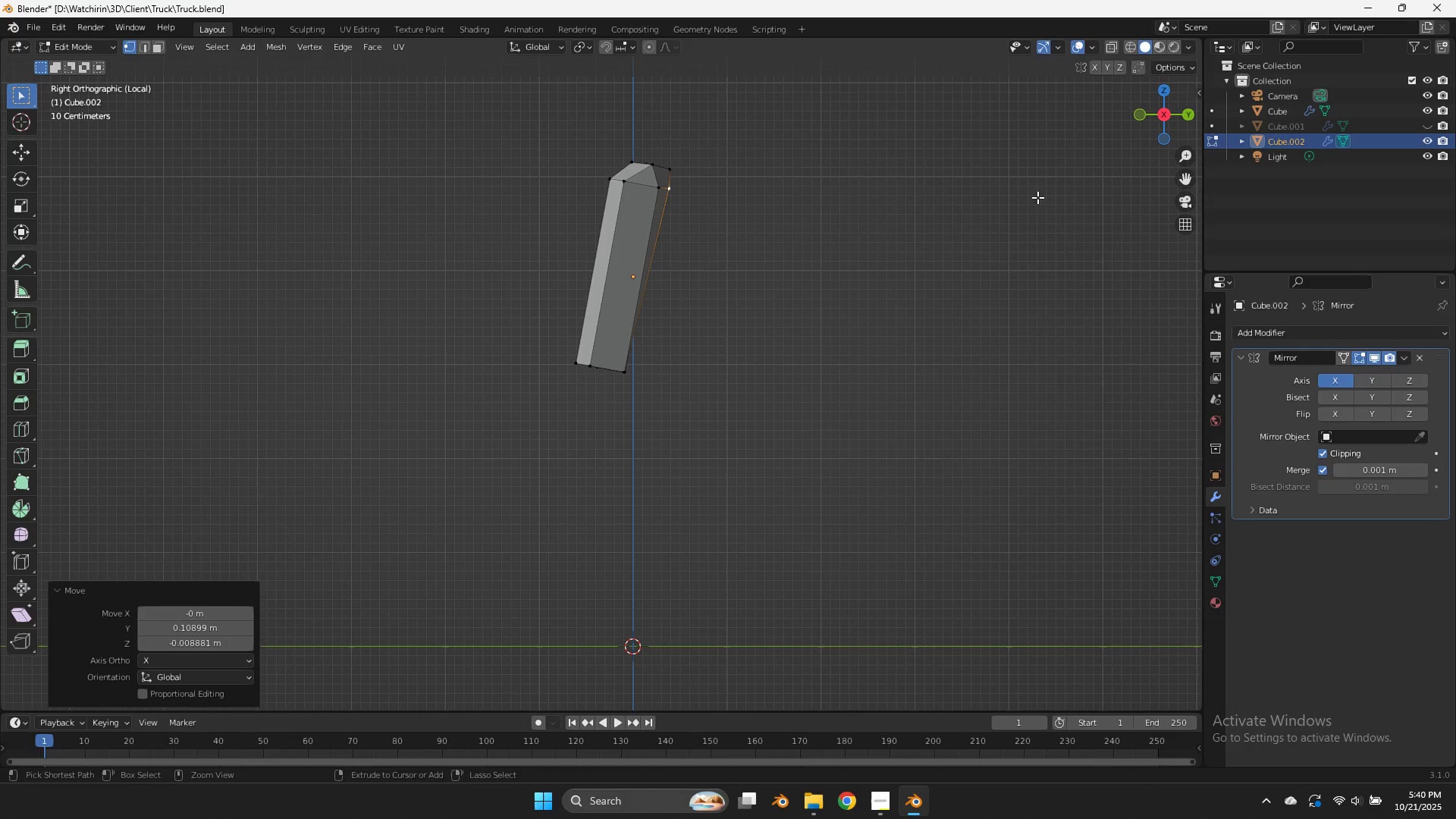 
key(Control+ControlLeft)
 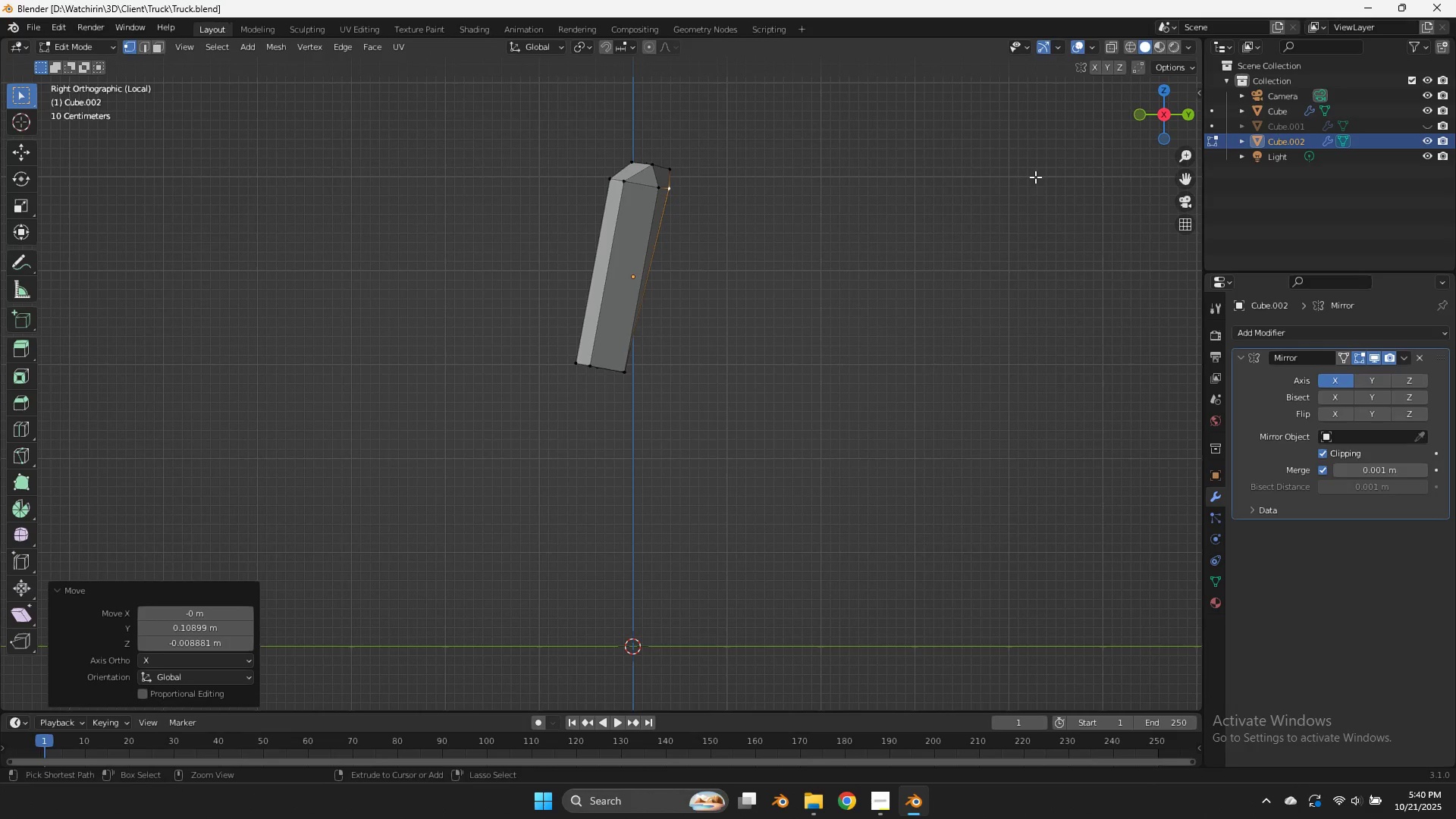 
key(Control+S)
 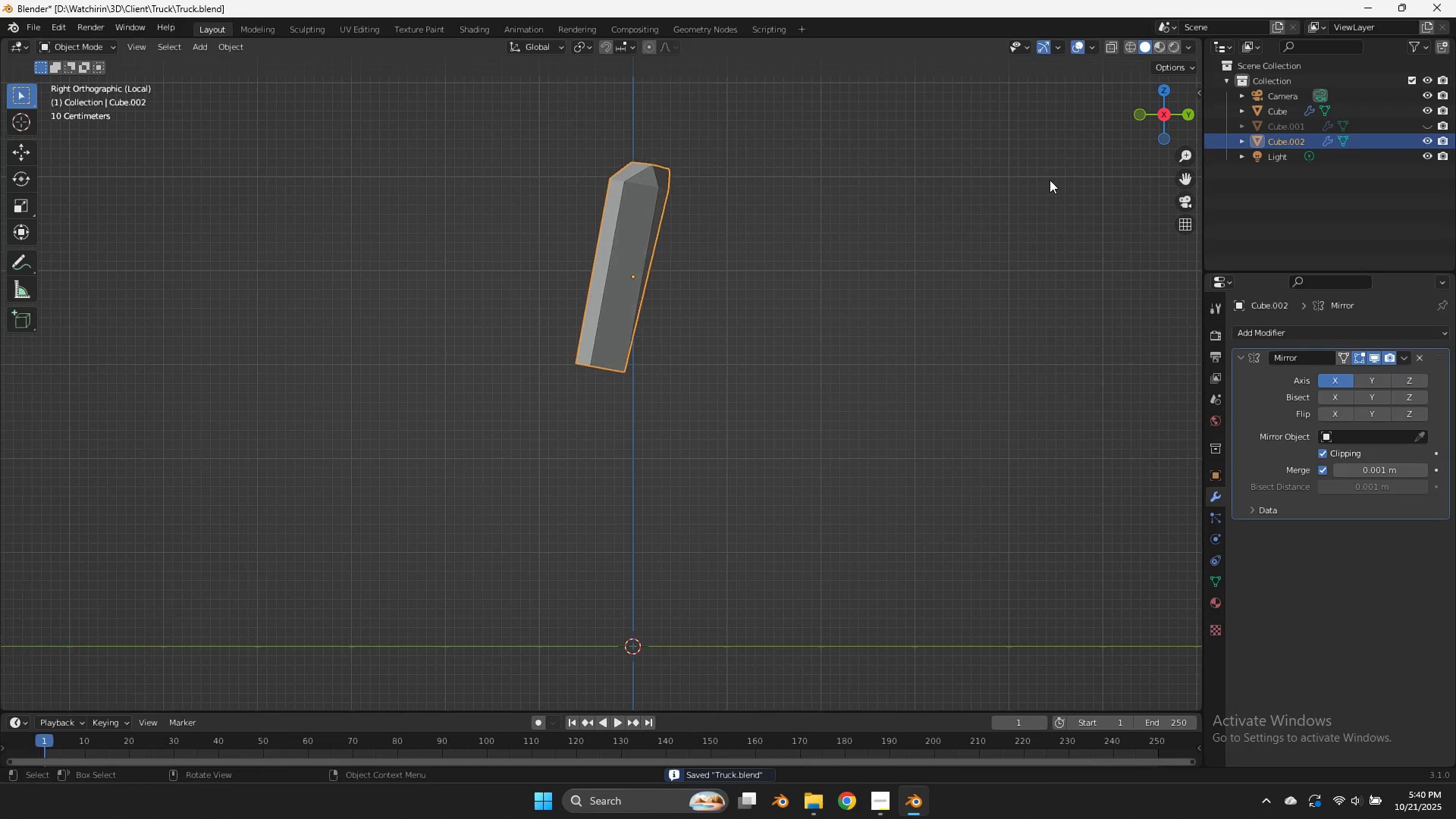 
key(Tab)
 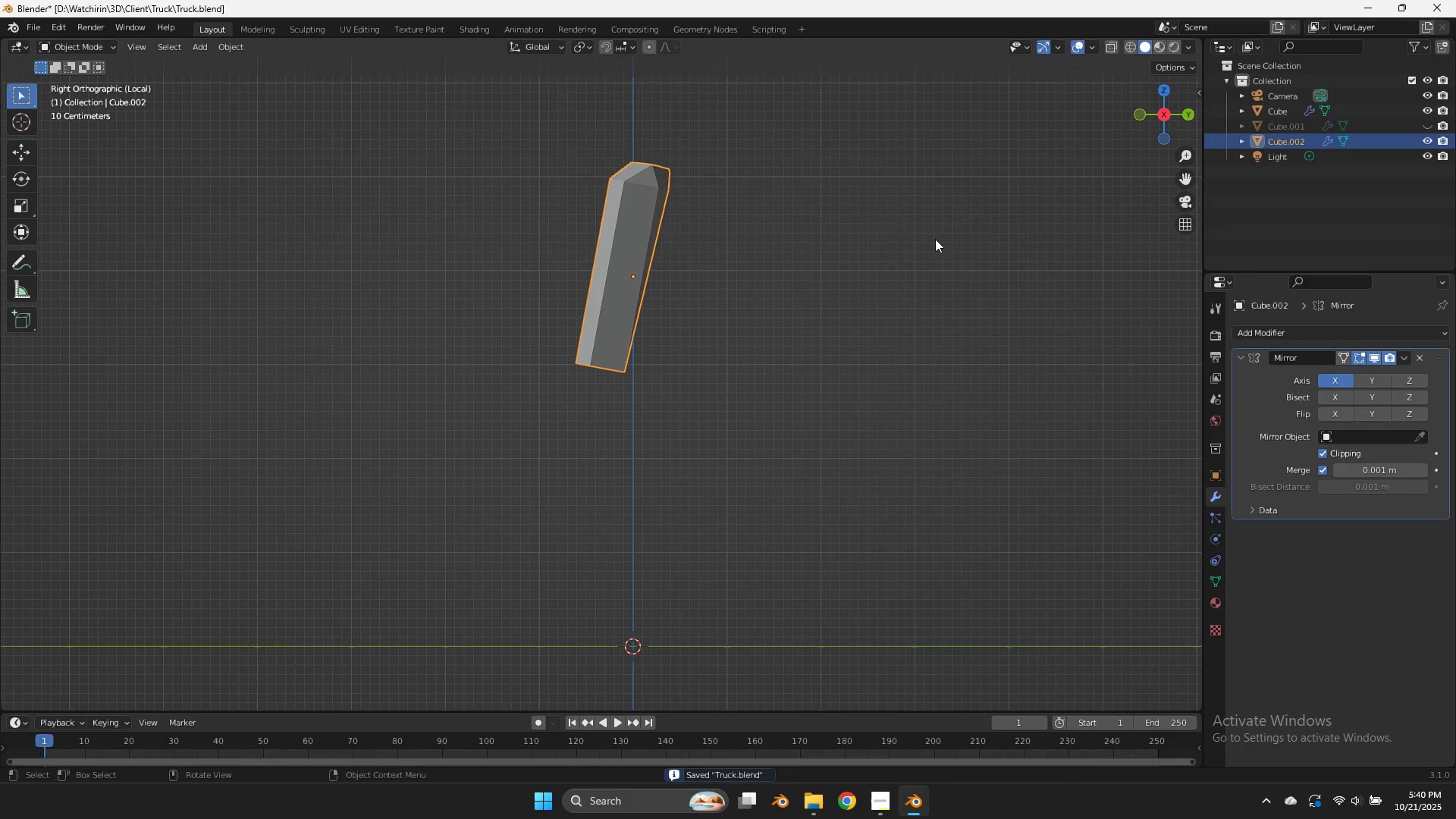 
key(Tab)
 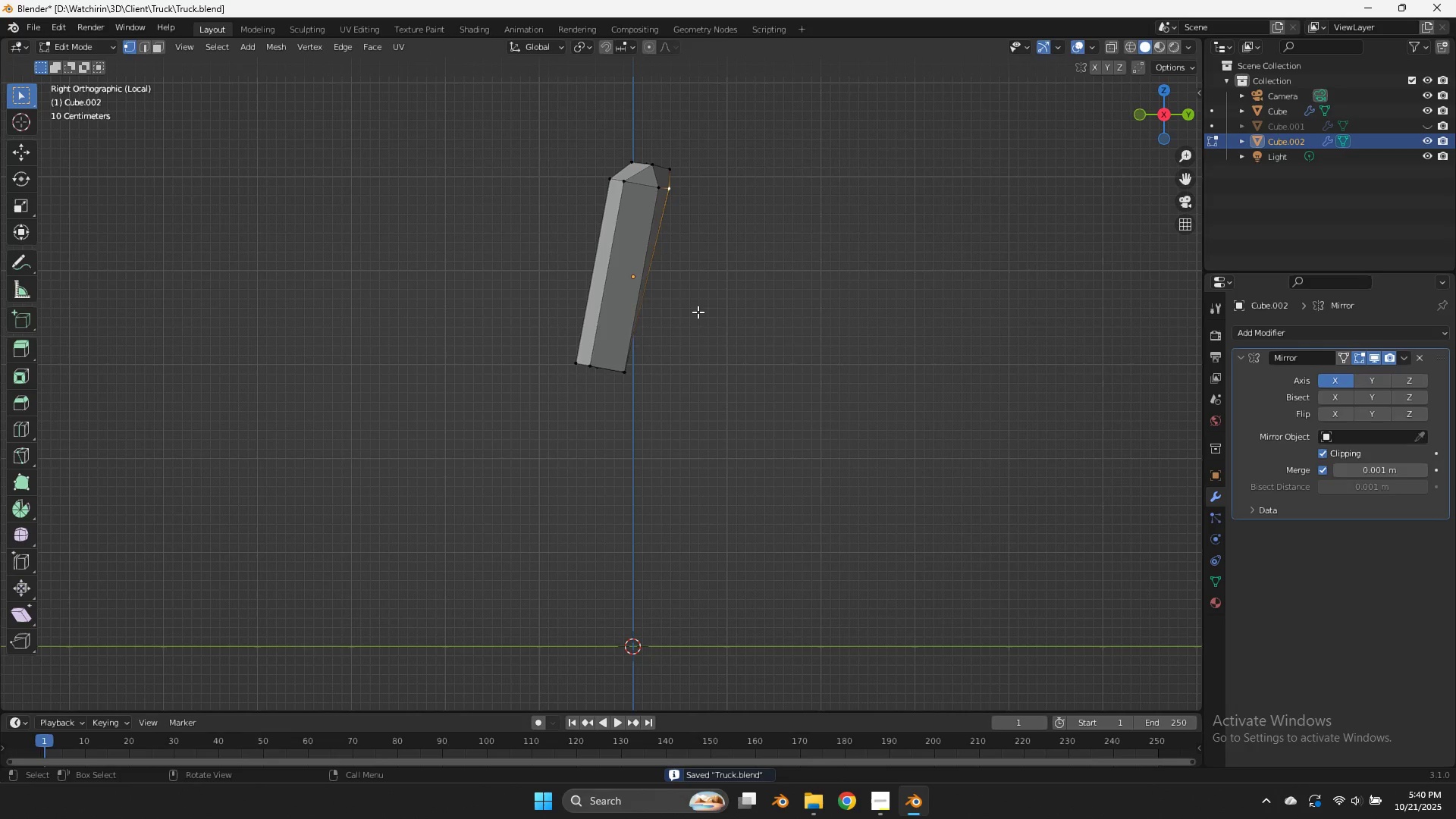 
key(Z)
 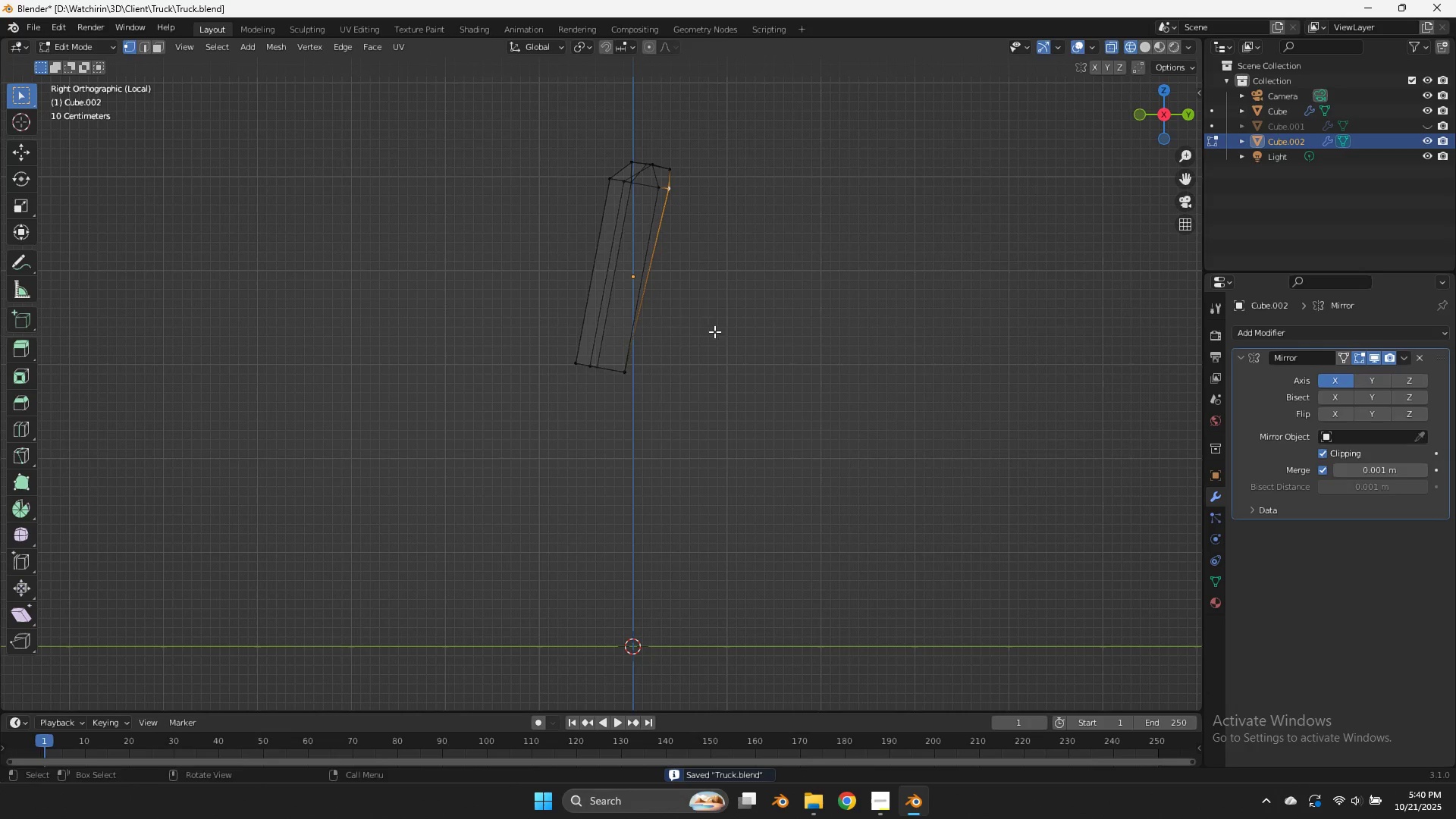 
left_click_drag(start_coordinate=[720, 326], to_coordinate=[485, 435])
 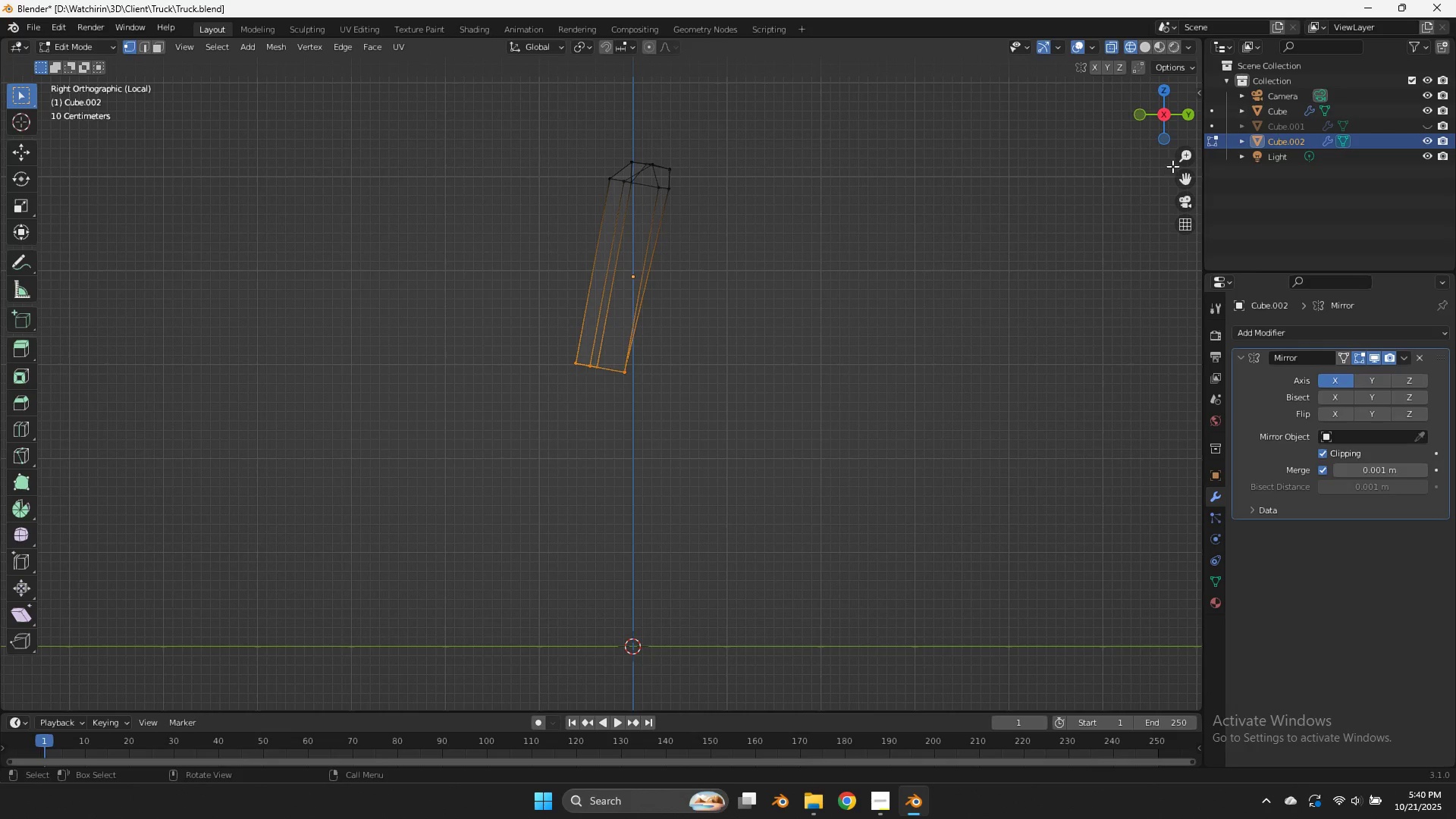 
wait(5.17)
 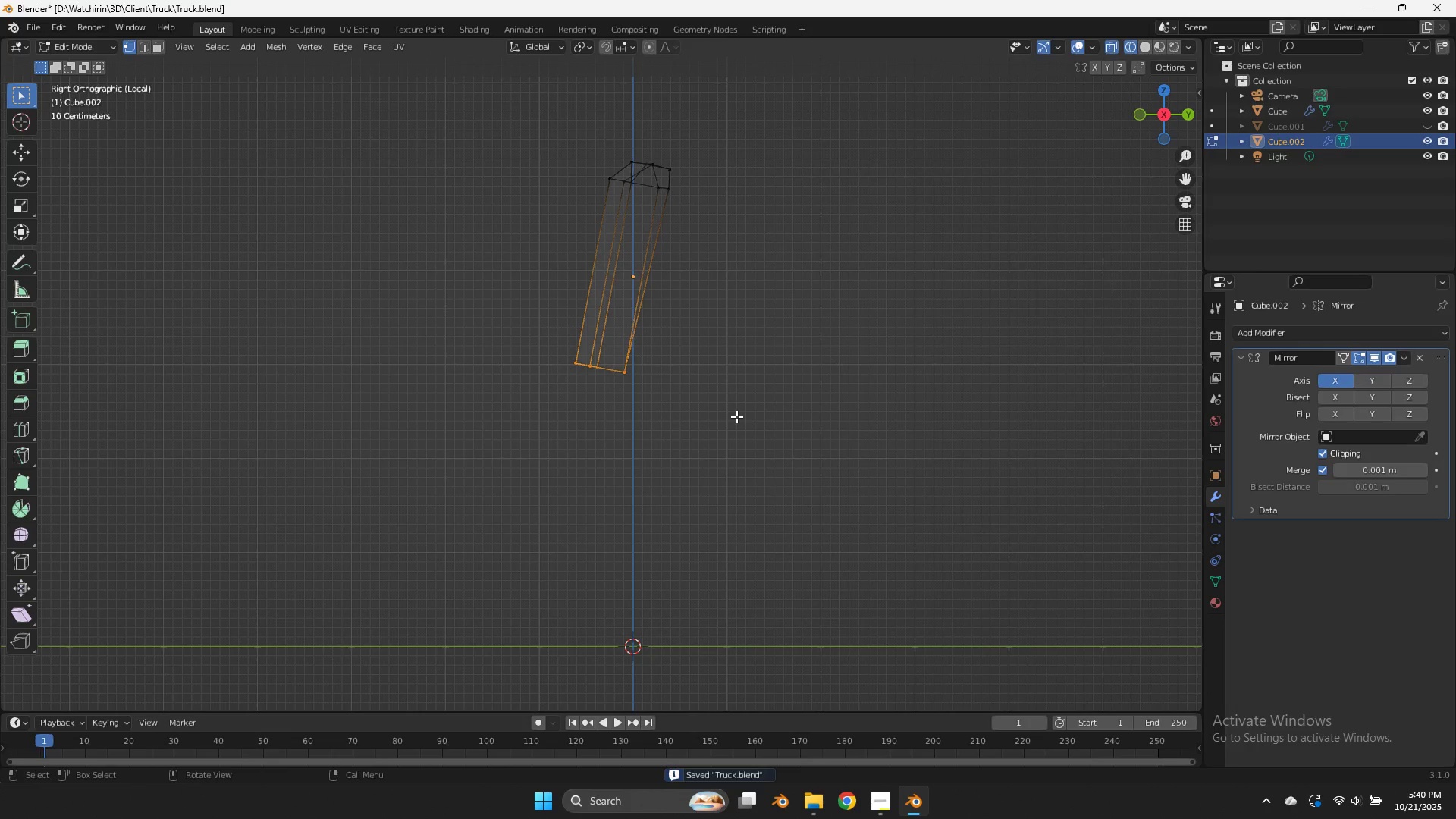 
left_click_drag(start_coordinate=[1178, 121], to_coordinate=[7, 158])
 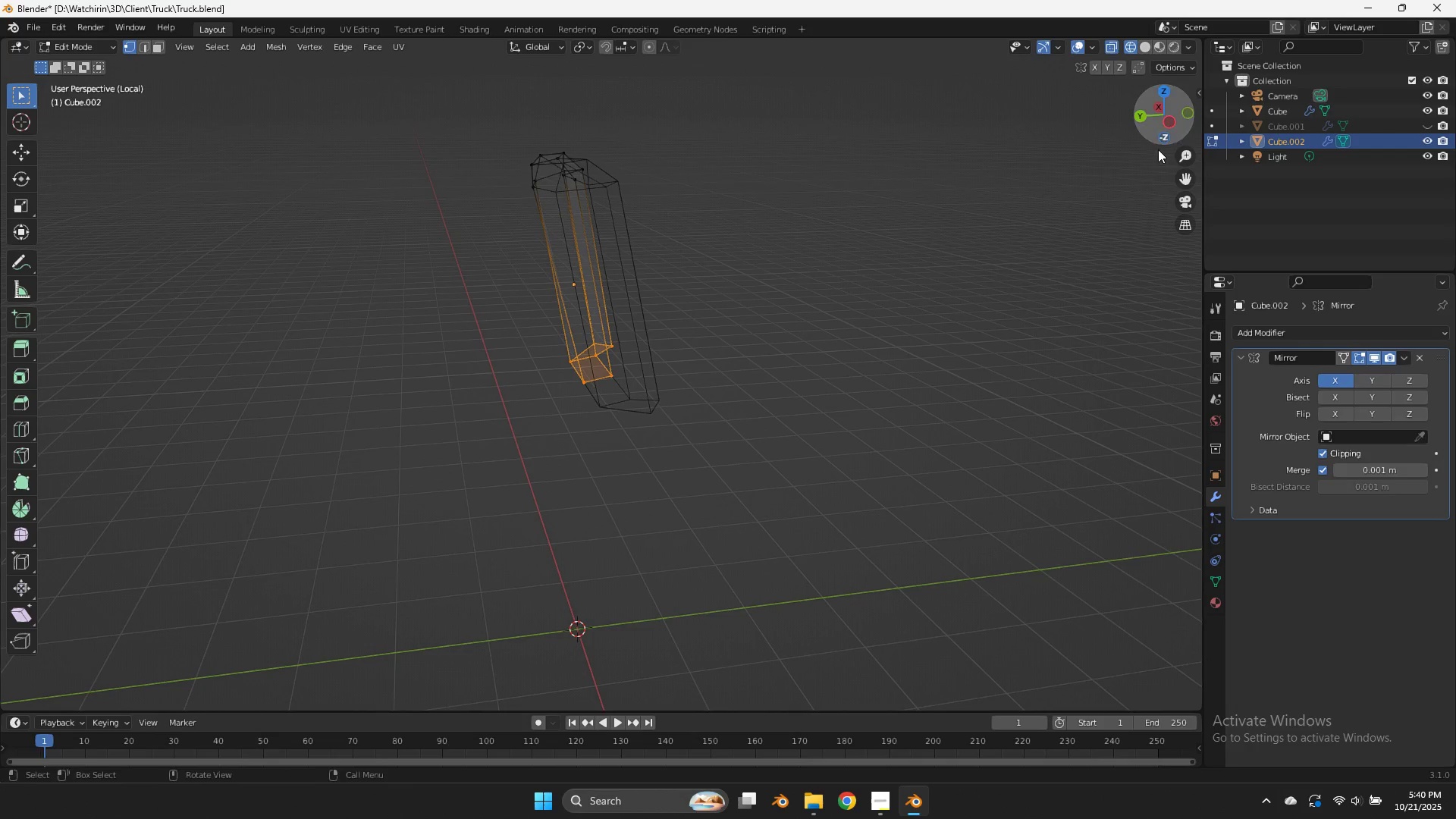 
left_click_drag(start_coordinate=[1181, 126], to_coordinate=[1183, 131])
 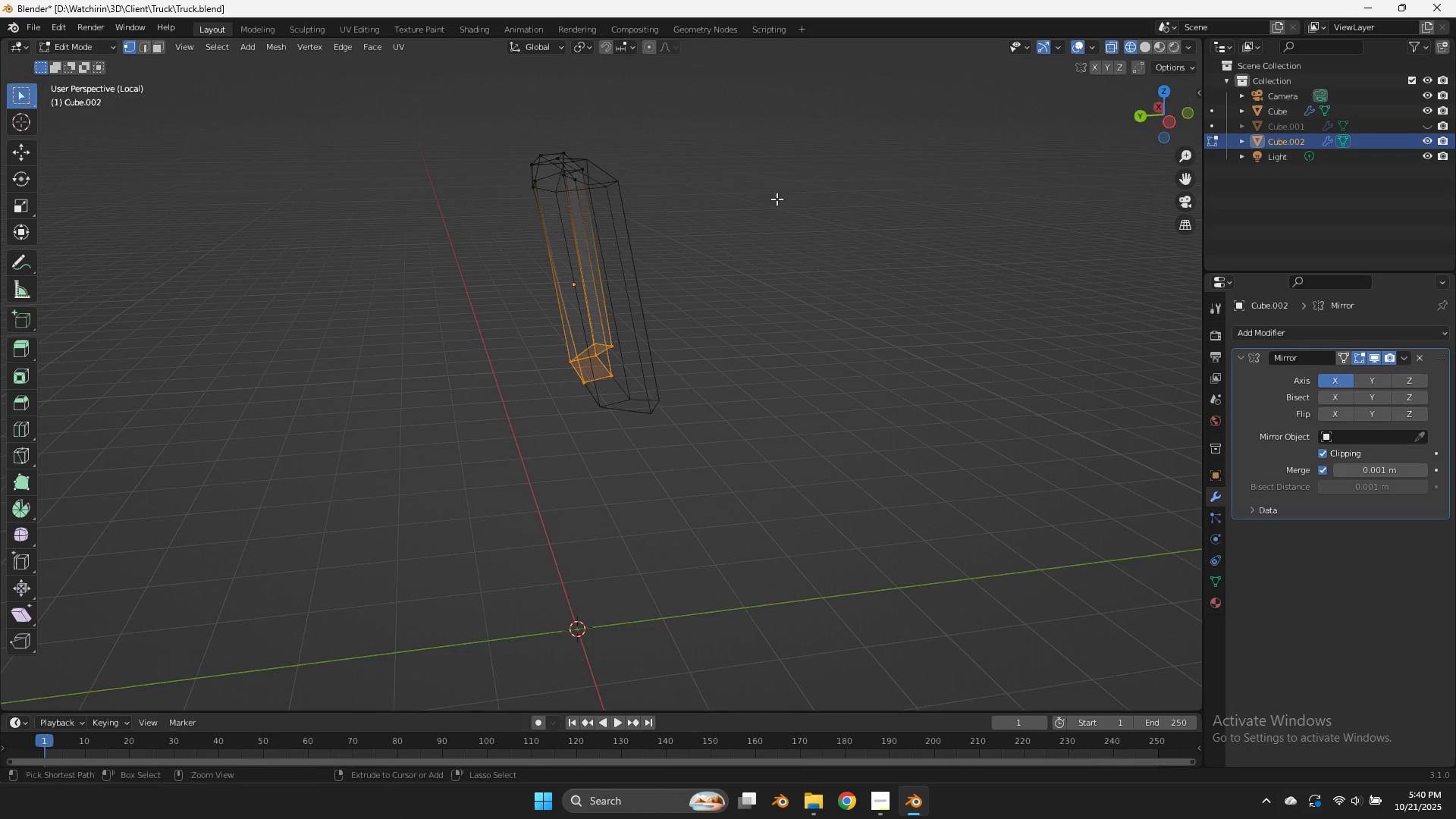 
key(Control+R)
 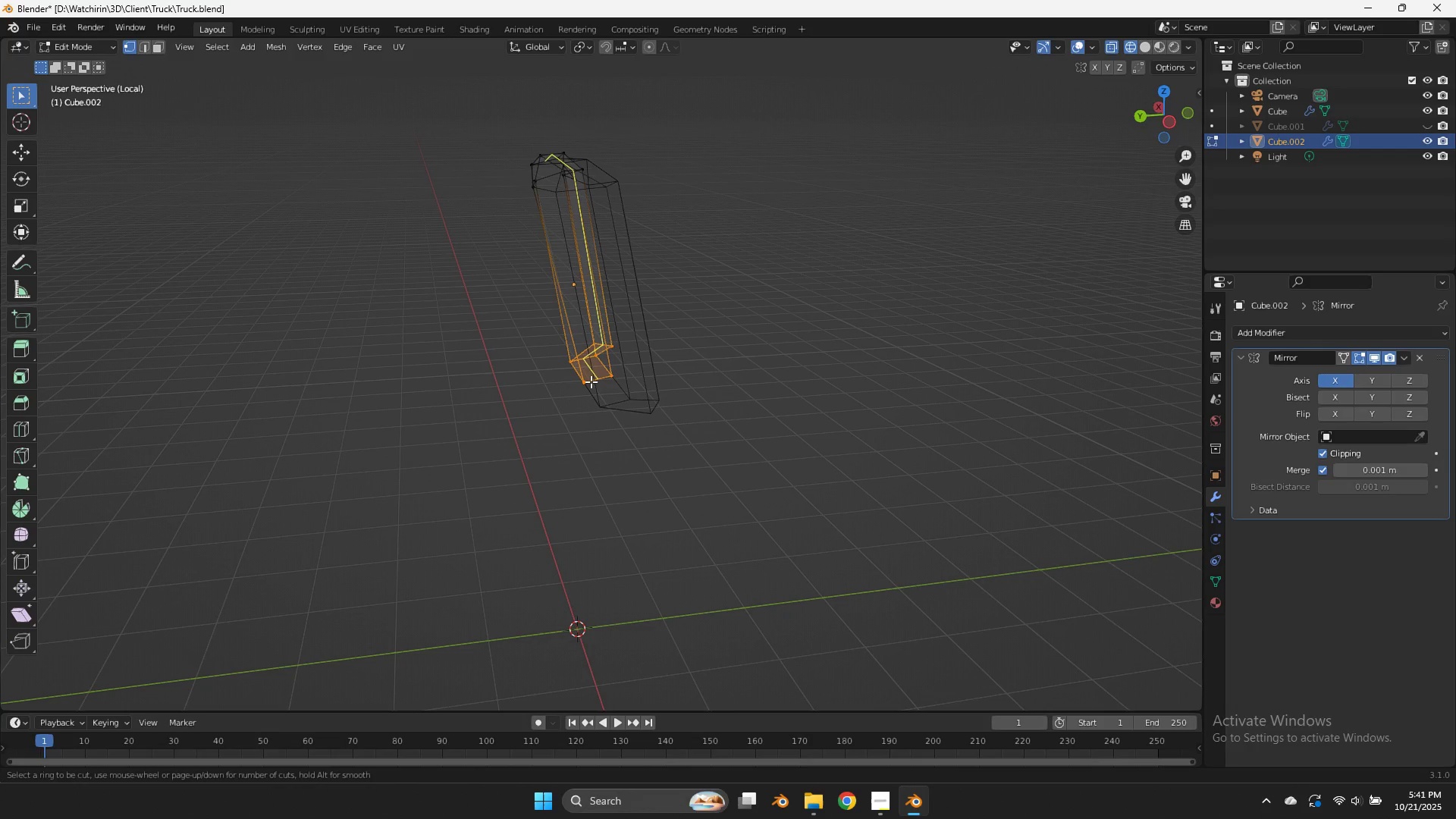 
right_click([591, 381])
 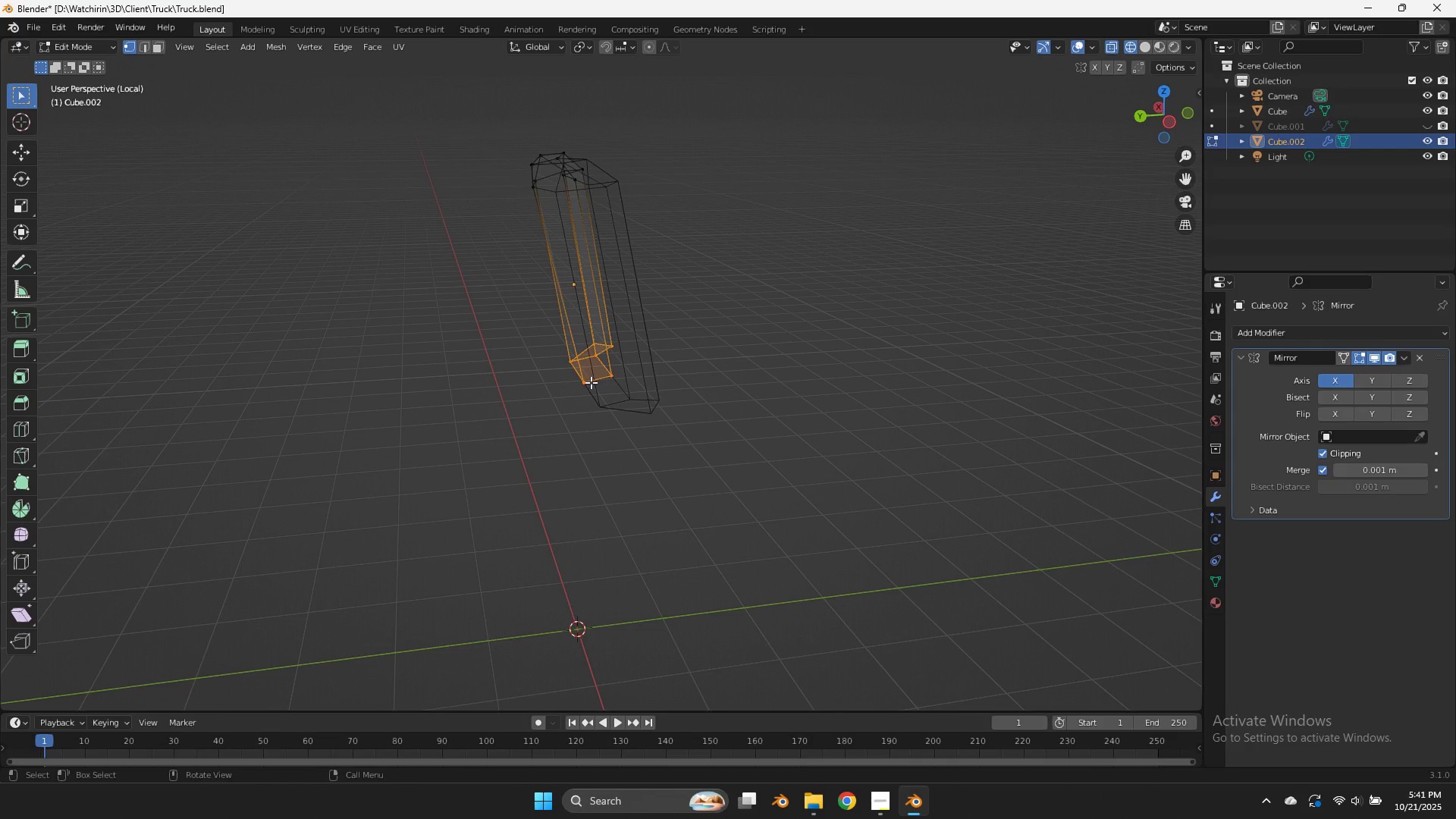 
key(Control+ControlLeft)
 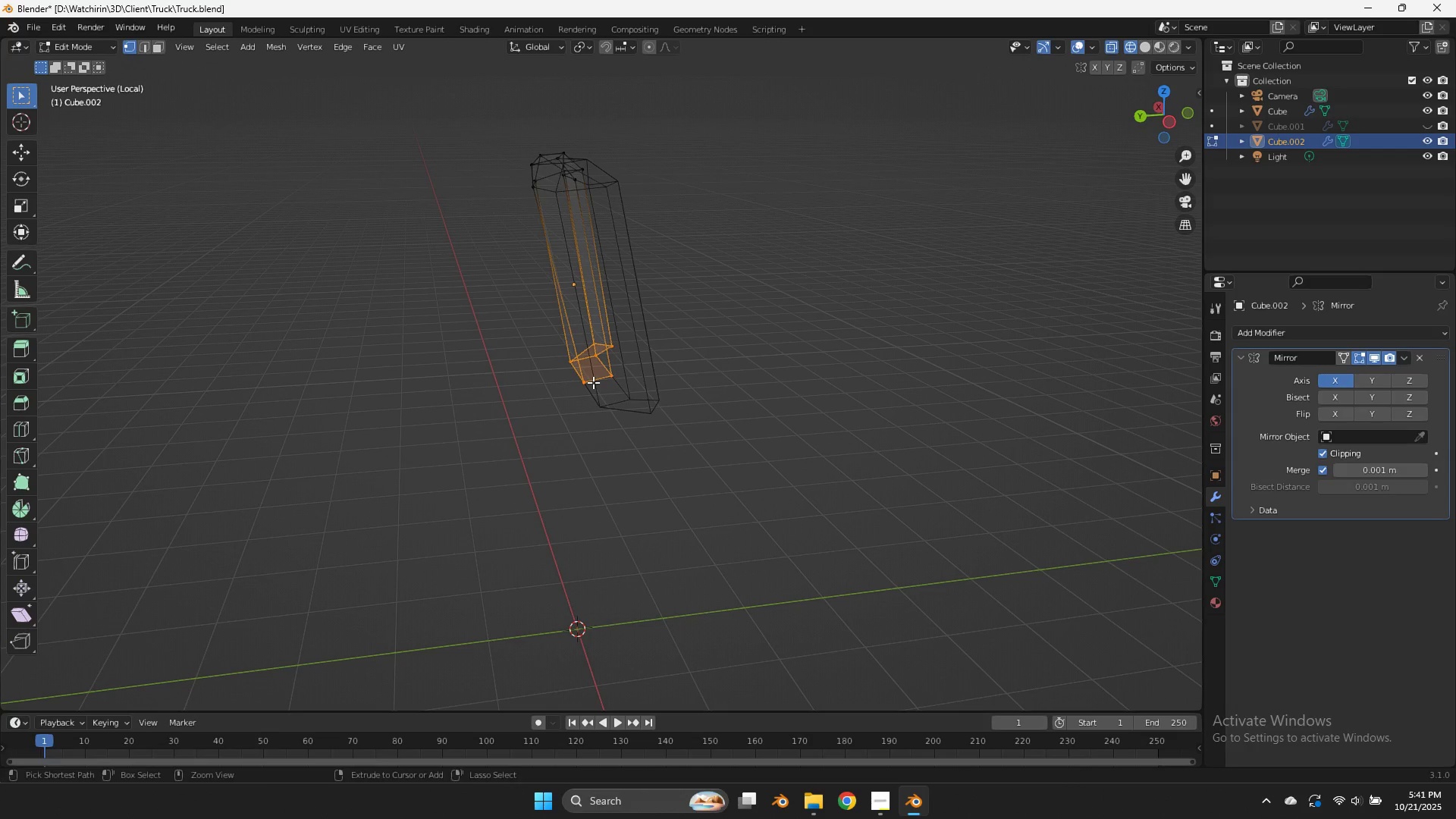 
key(Control+R)
 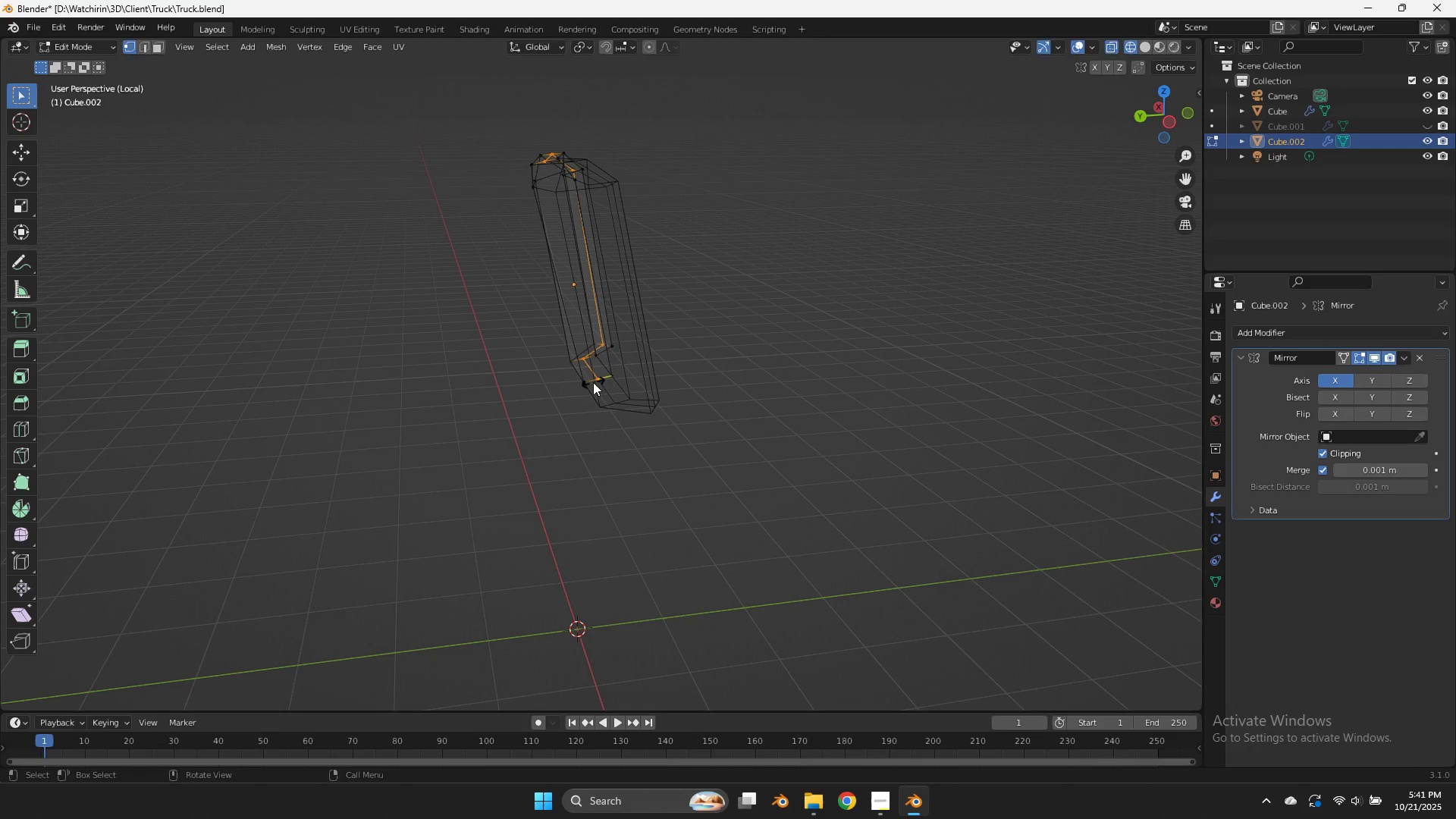 
left_click([593, 382])
 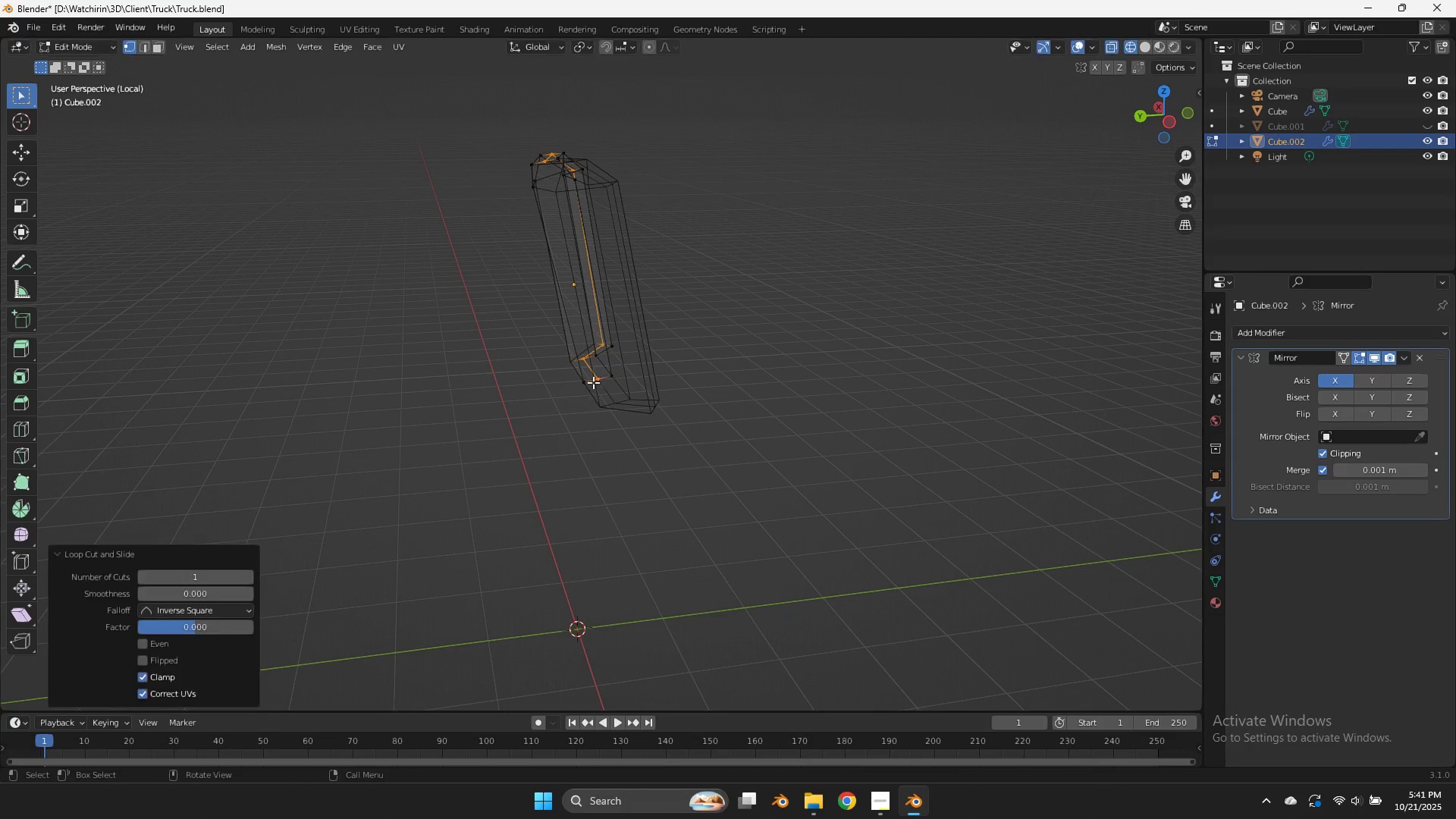 
right_click([593, 382])
 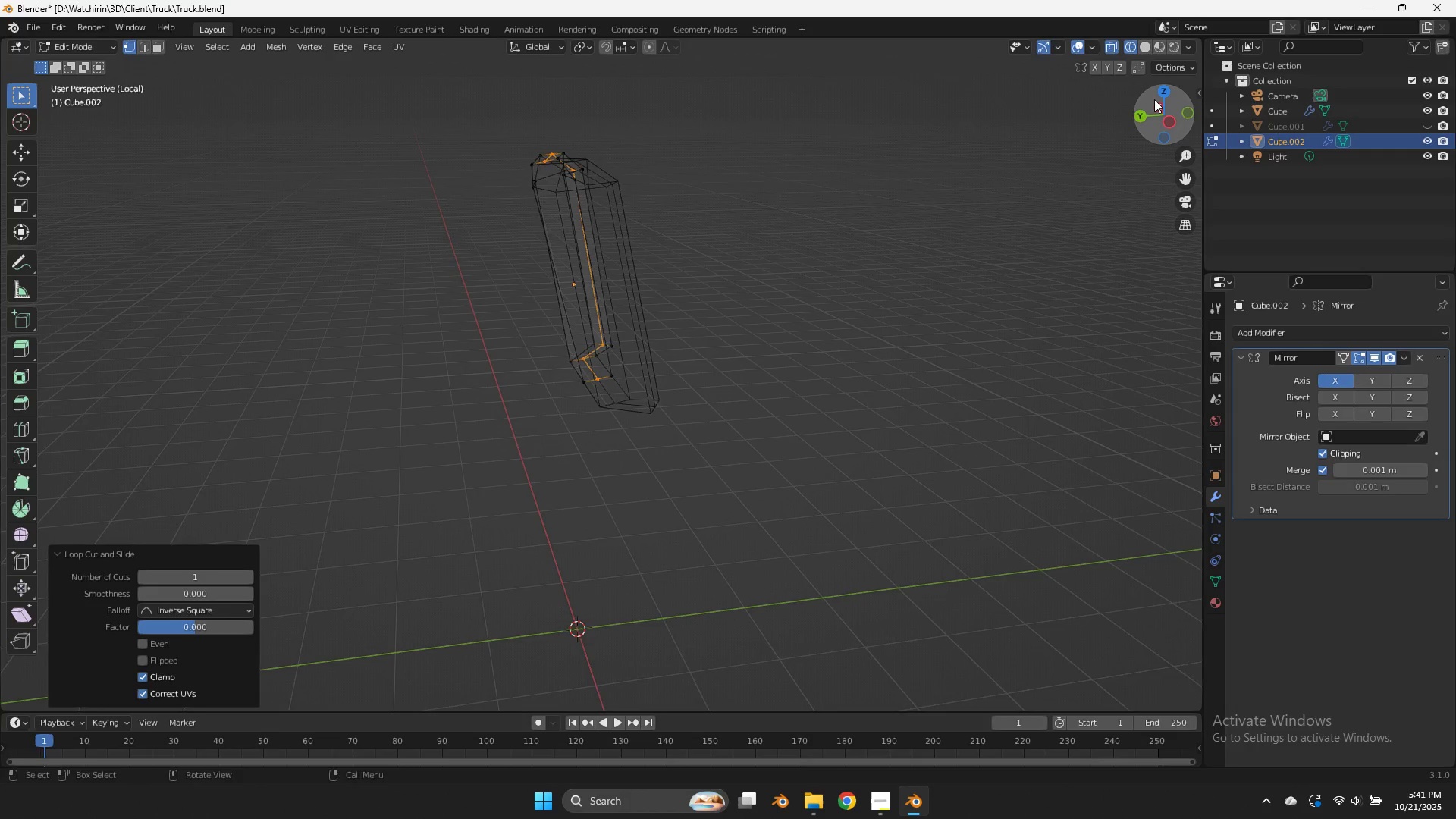 
left_click_drag(start_coordinate=[1153, 102], to_coordinate=[267, 141])
 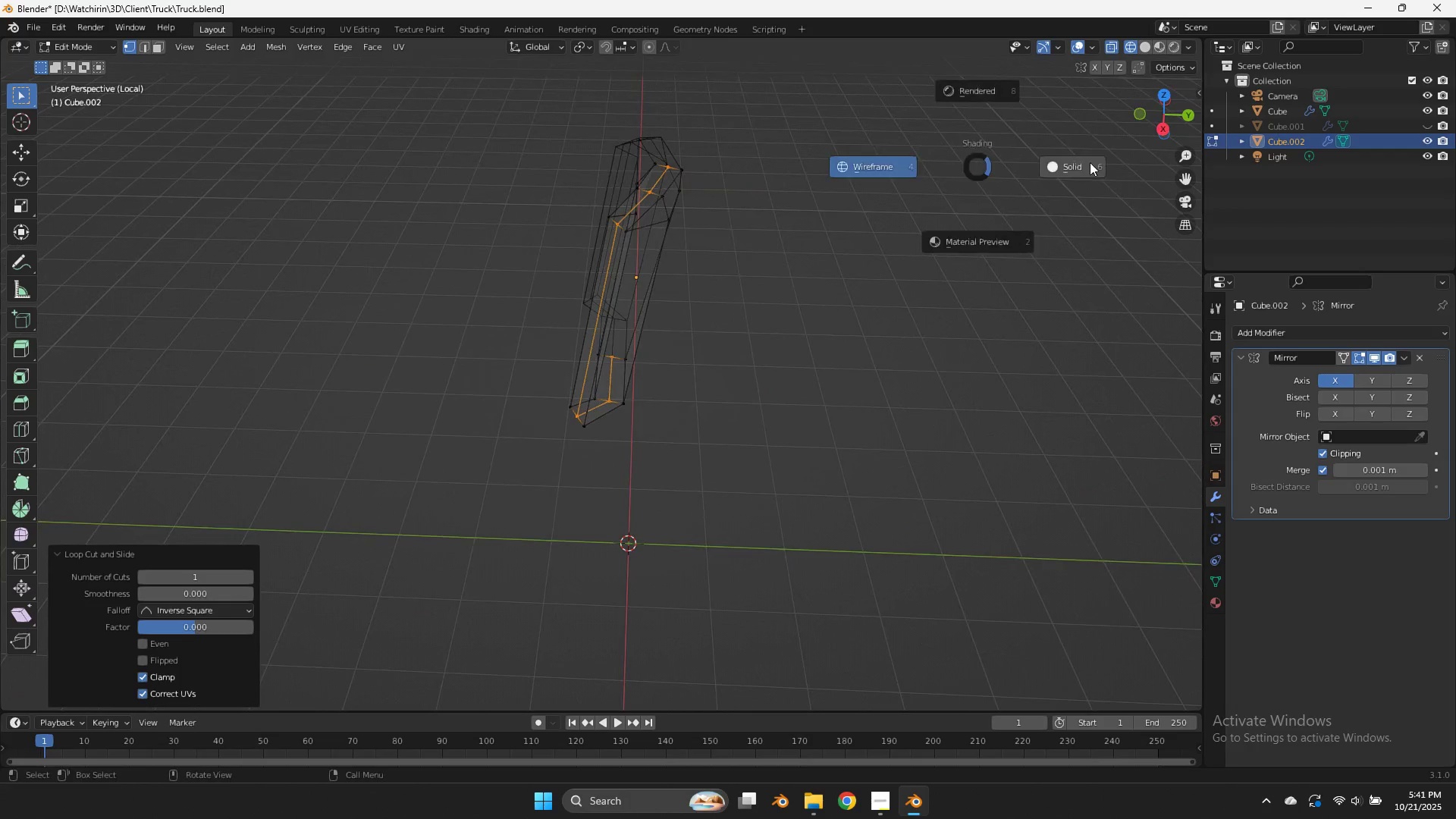 
type(zs)
 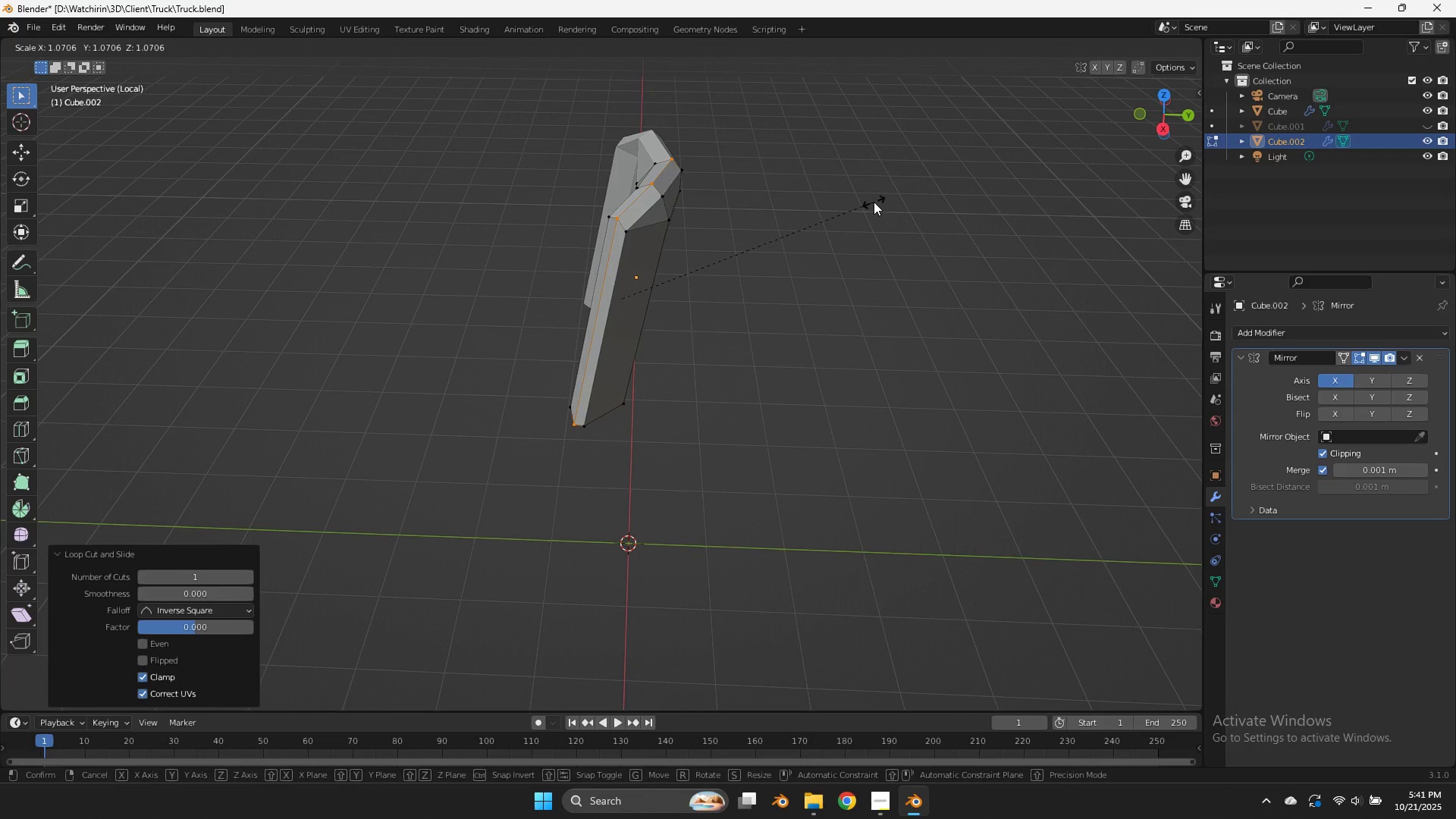 
left_click([874, 202])
 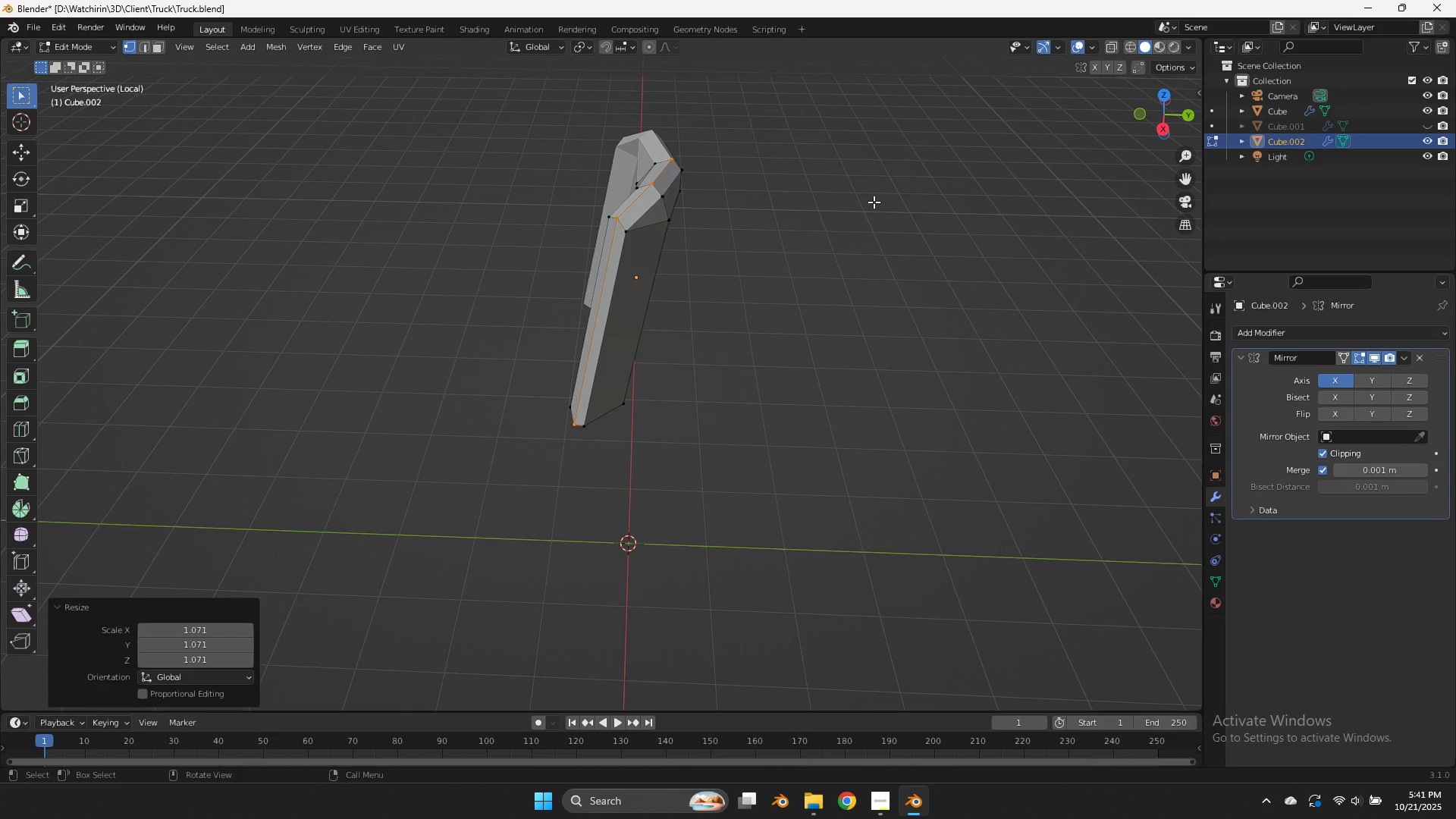 
type(sx)
 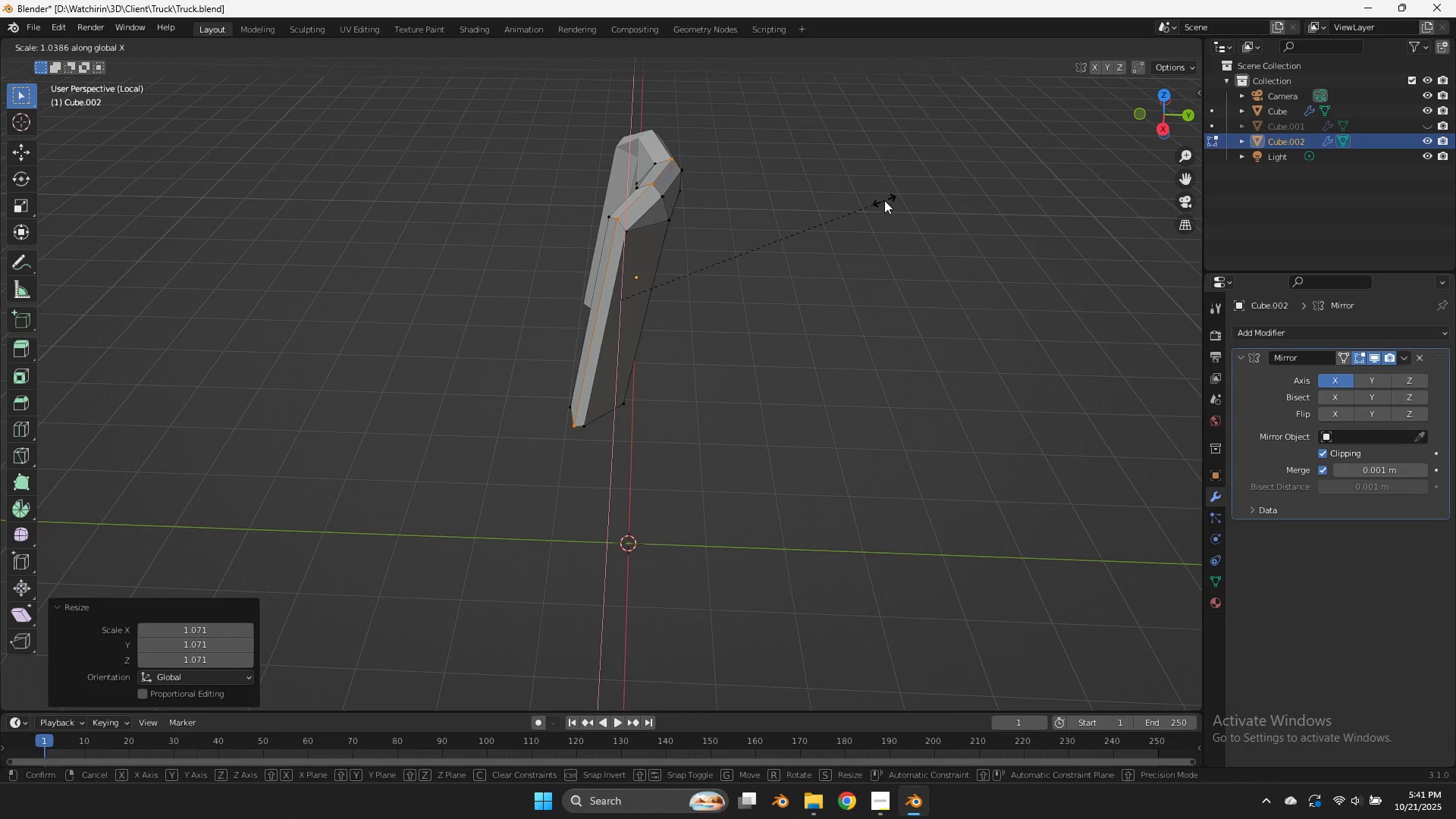 
left_click([884, 200])
 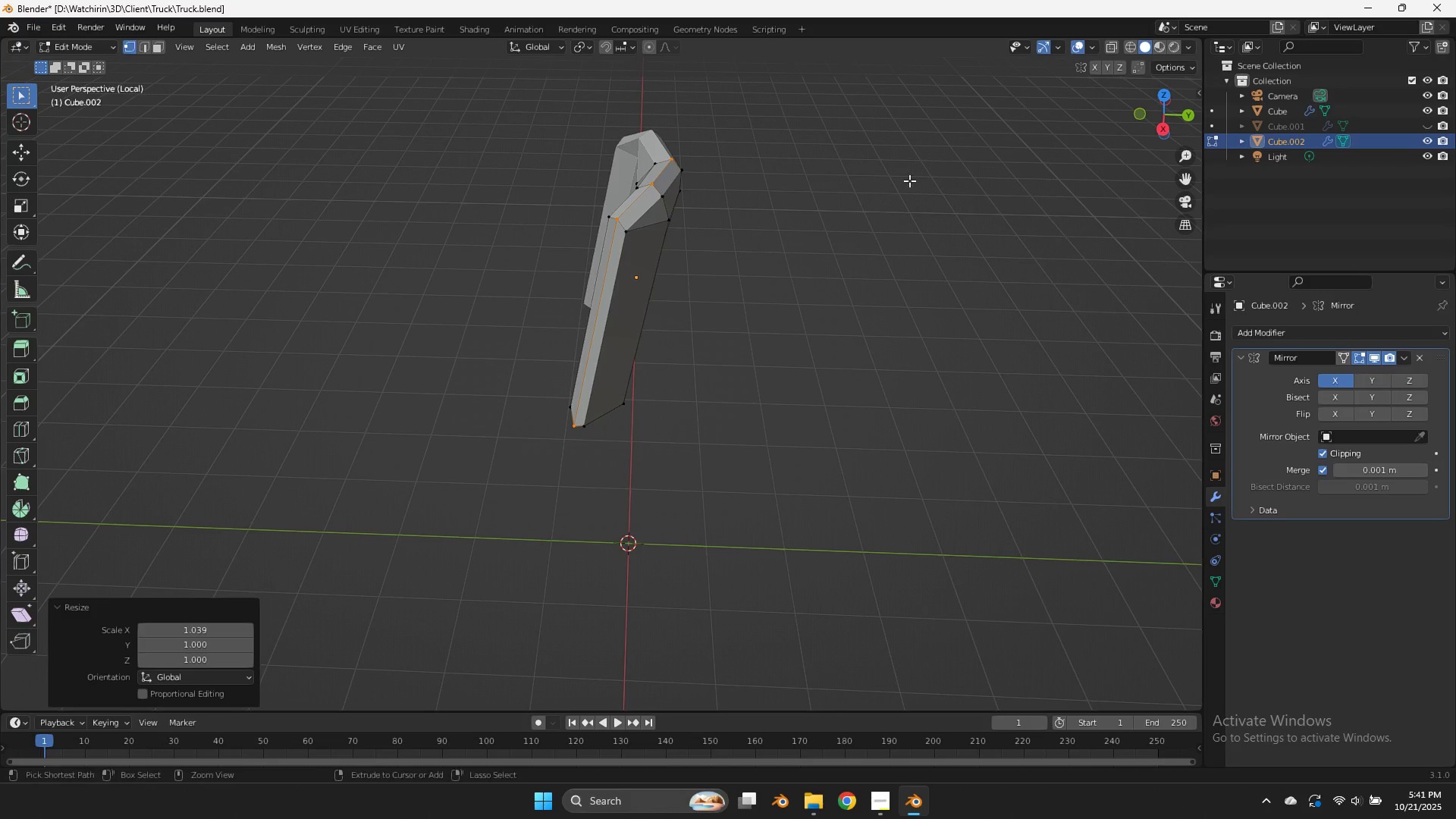 
key(Control+ControlLeft)
 